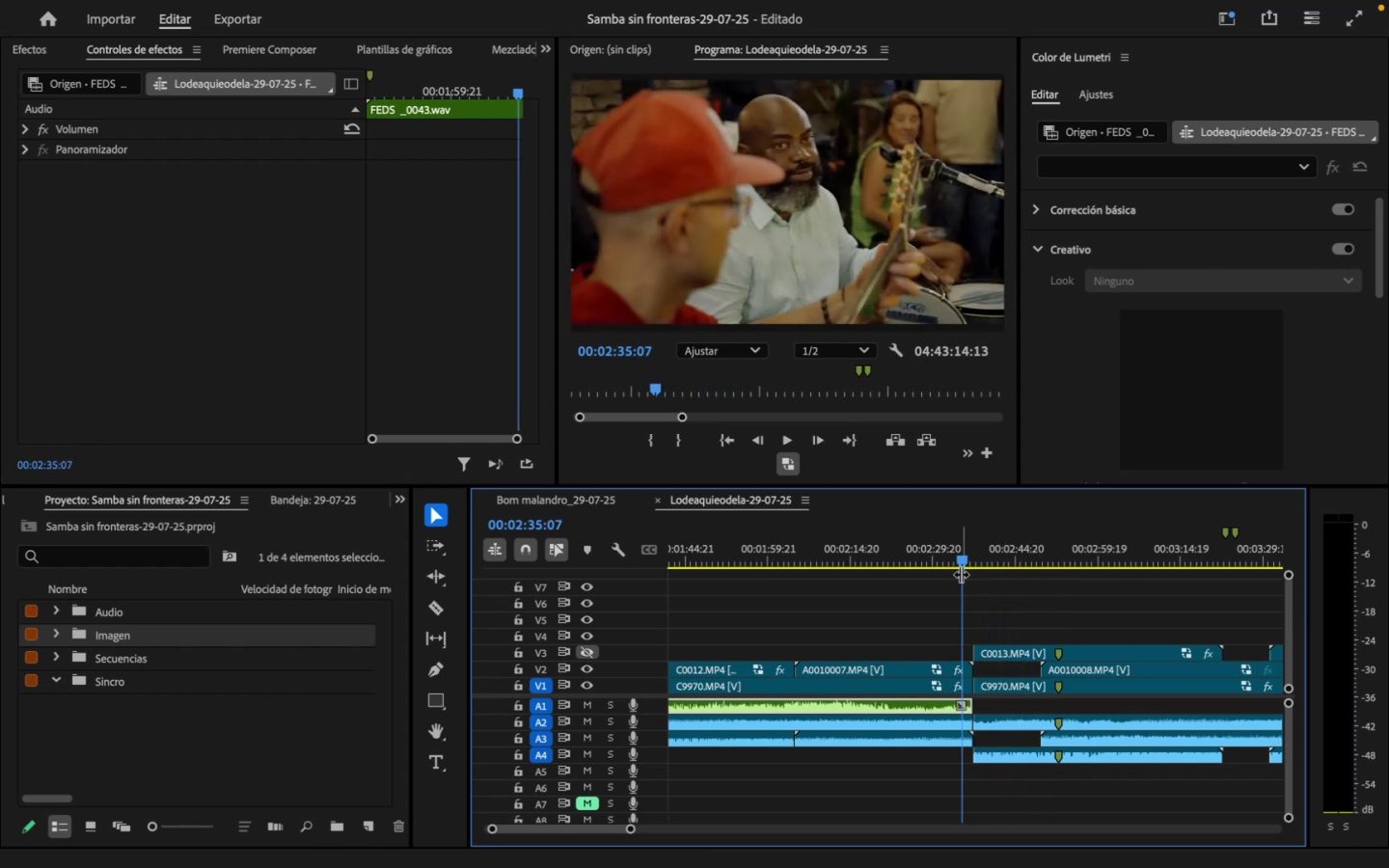 
key(Space)
 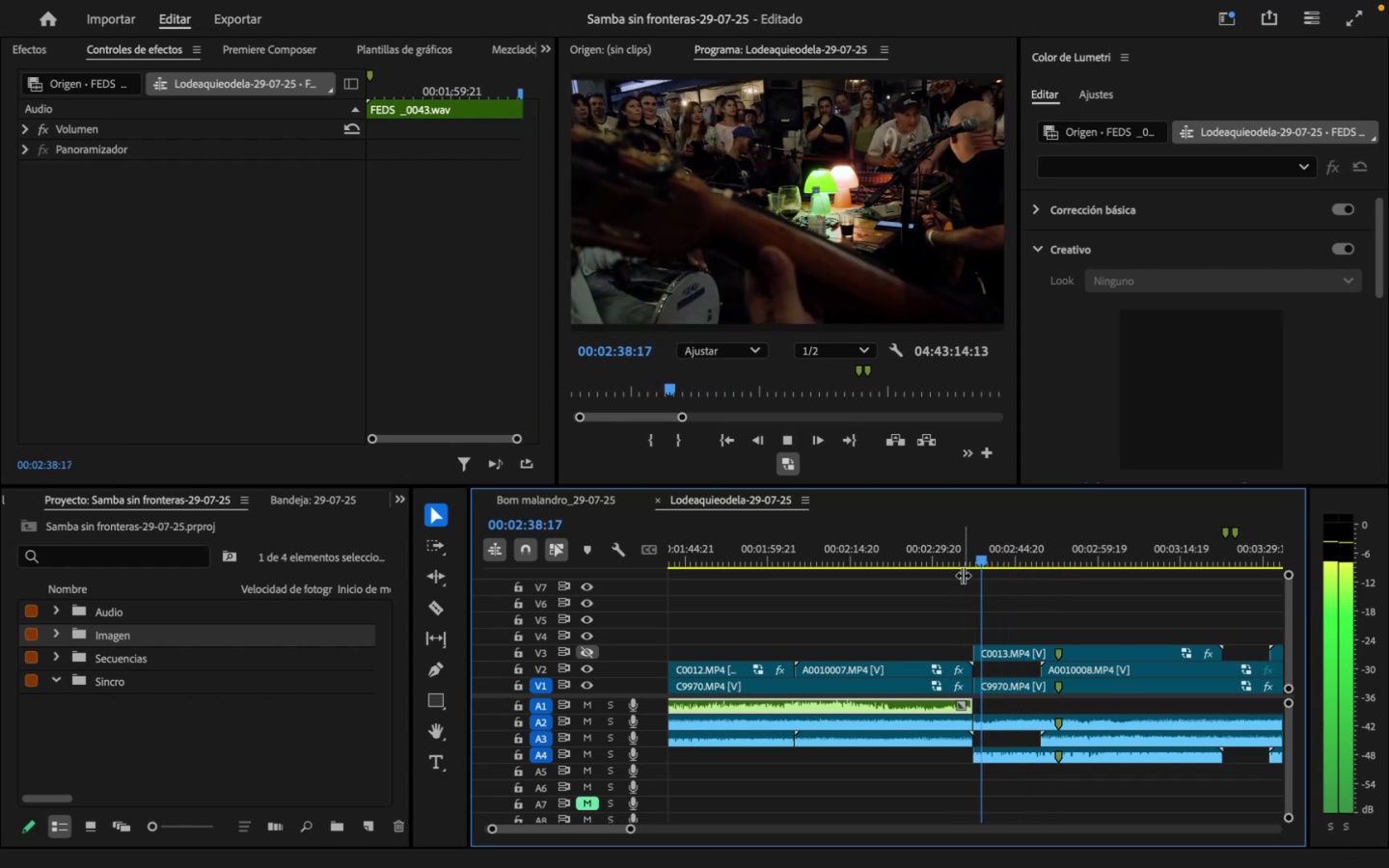 
key(Space)
 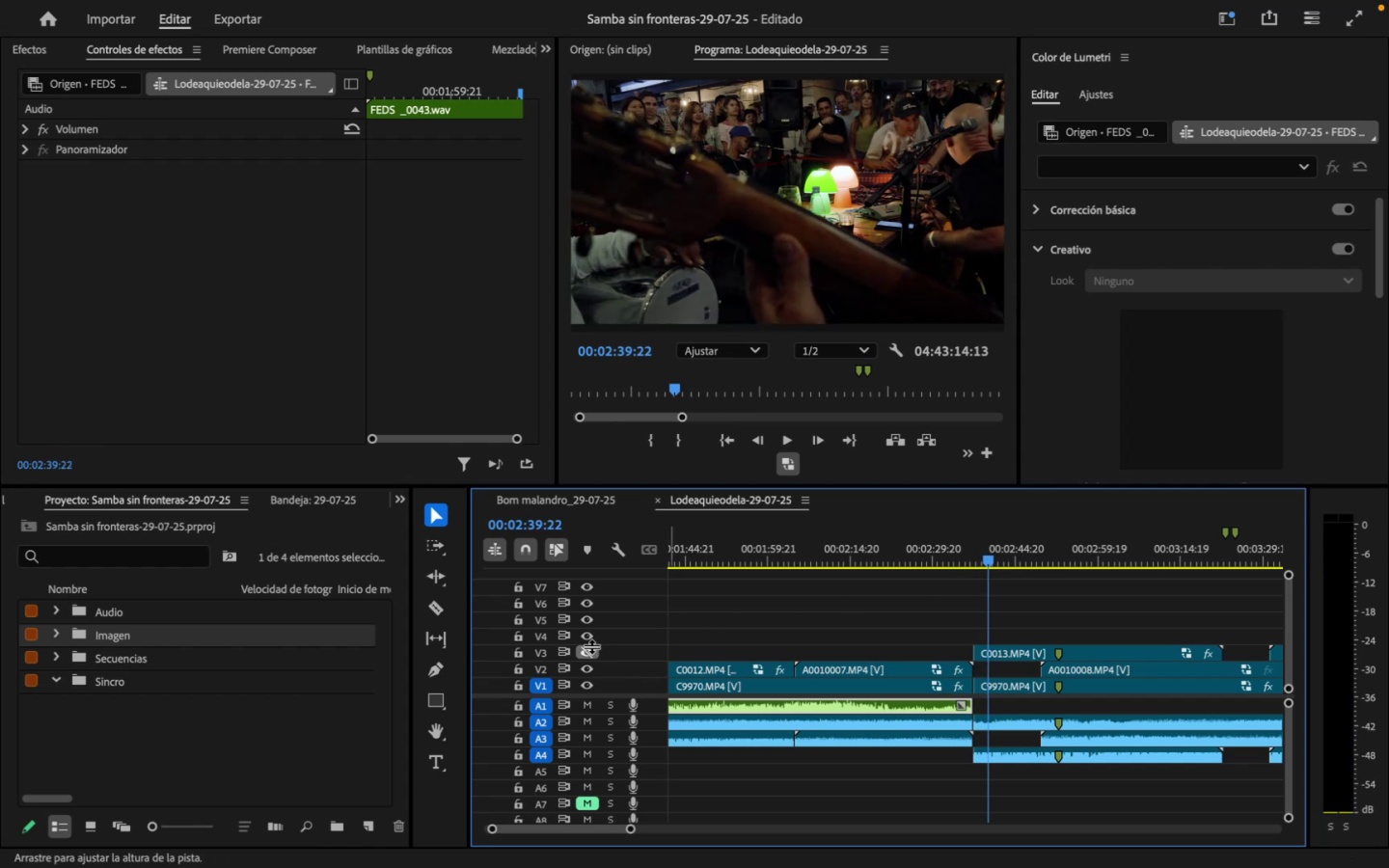 
left_click([587, 651])
 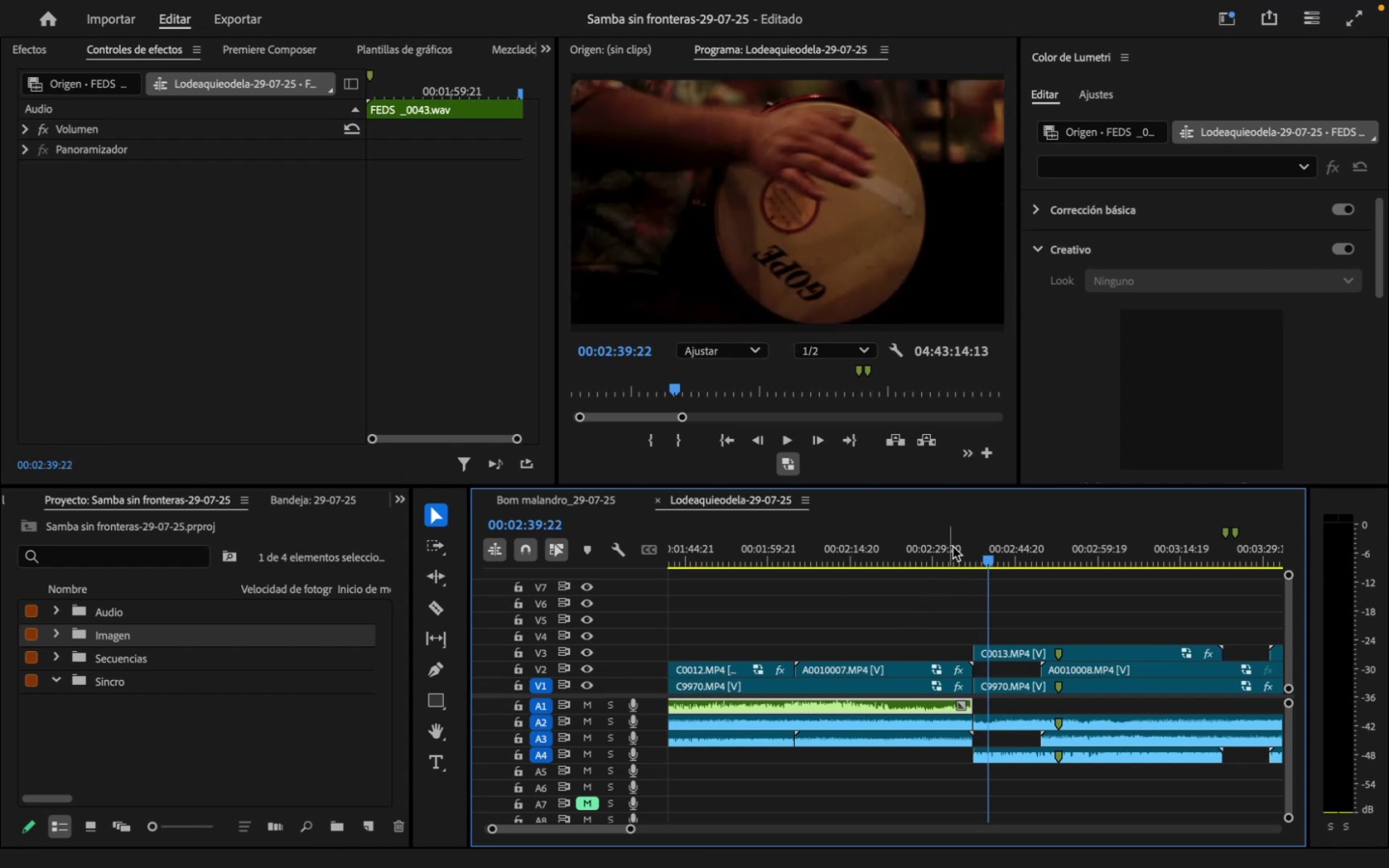 
key(Space)
 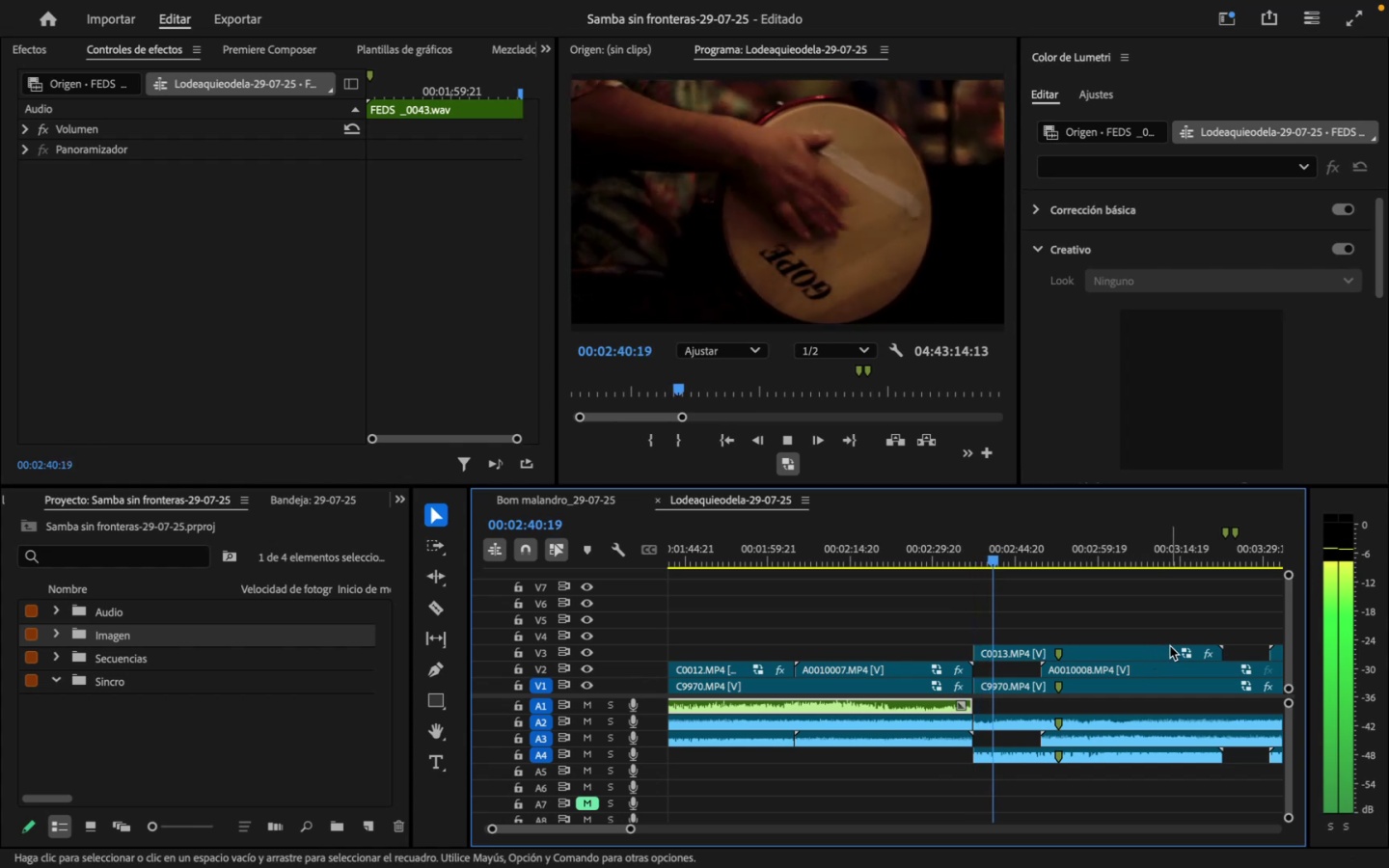 
wait(12.58)
 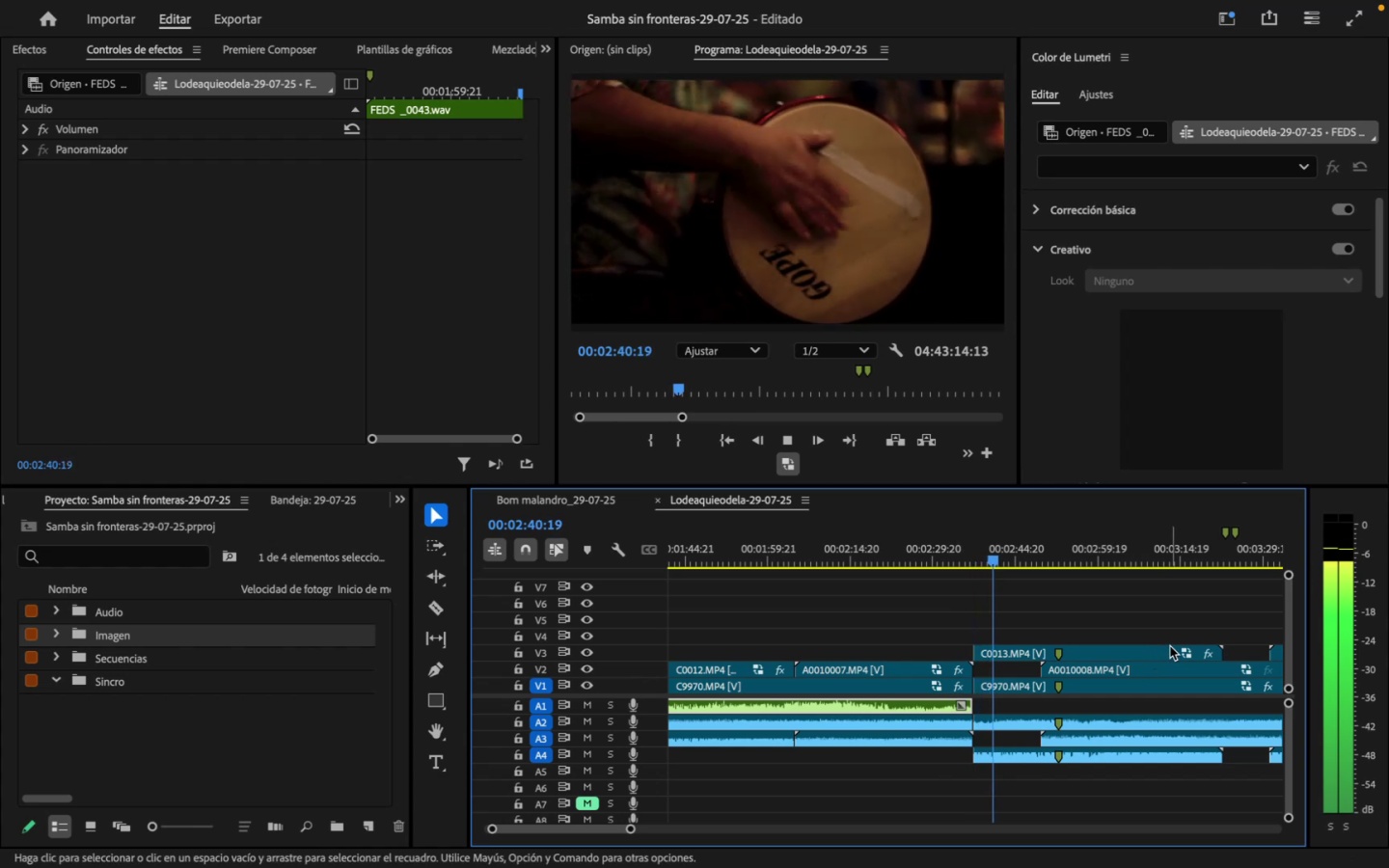 
key(Space)
 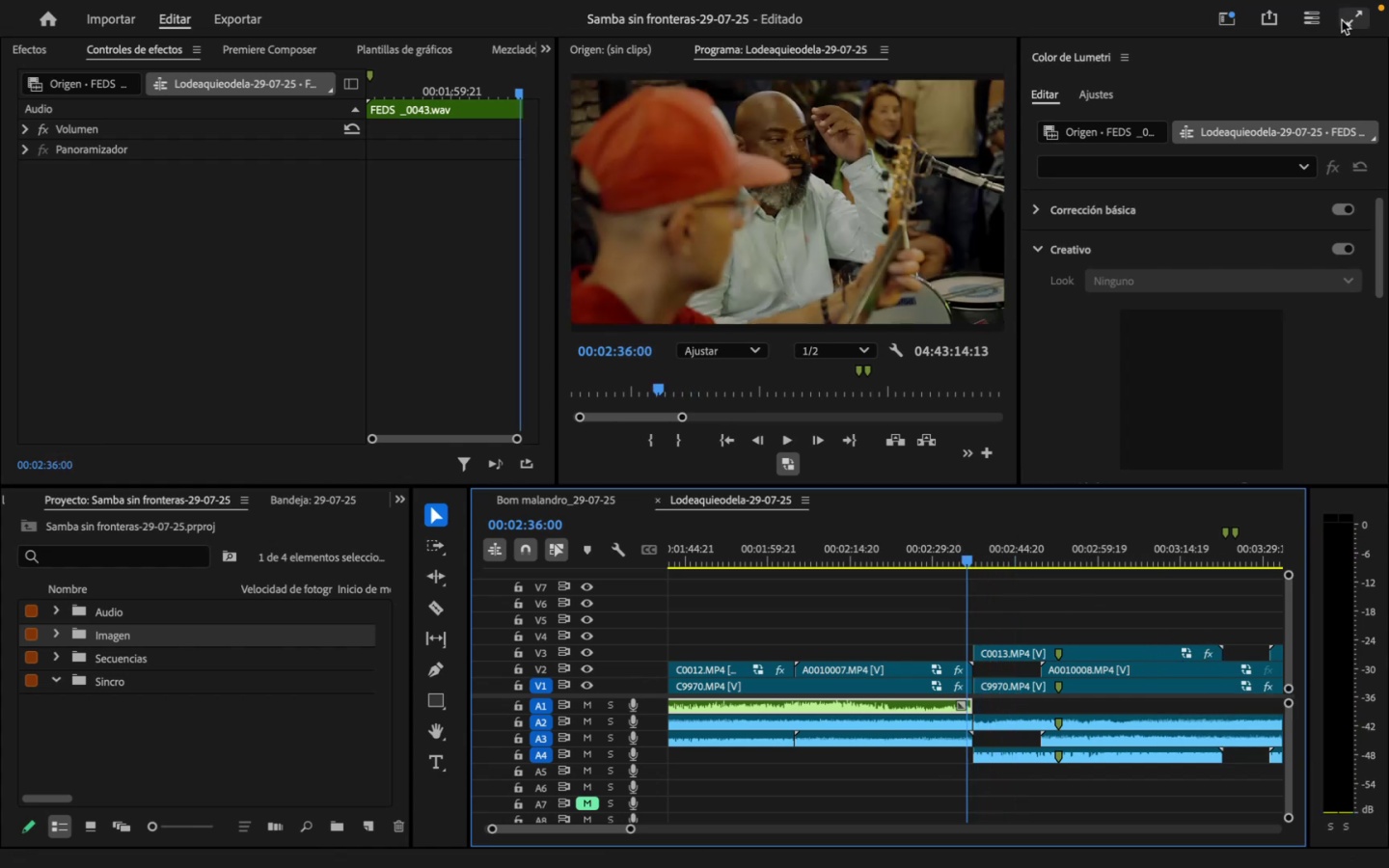 
key(Space)
 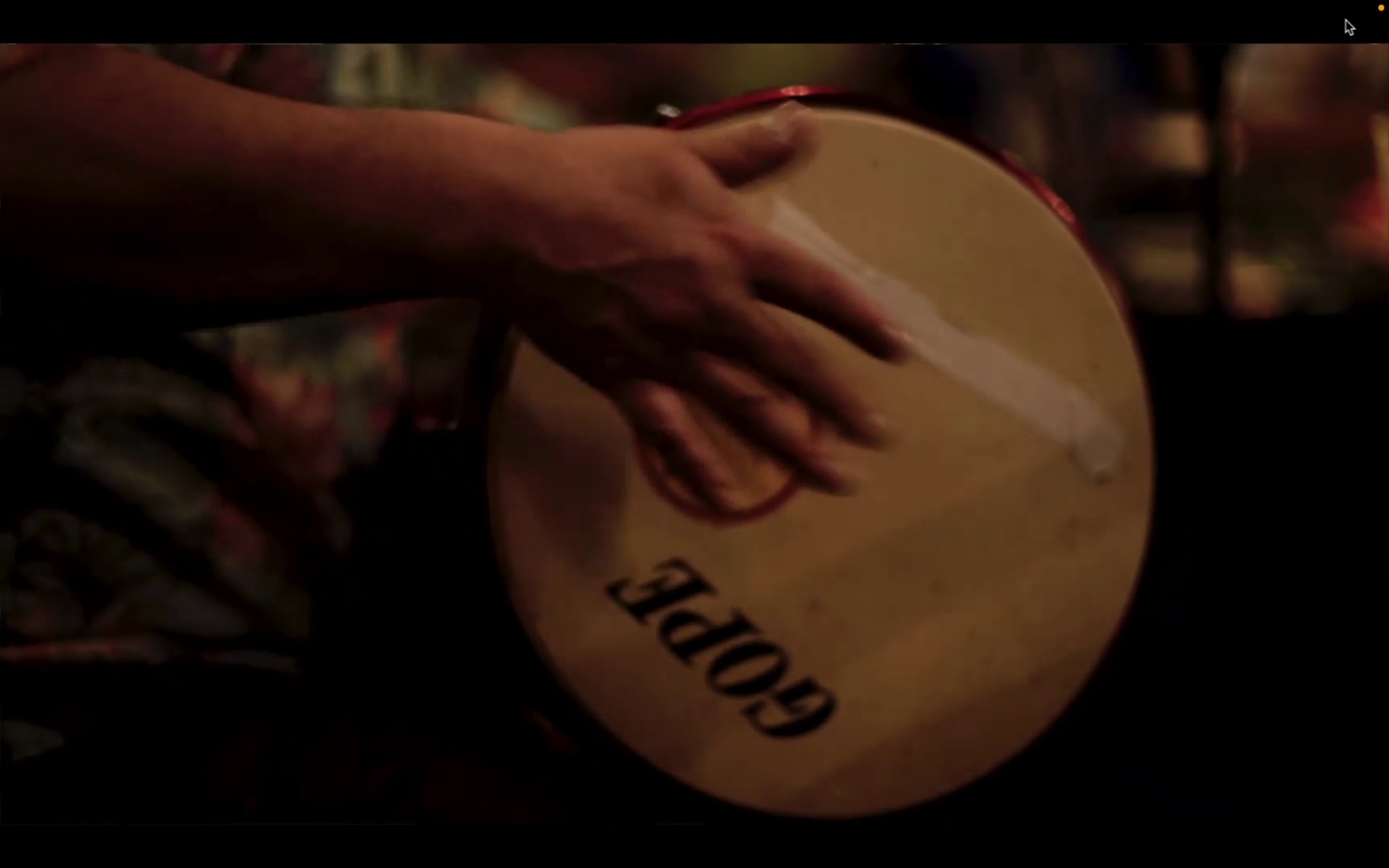 
wait(9.89)
 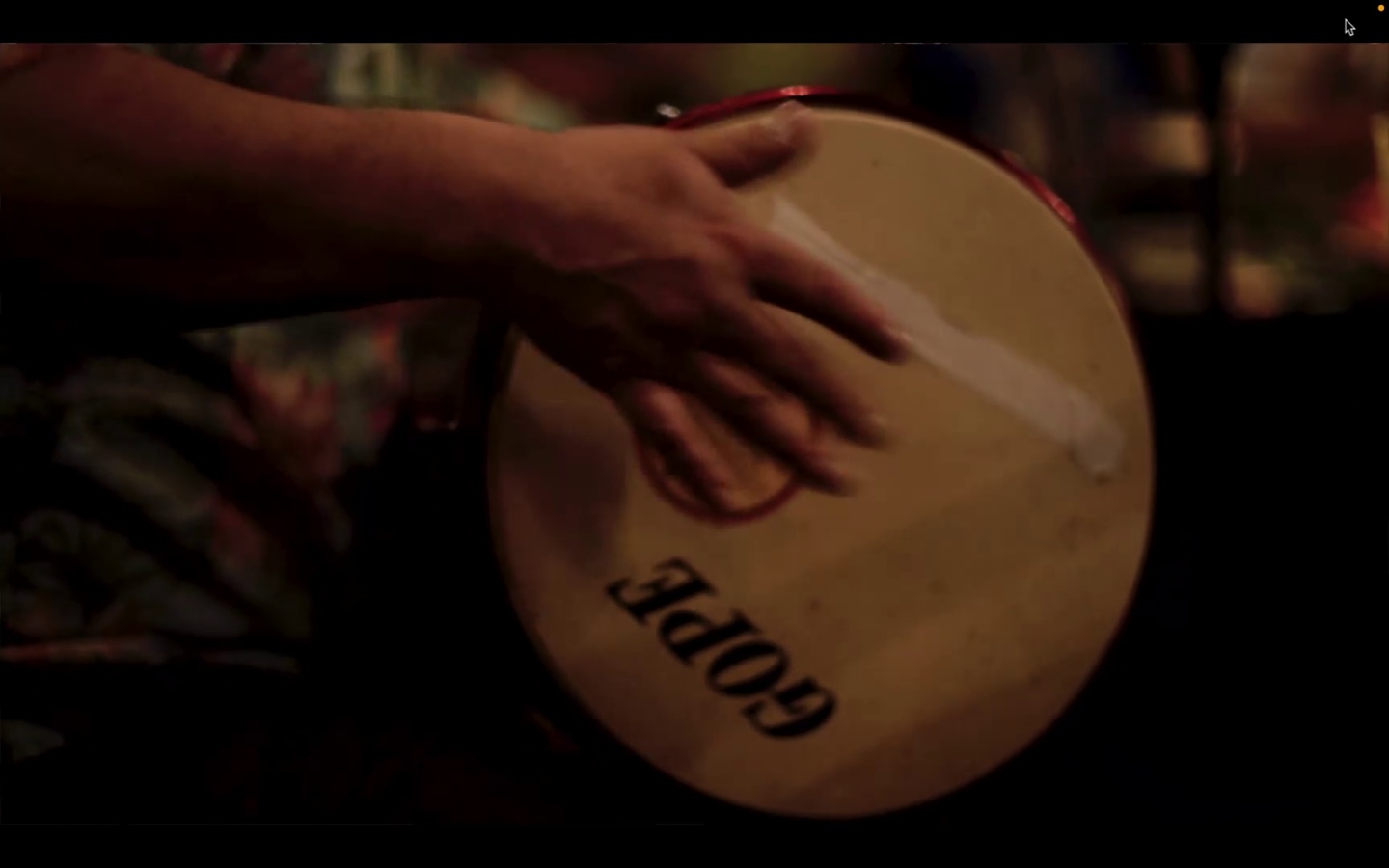 
key(Space)
 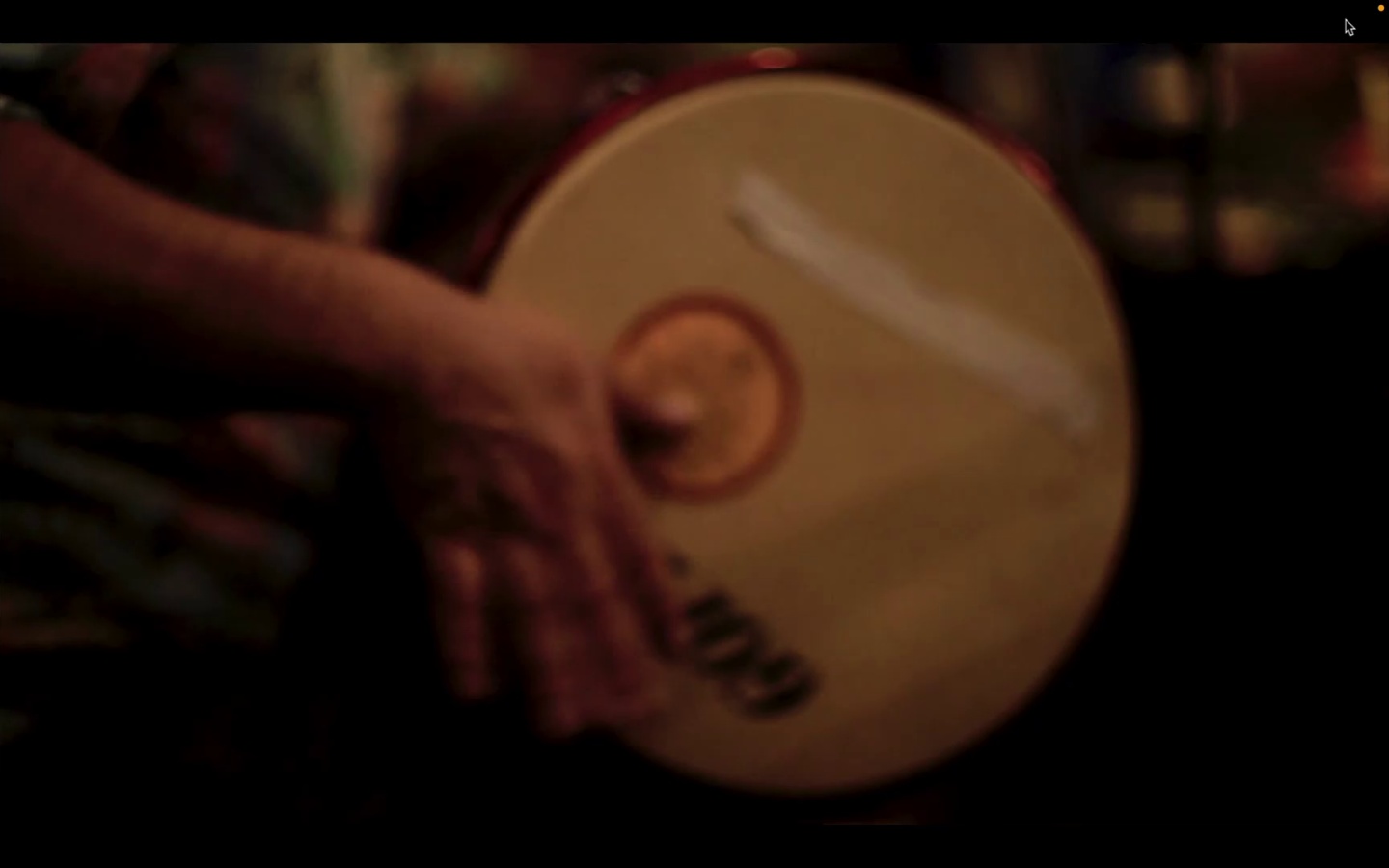 
key(J)
 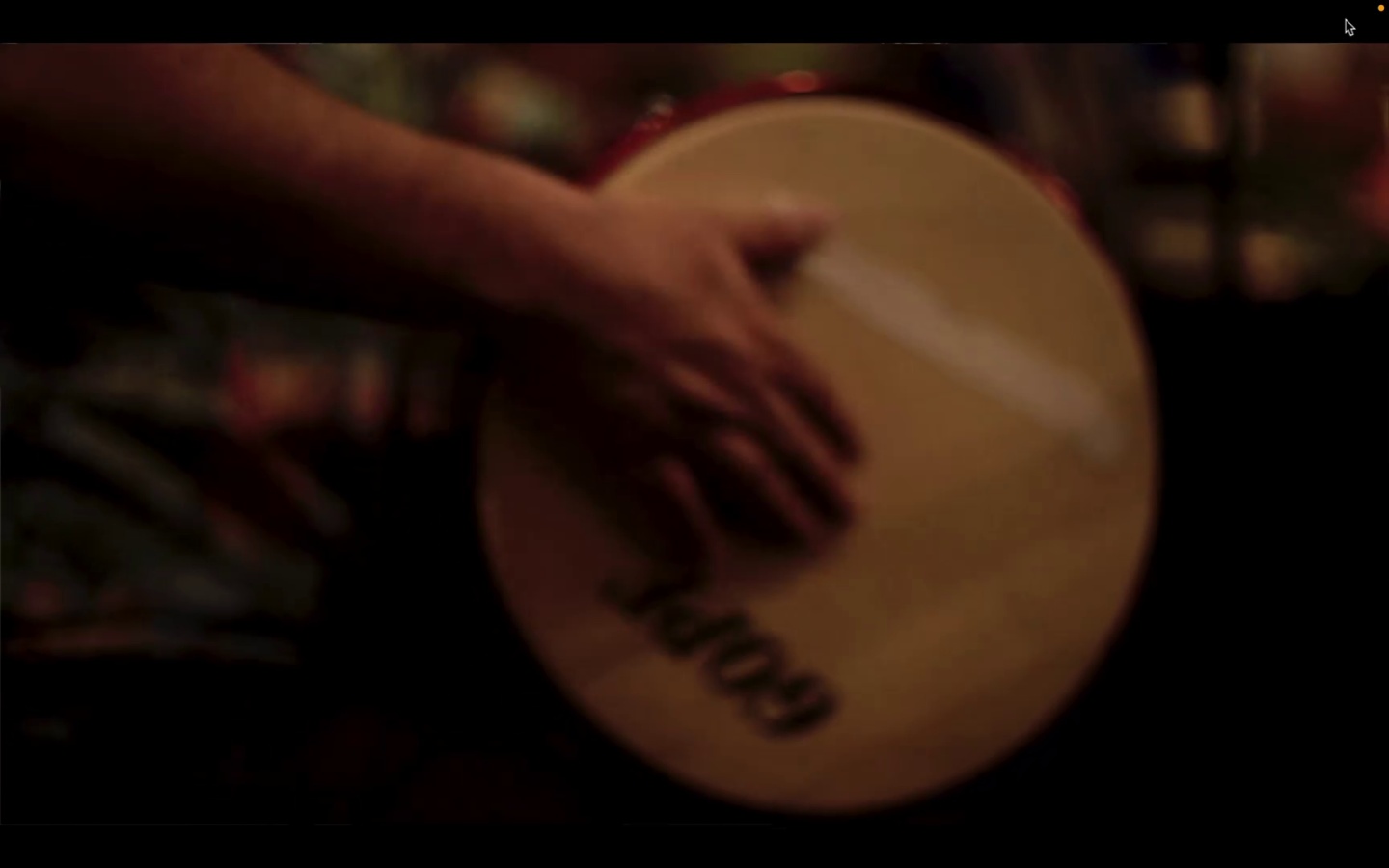 
key(Space)
 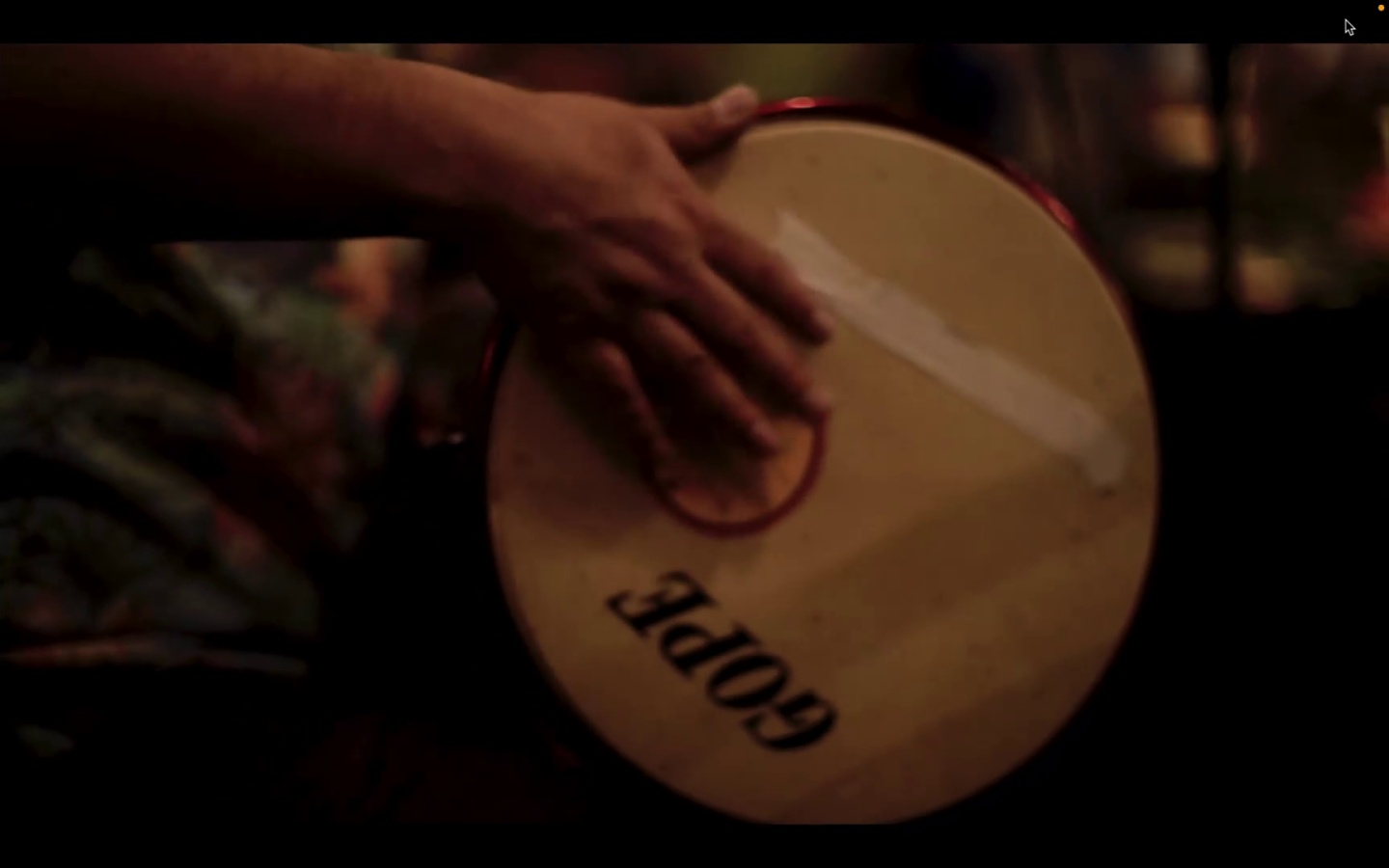 
key(ArrowLeft)
 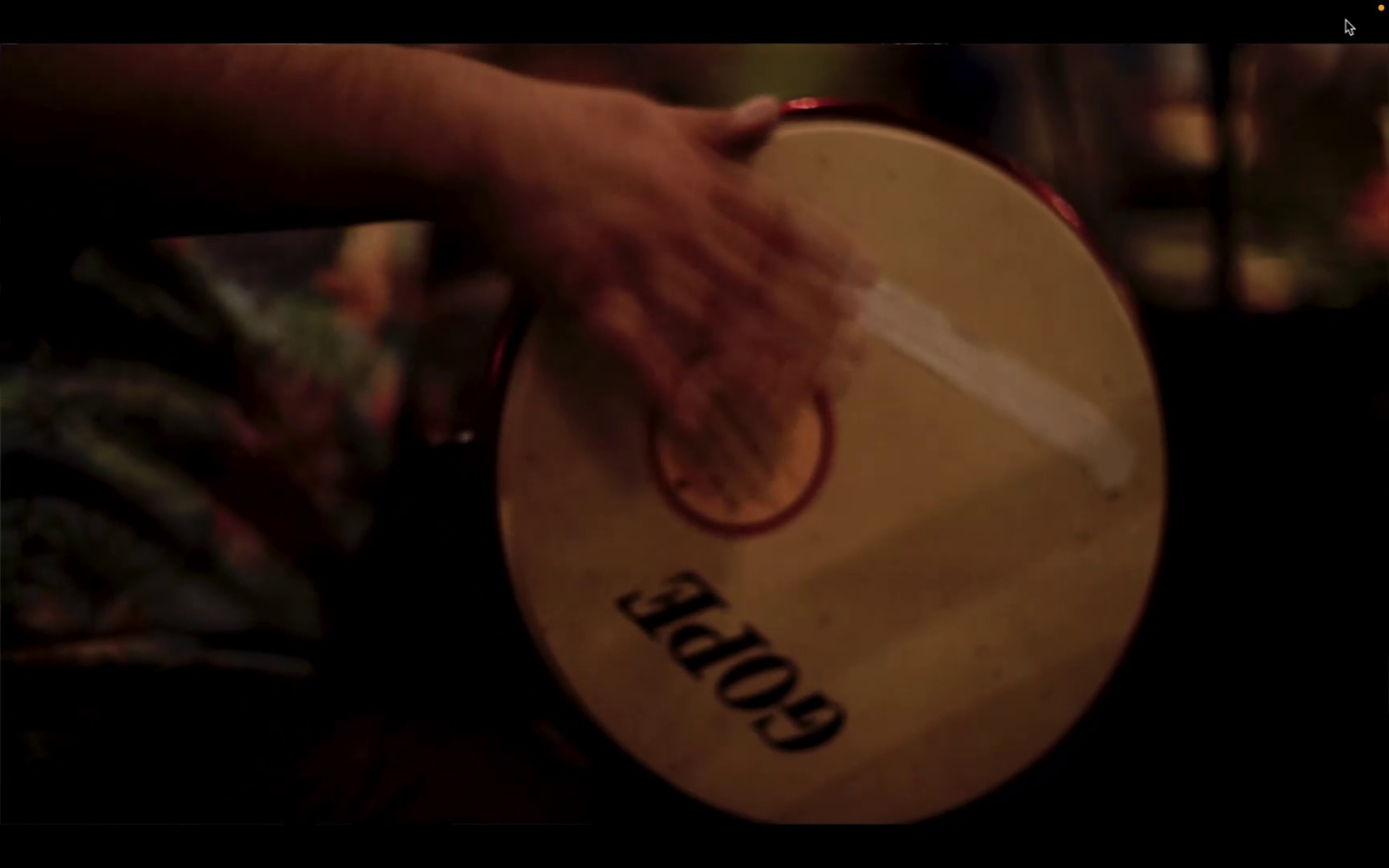 
key(ArrowLeft)
 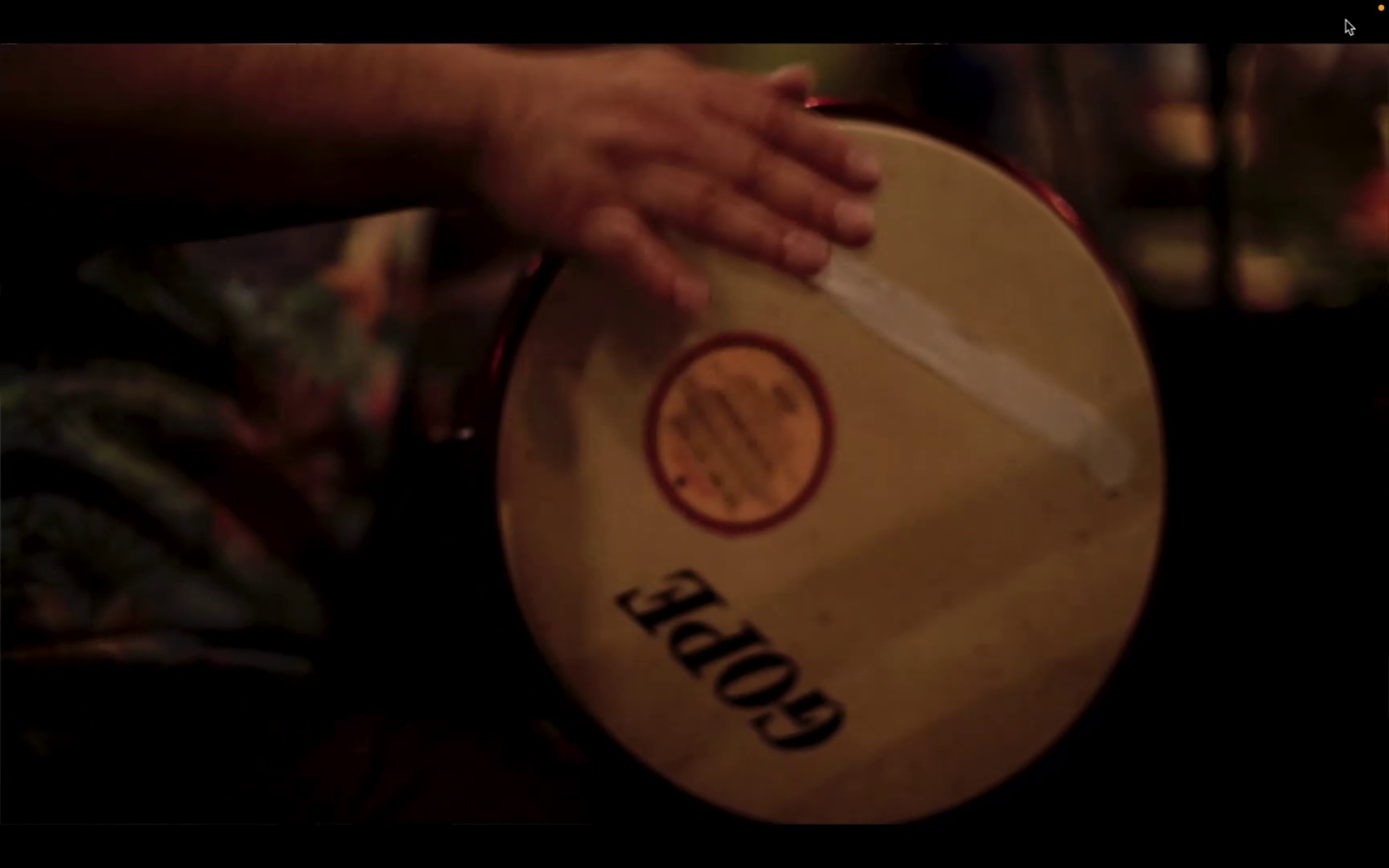 
key(ArrowLeft)
 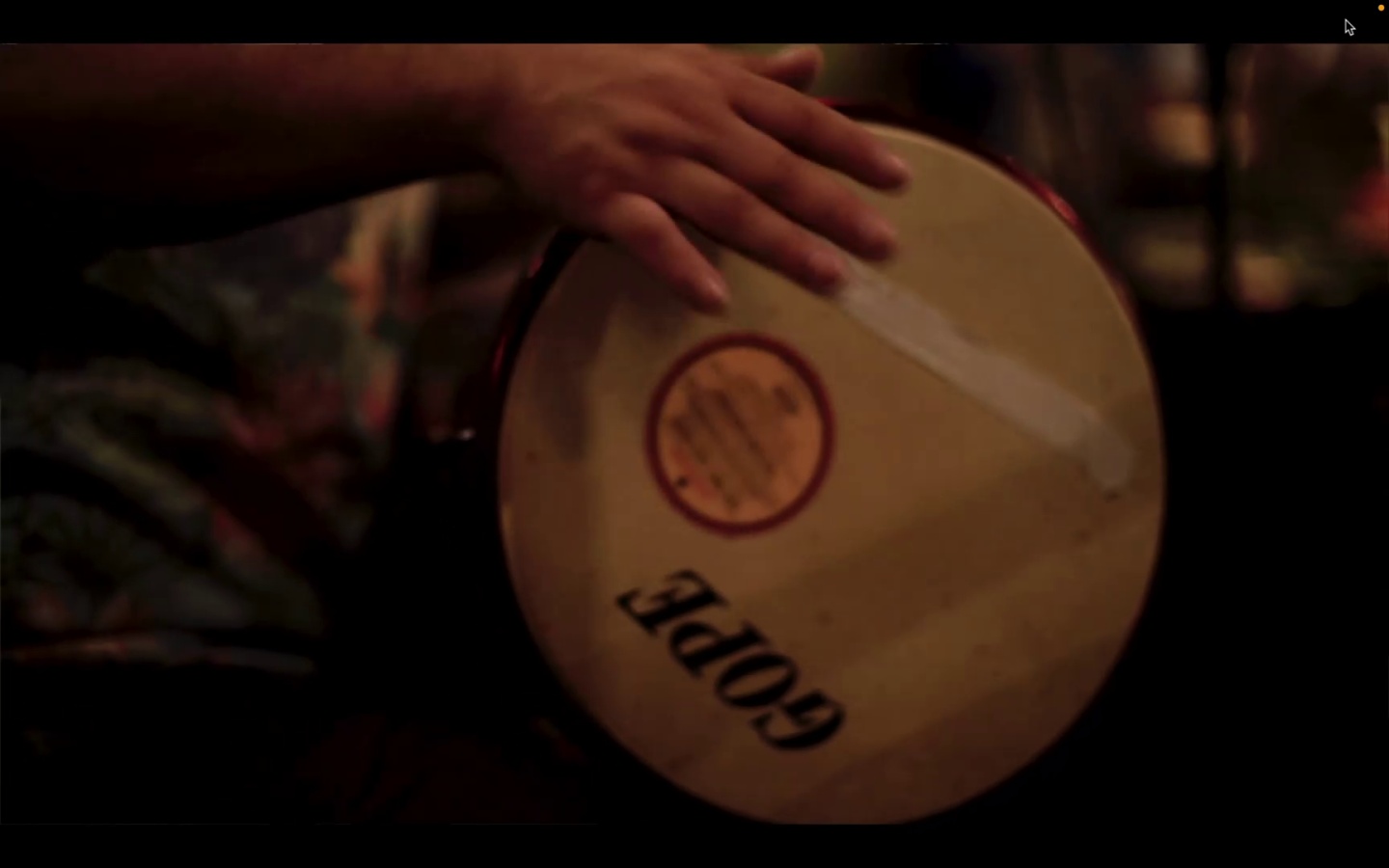 
key(ArrowLeft)
 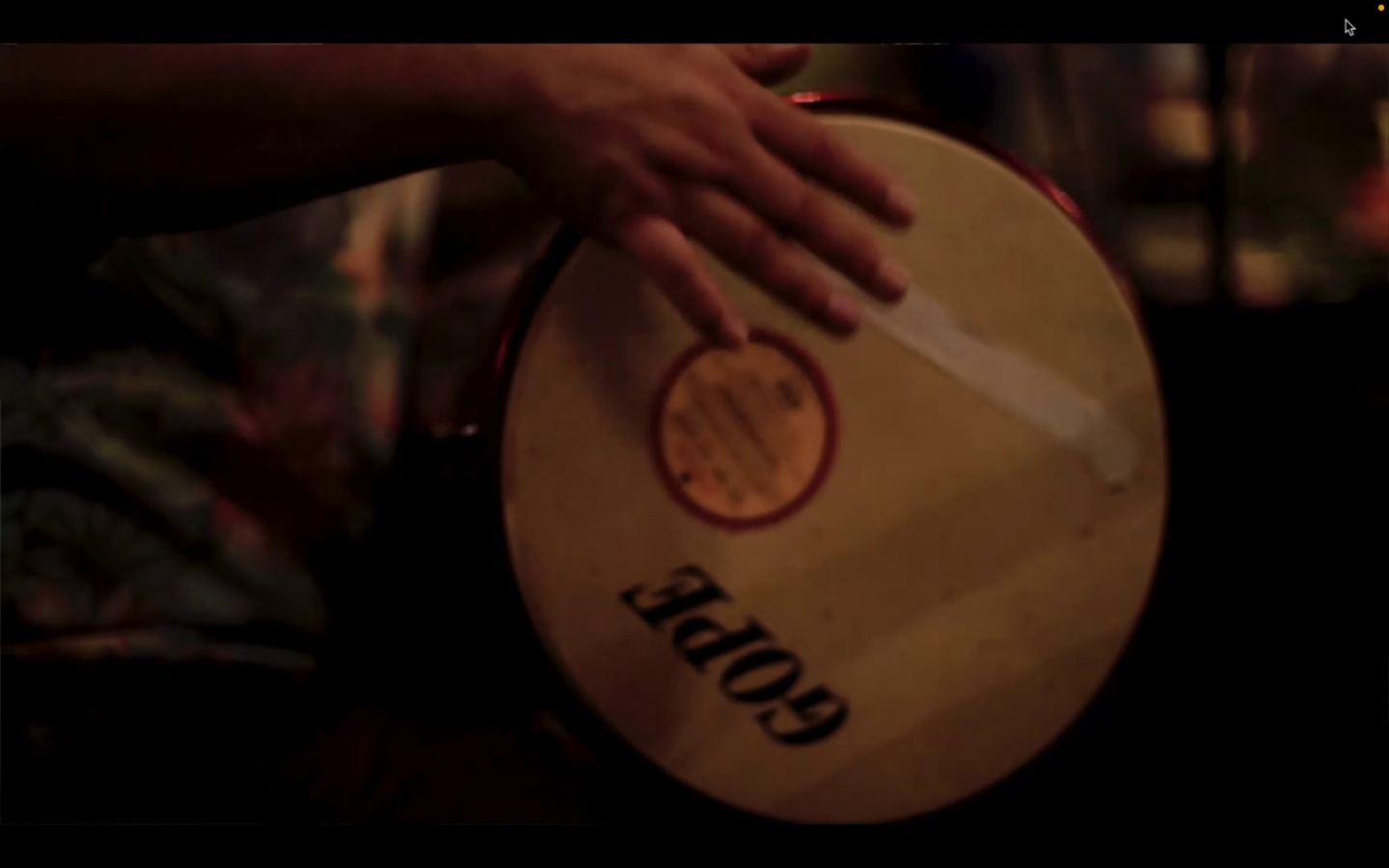 
key(ArrowLeft)
 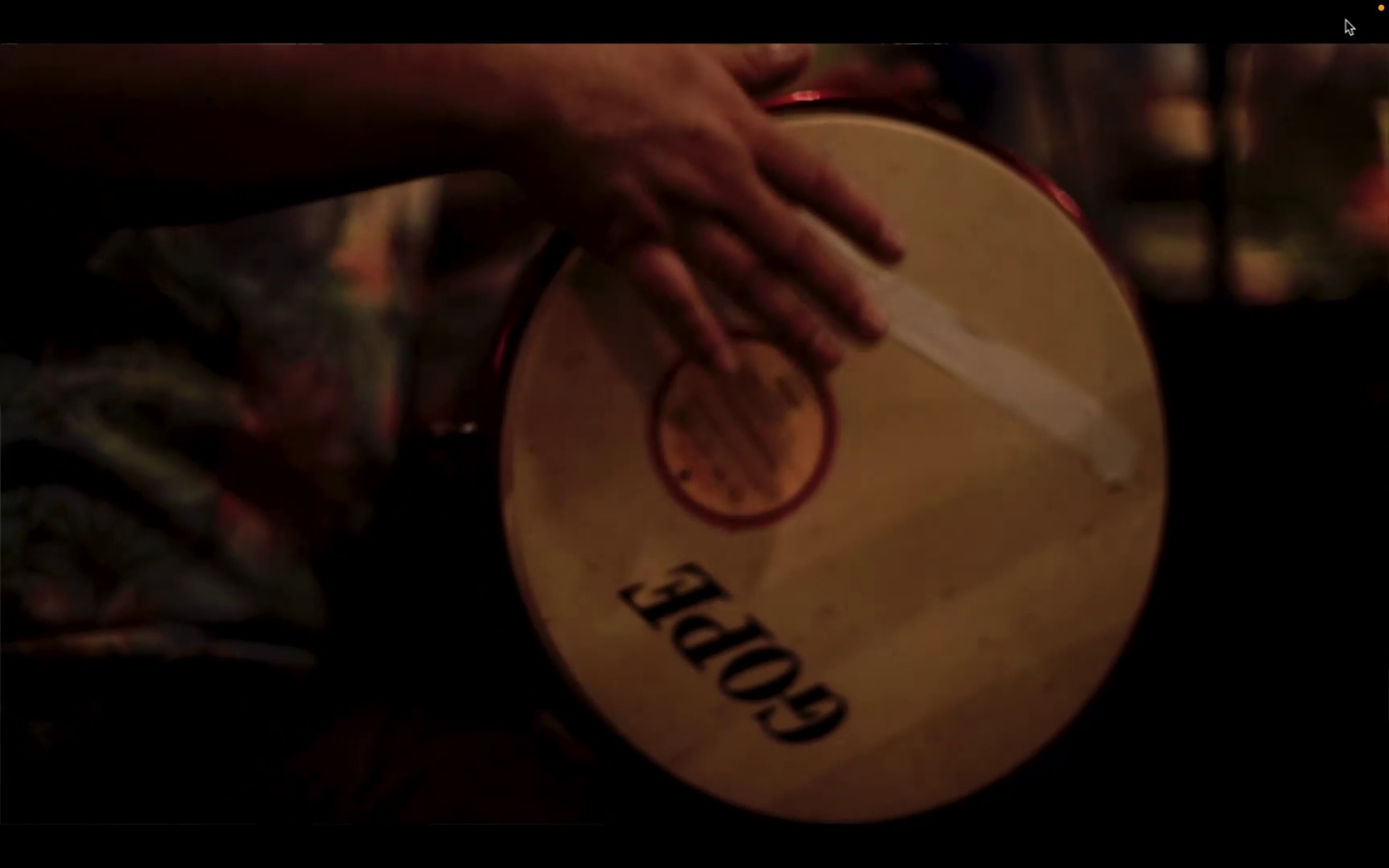 
key(ArrowLeft)
 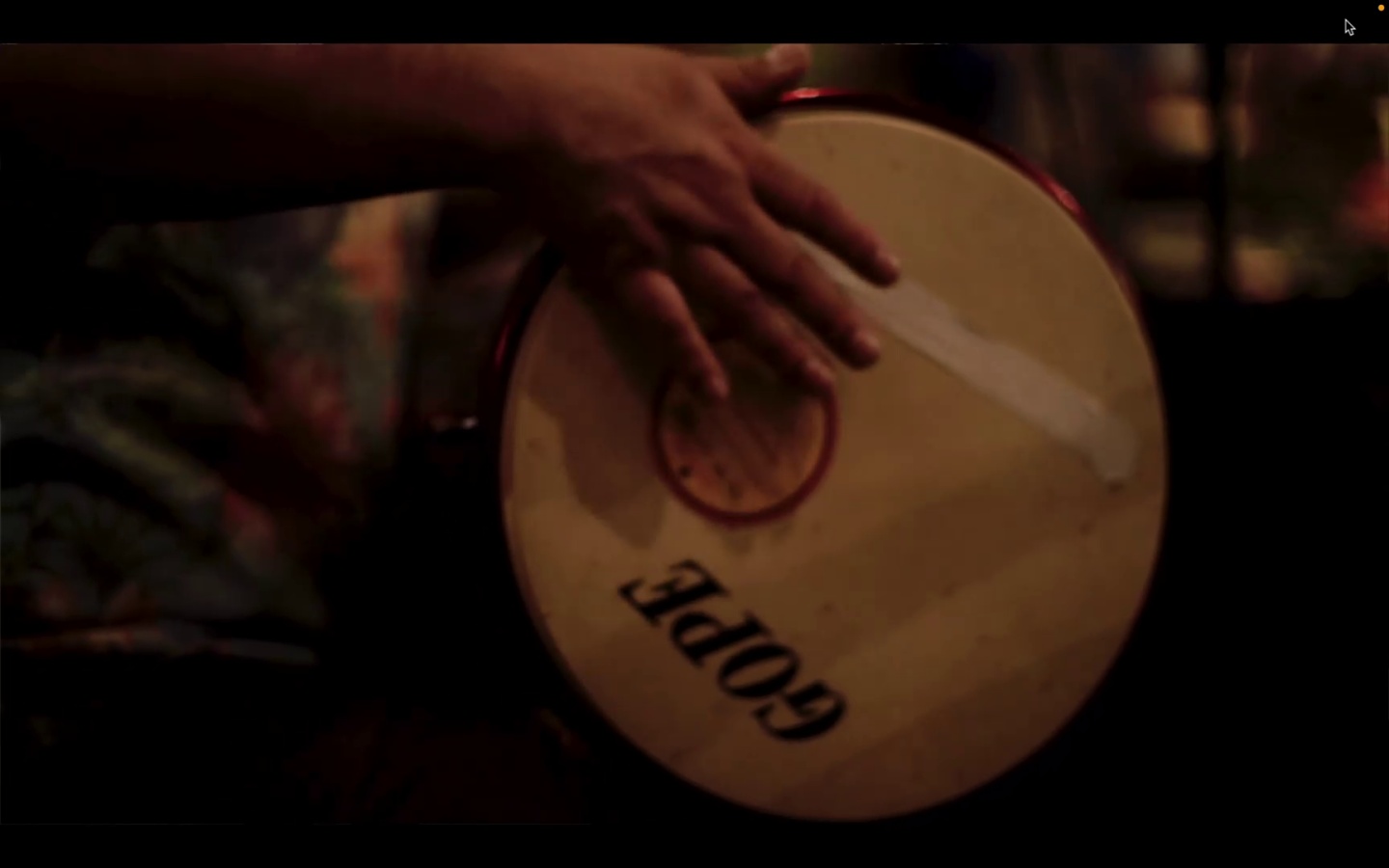 
key(ArrowLeft)
 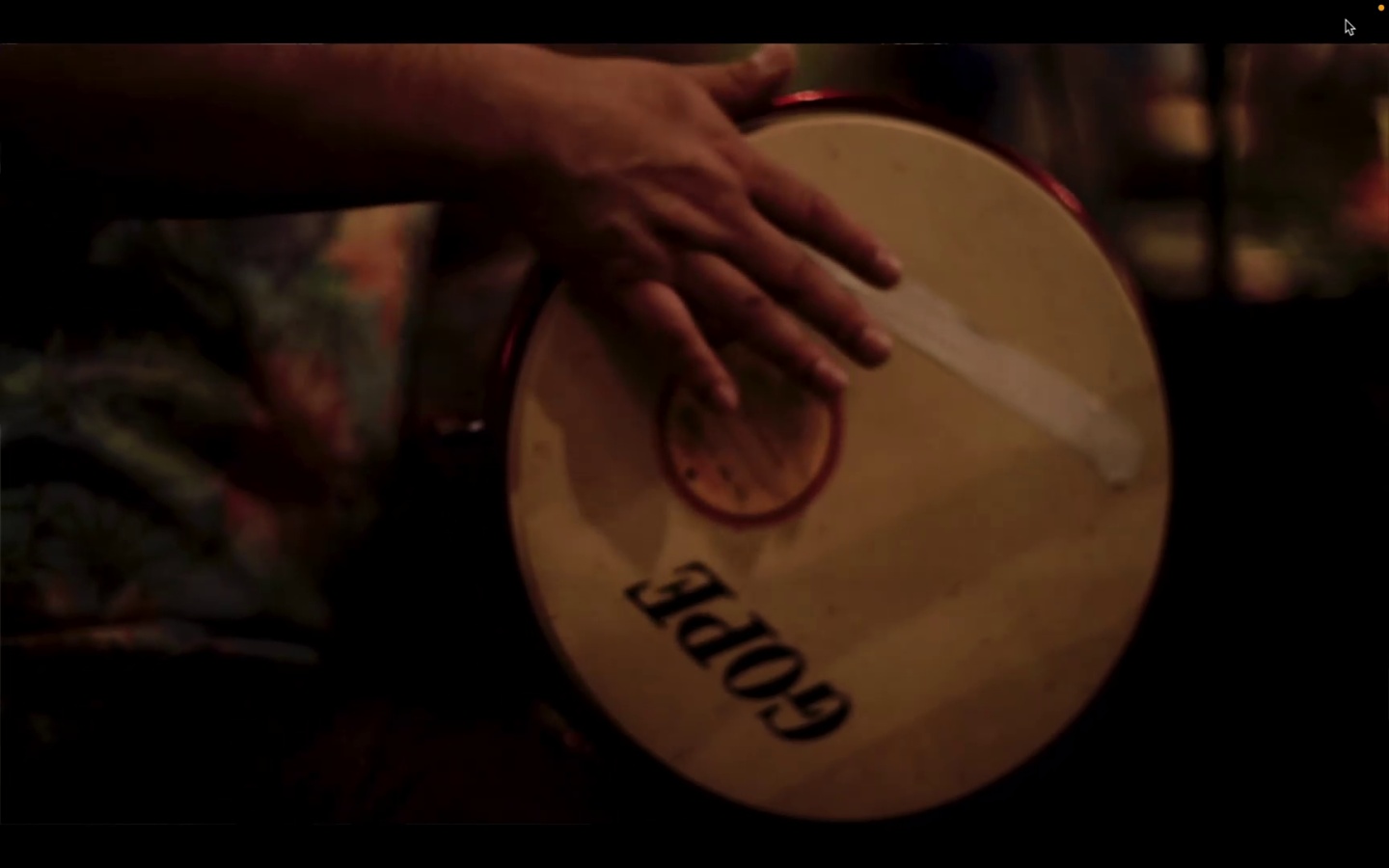 
key(ArrowLeft)
 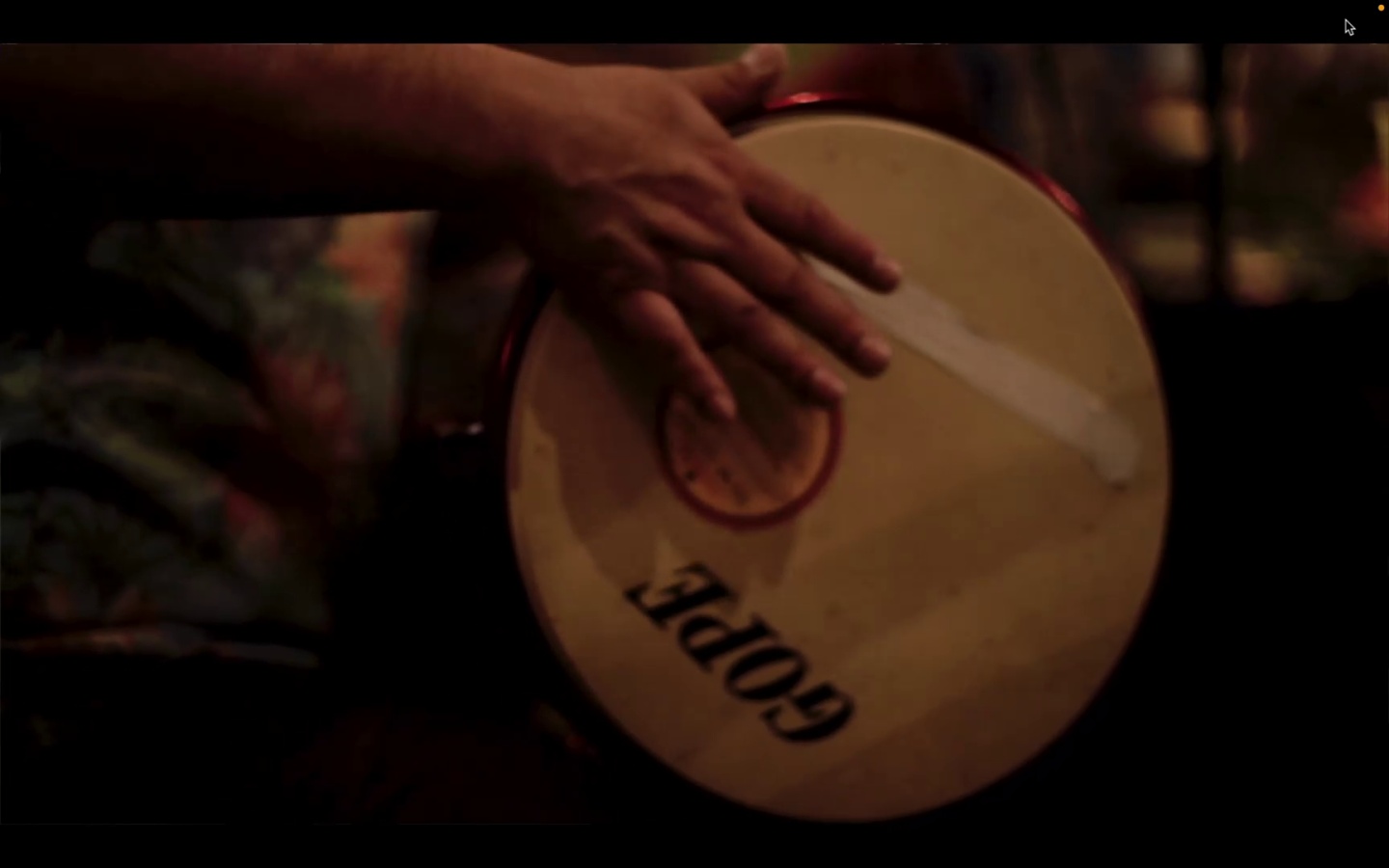 
hold_key(key=ArrowLeft, duration=1.51)
 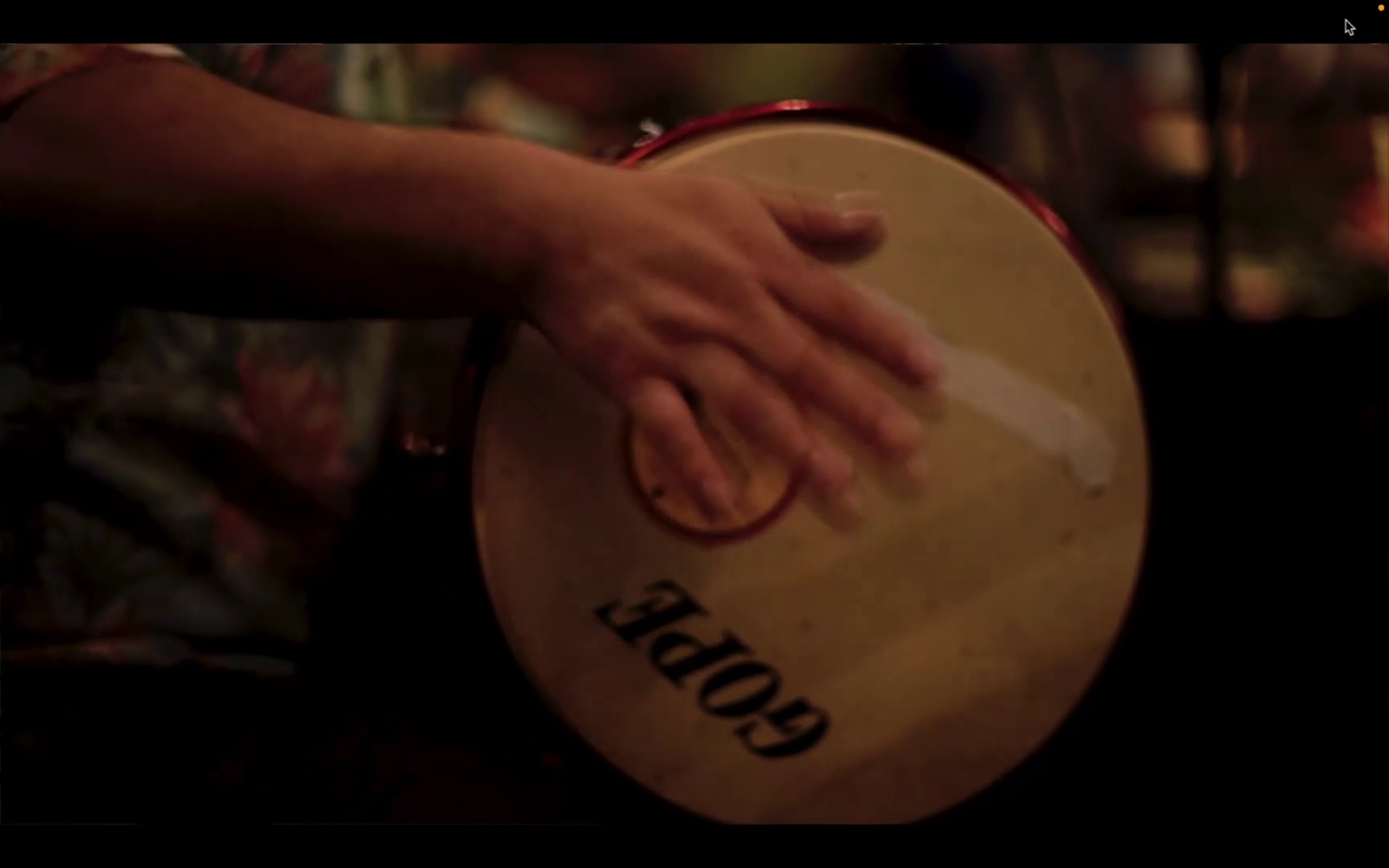 
hold_key(key=ArrowLeft, duration=1.5)
 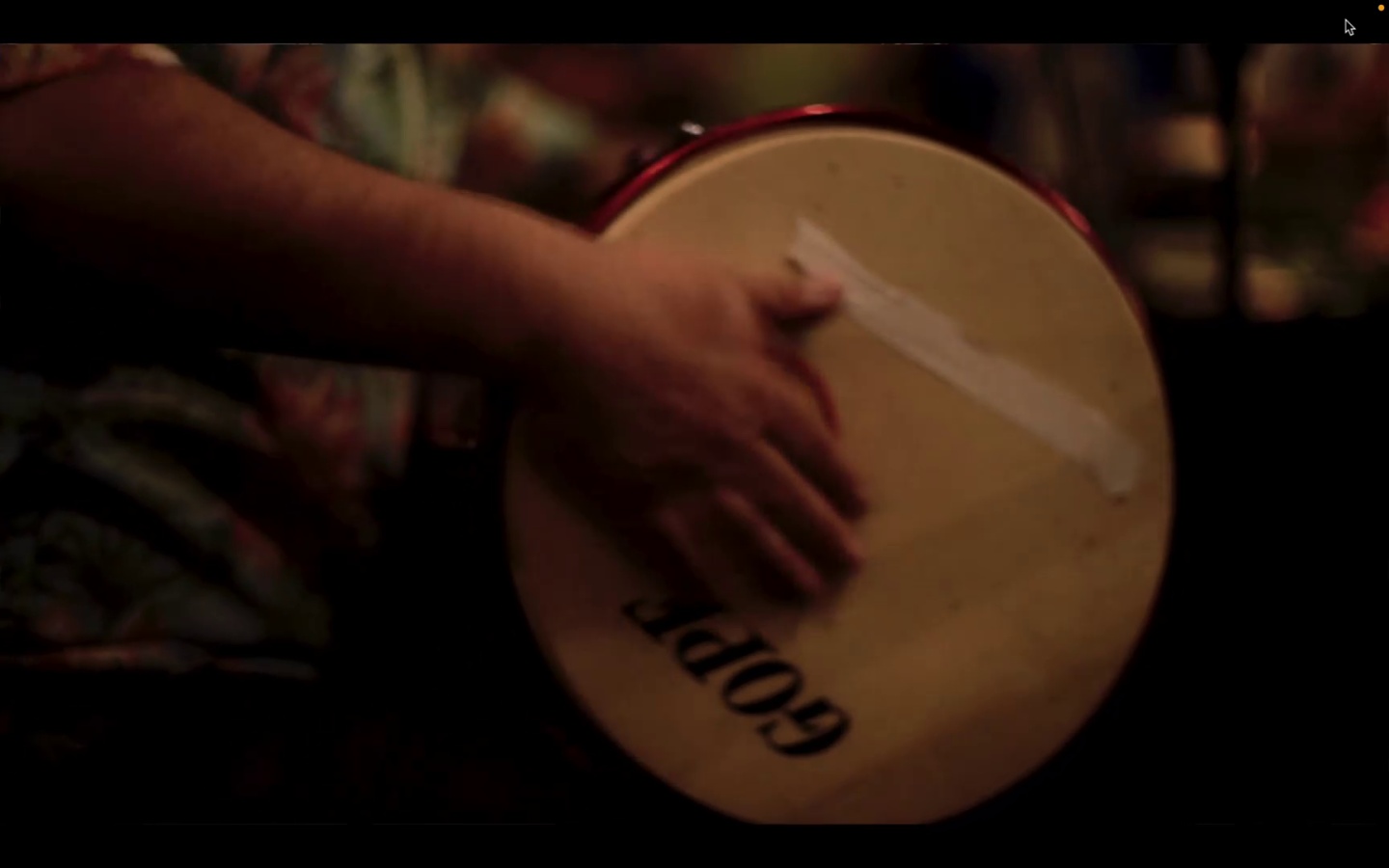 
hold_key(key=ArrowLeft, duration=0.79)
 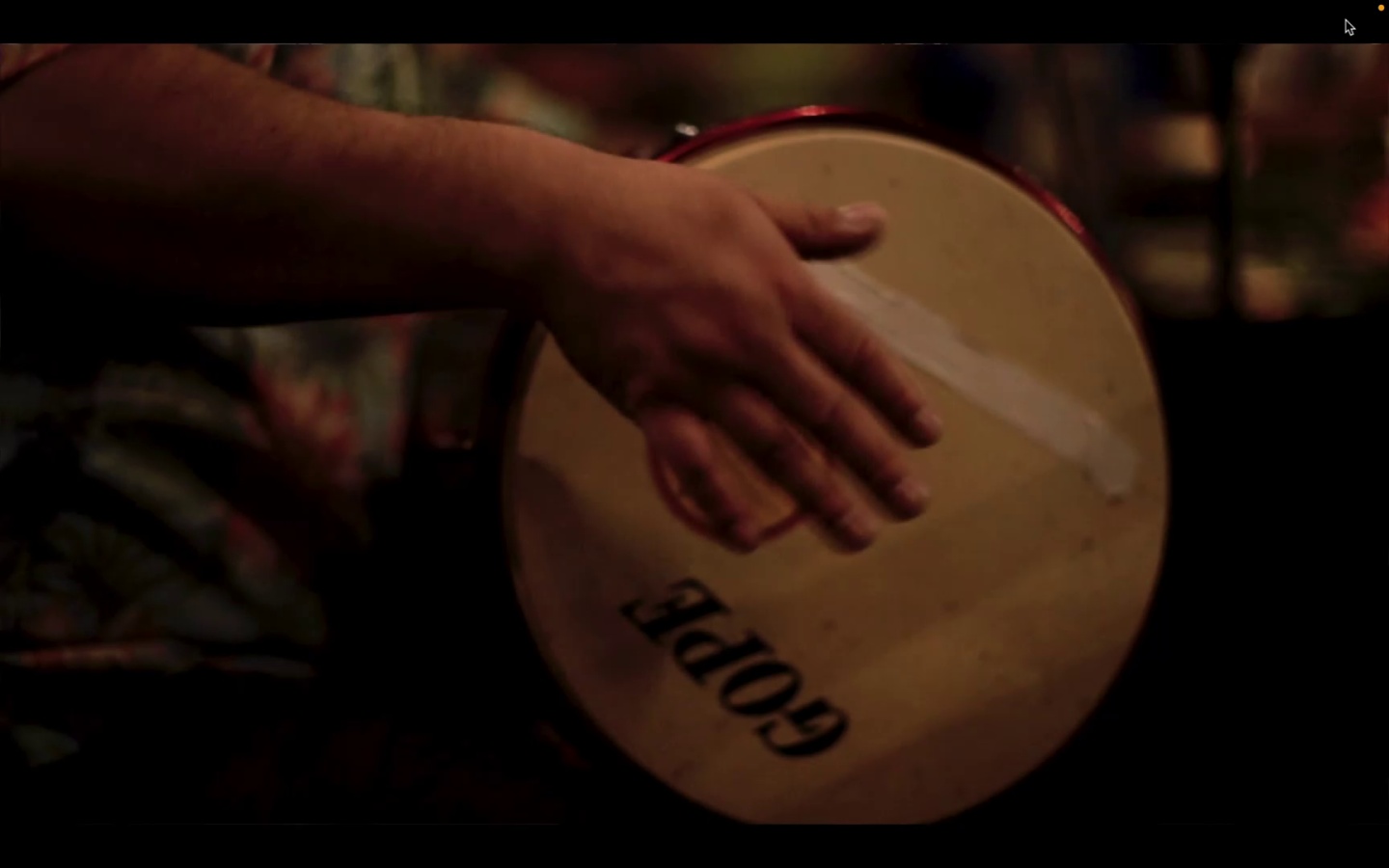 
key(ArrowRight)
 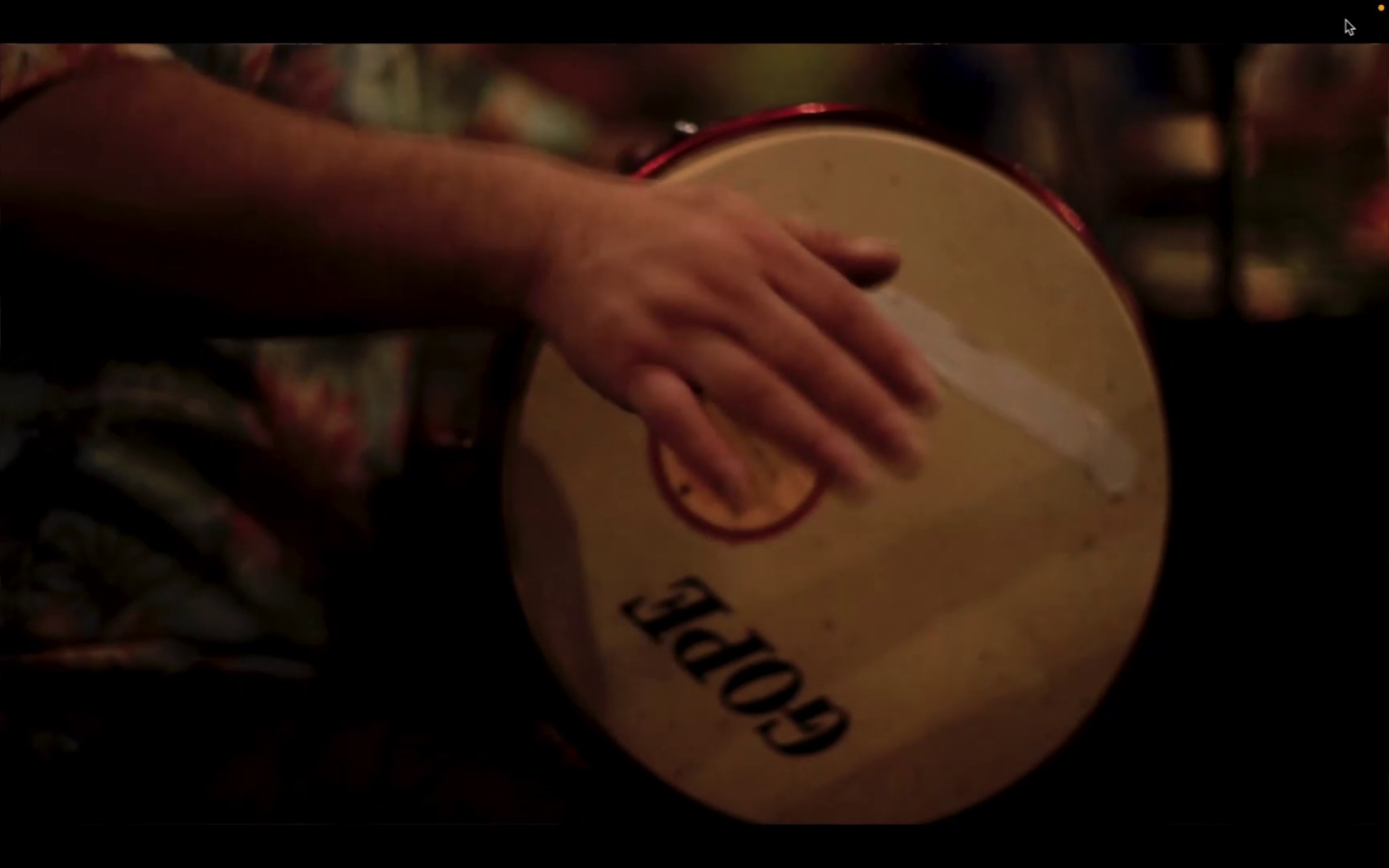 
key(ArrowLeft)
 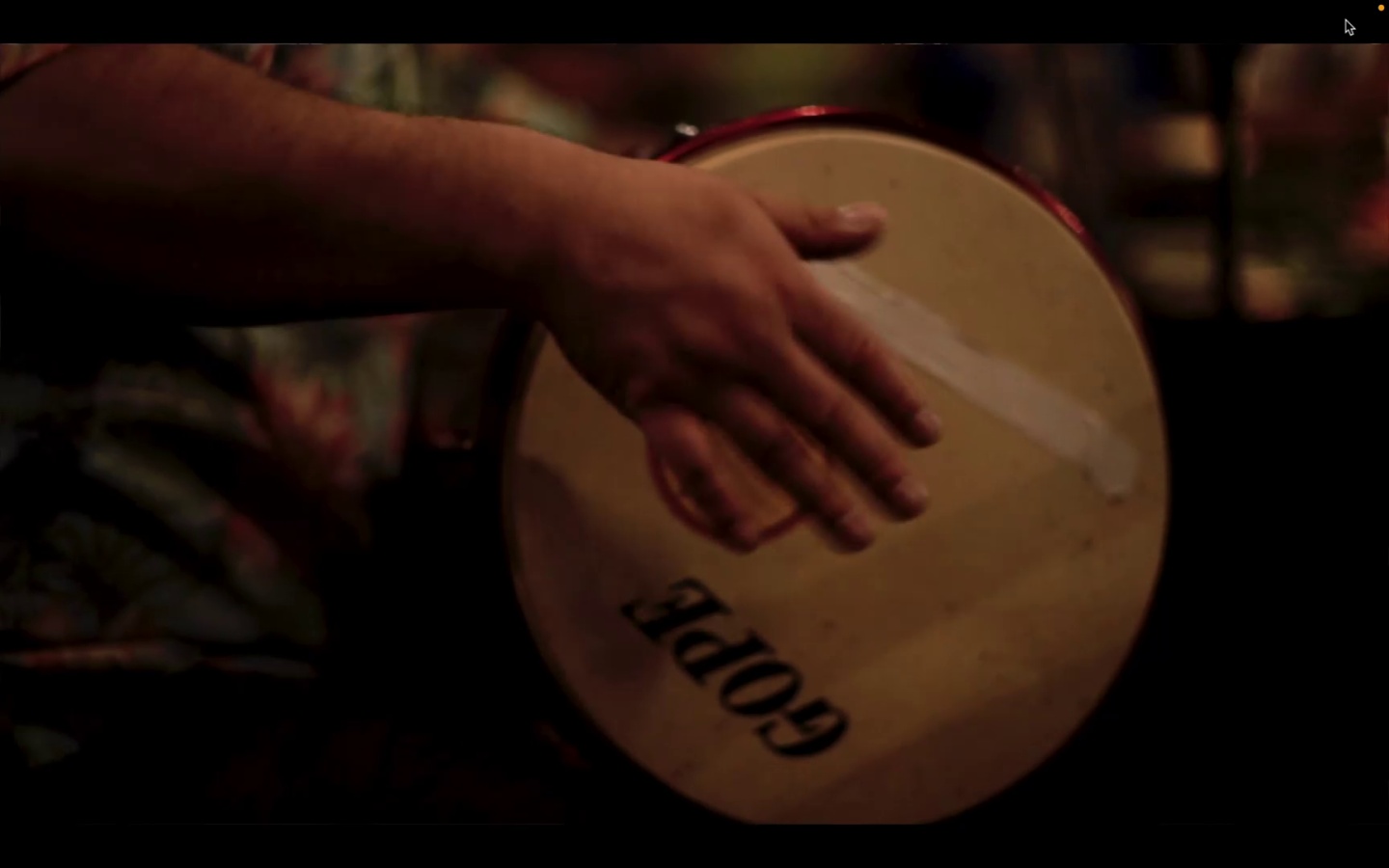 
key(ArrowLeft)
 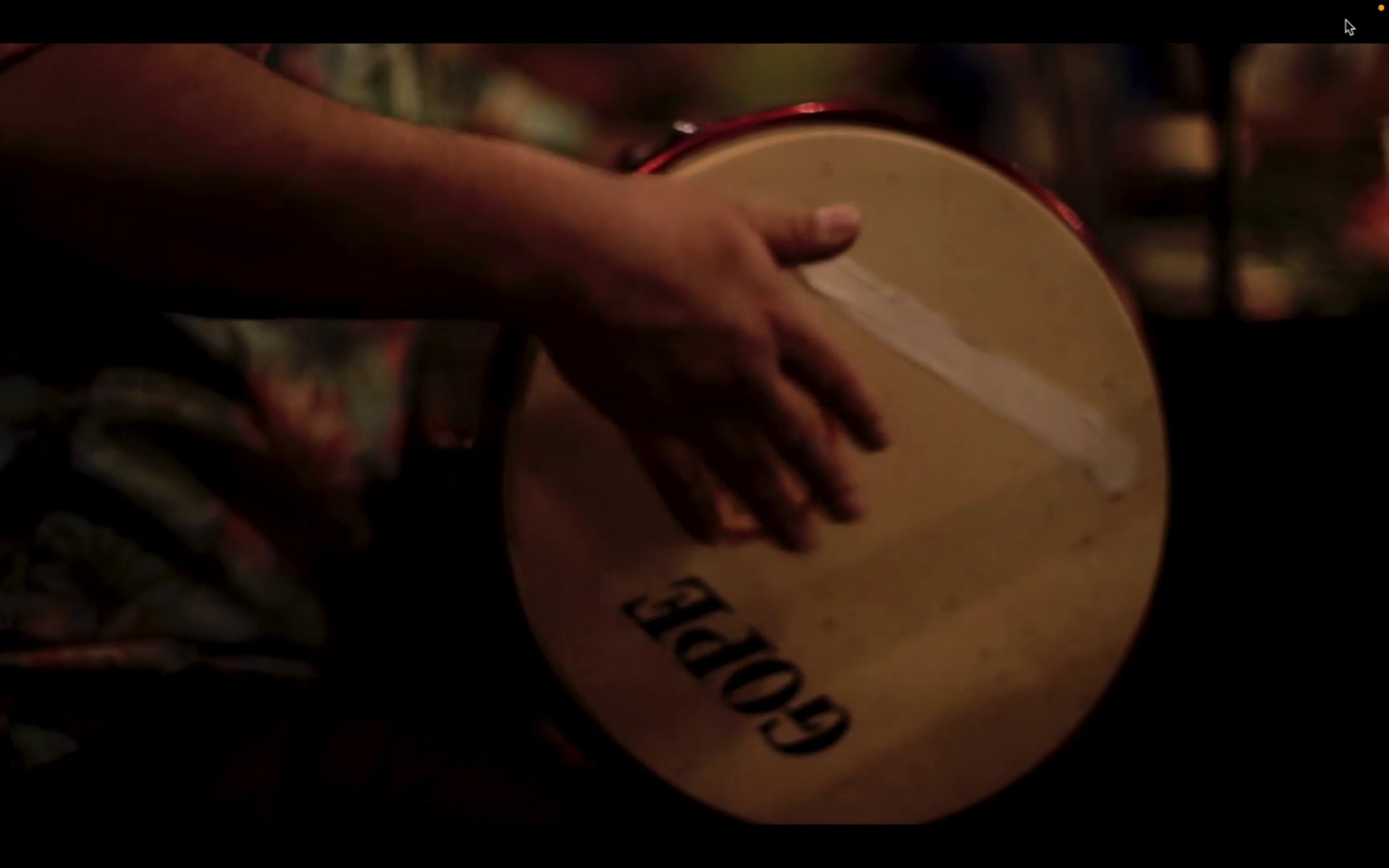 
key(Escape)
 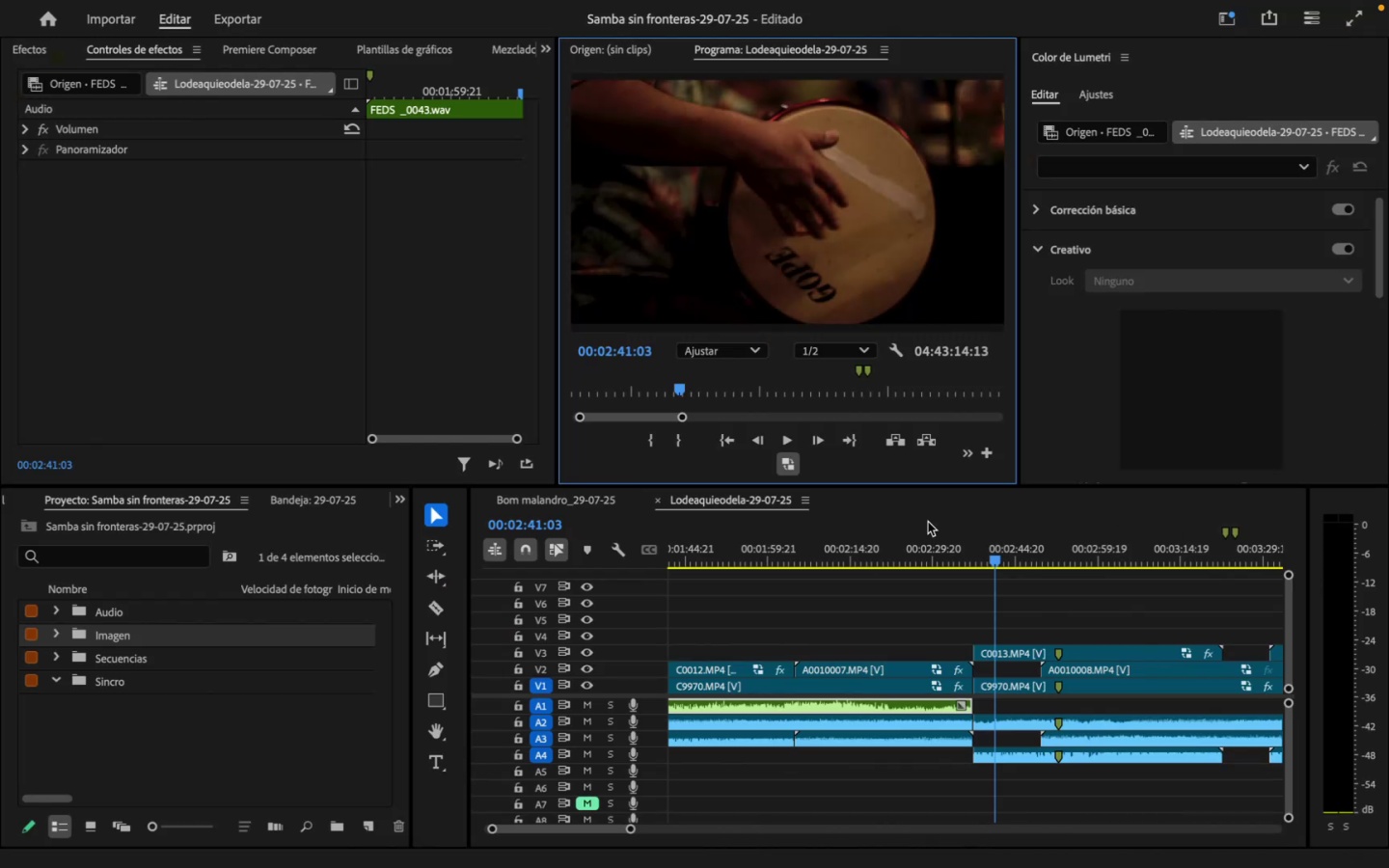 
left_click([968, 547])
 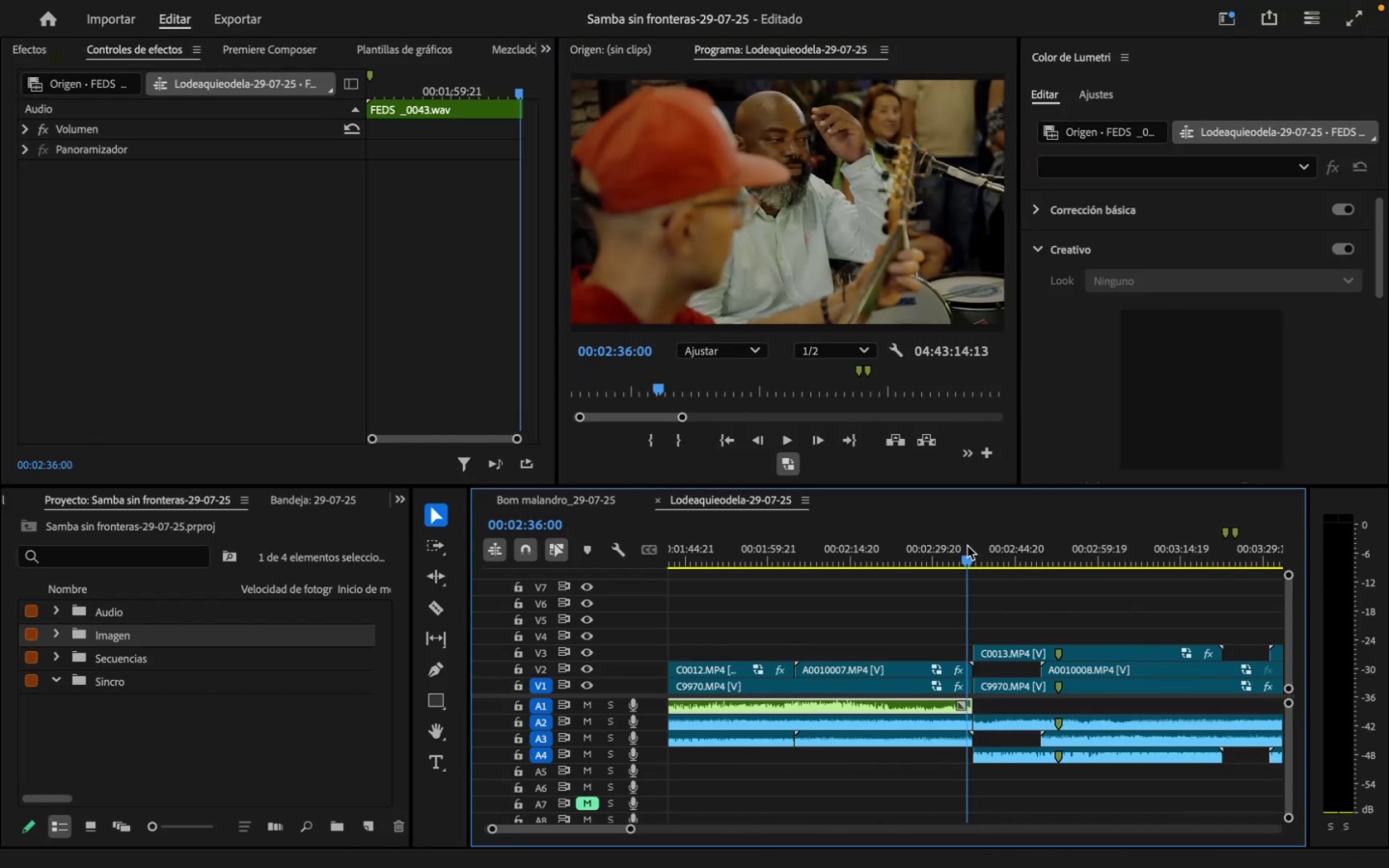 
key(Space)
 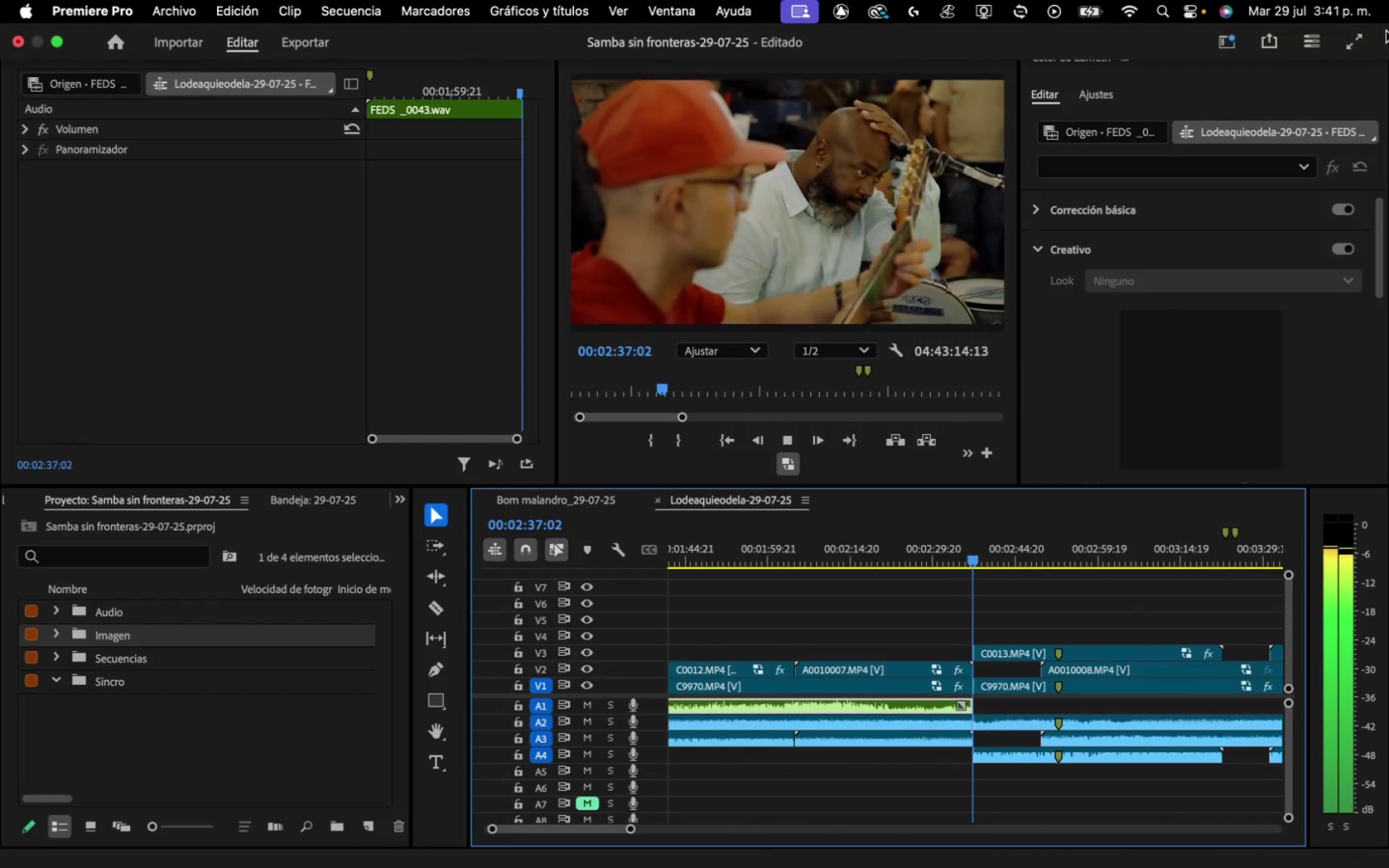 
left_click([1351, 39])
 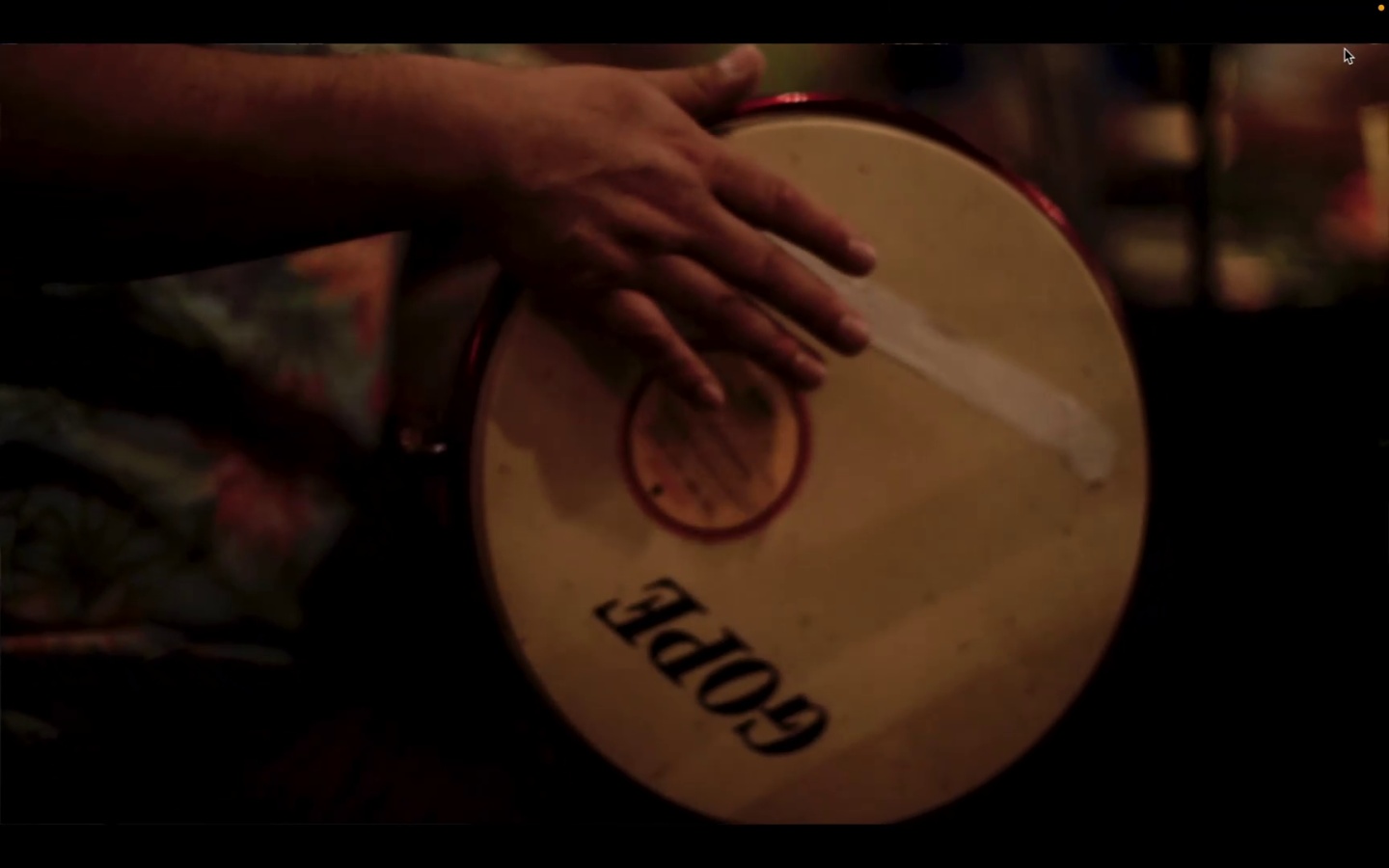 
key(Space)
 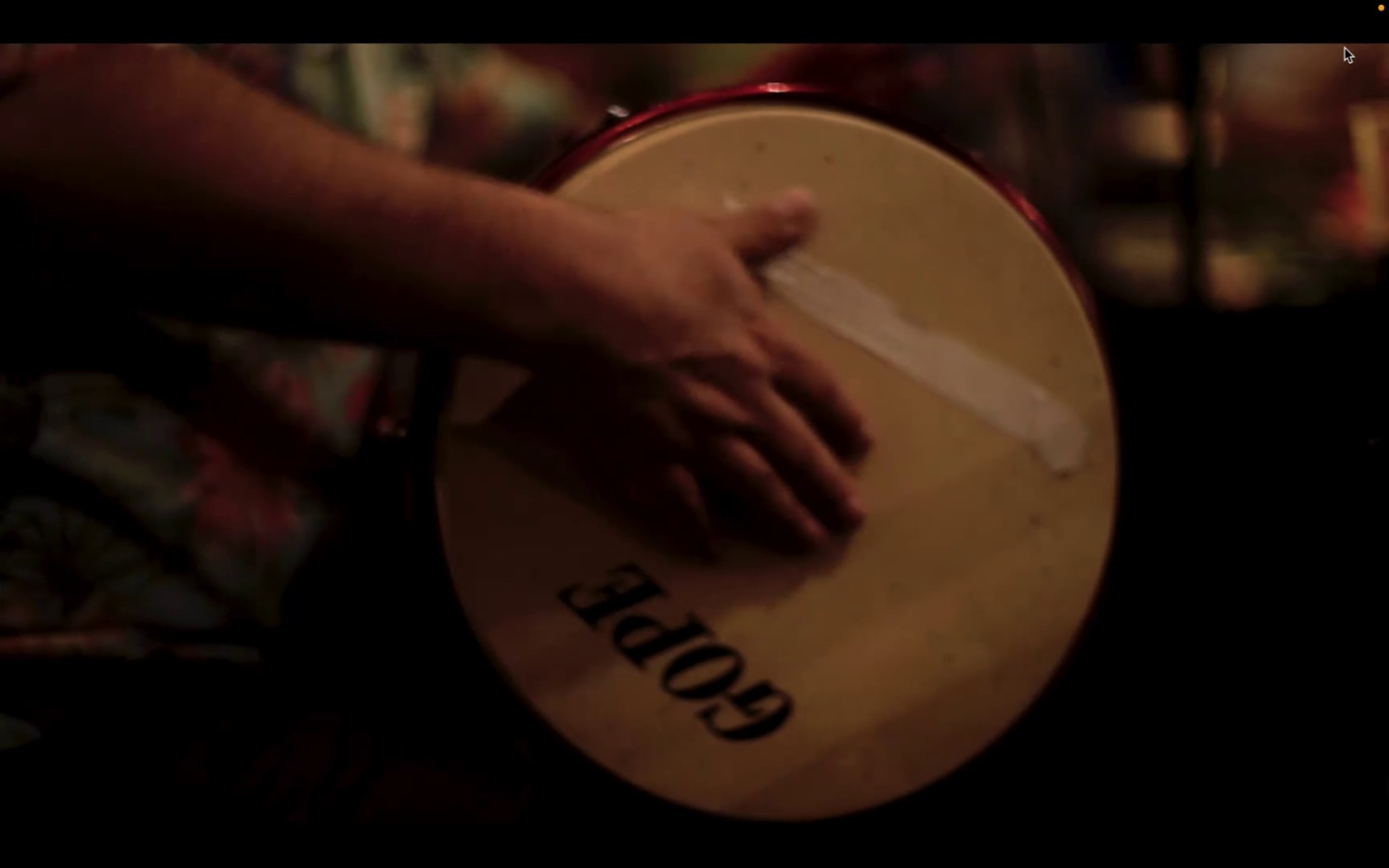 
key(Escape)
 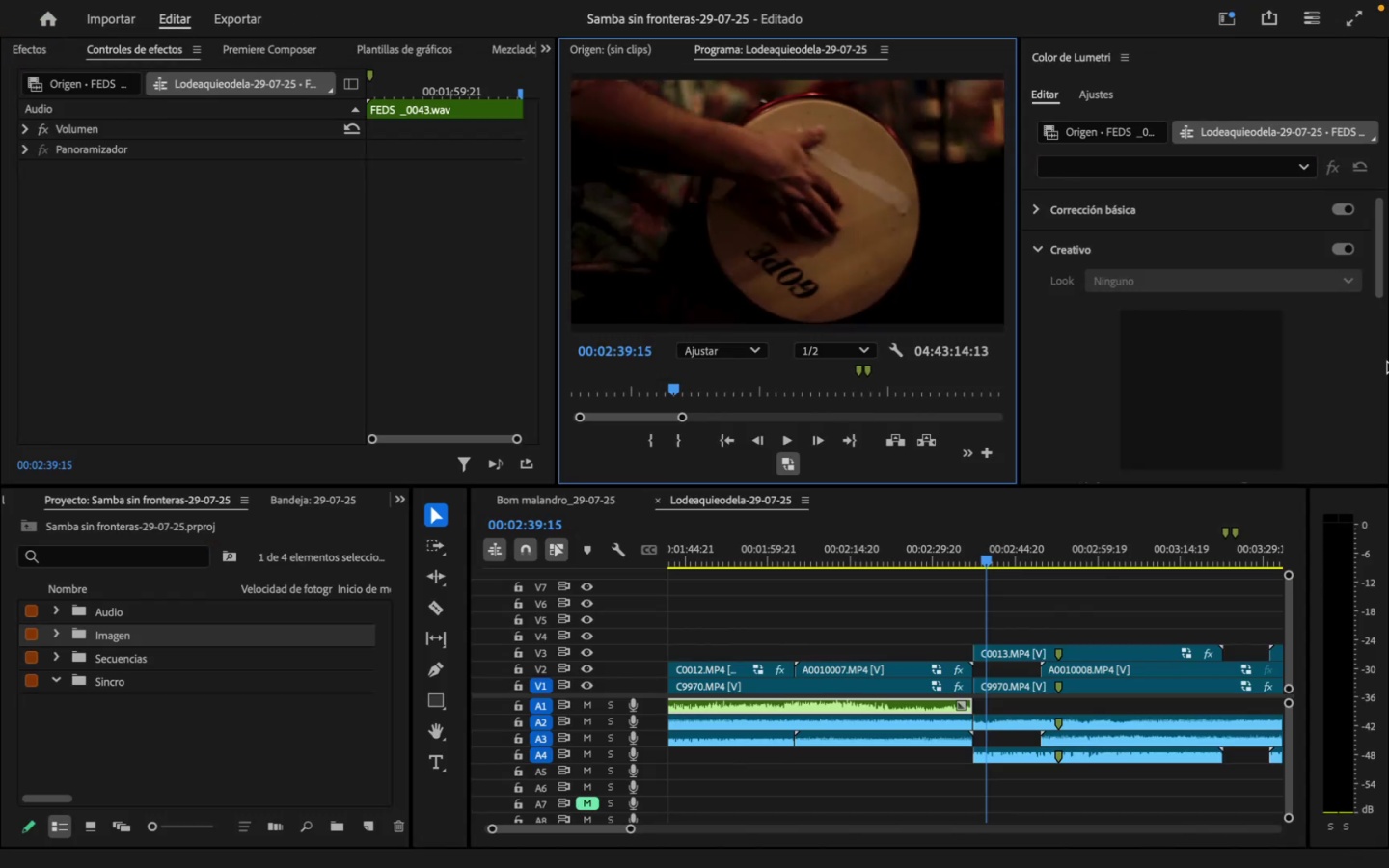 
wait(5.78)
 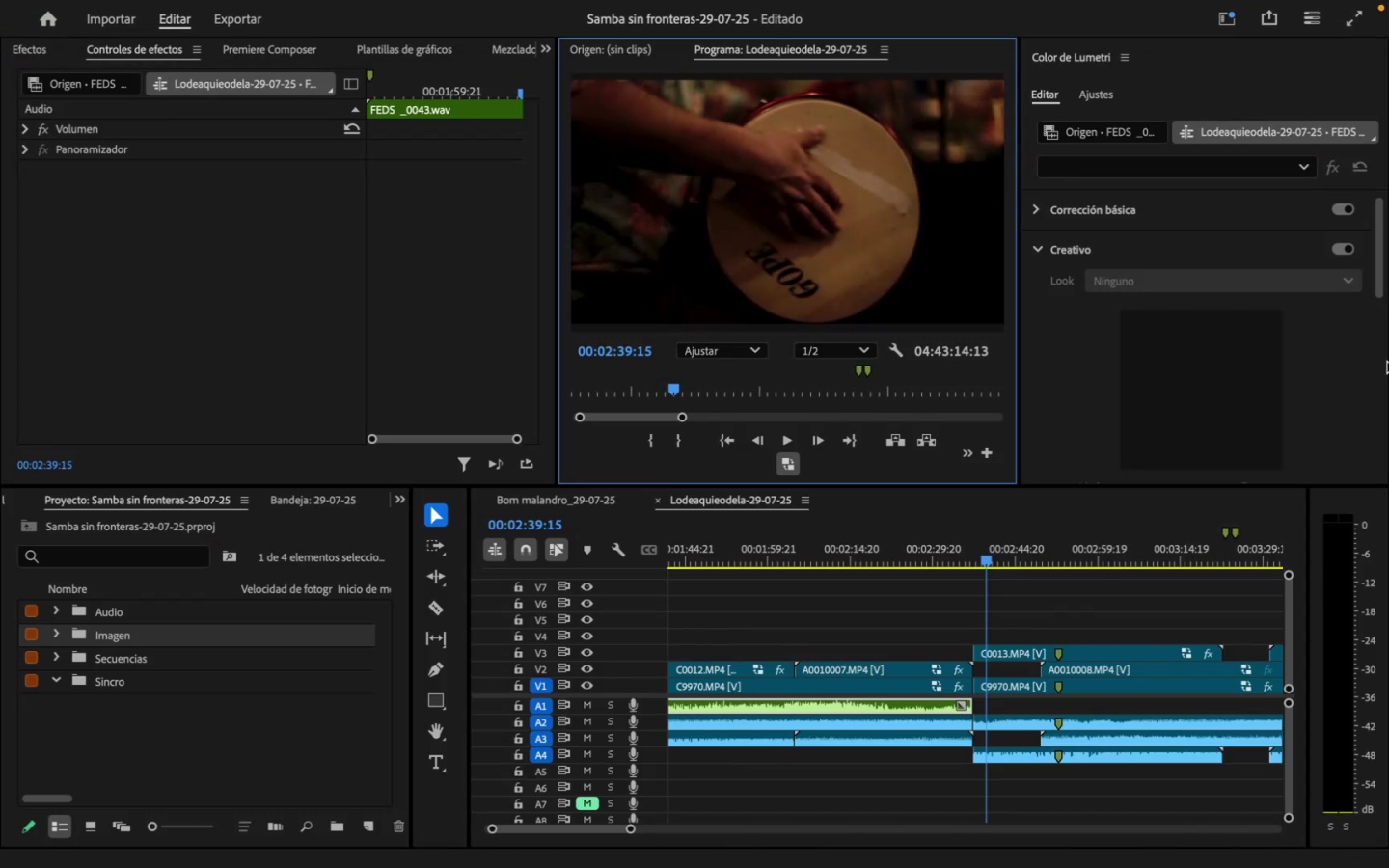 
key(ArrowRight)
 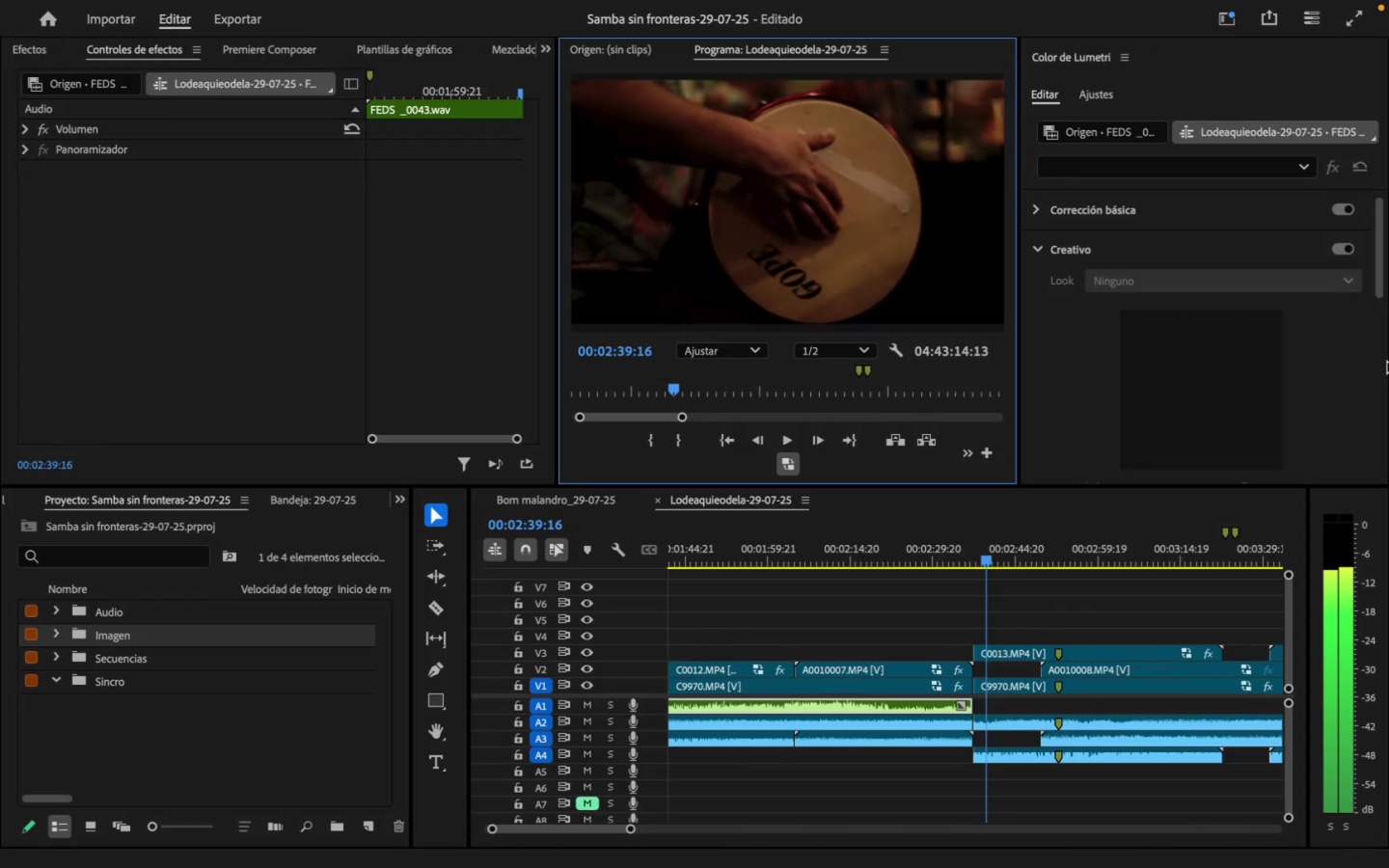 
key(ArrowRight)
 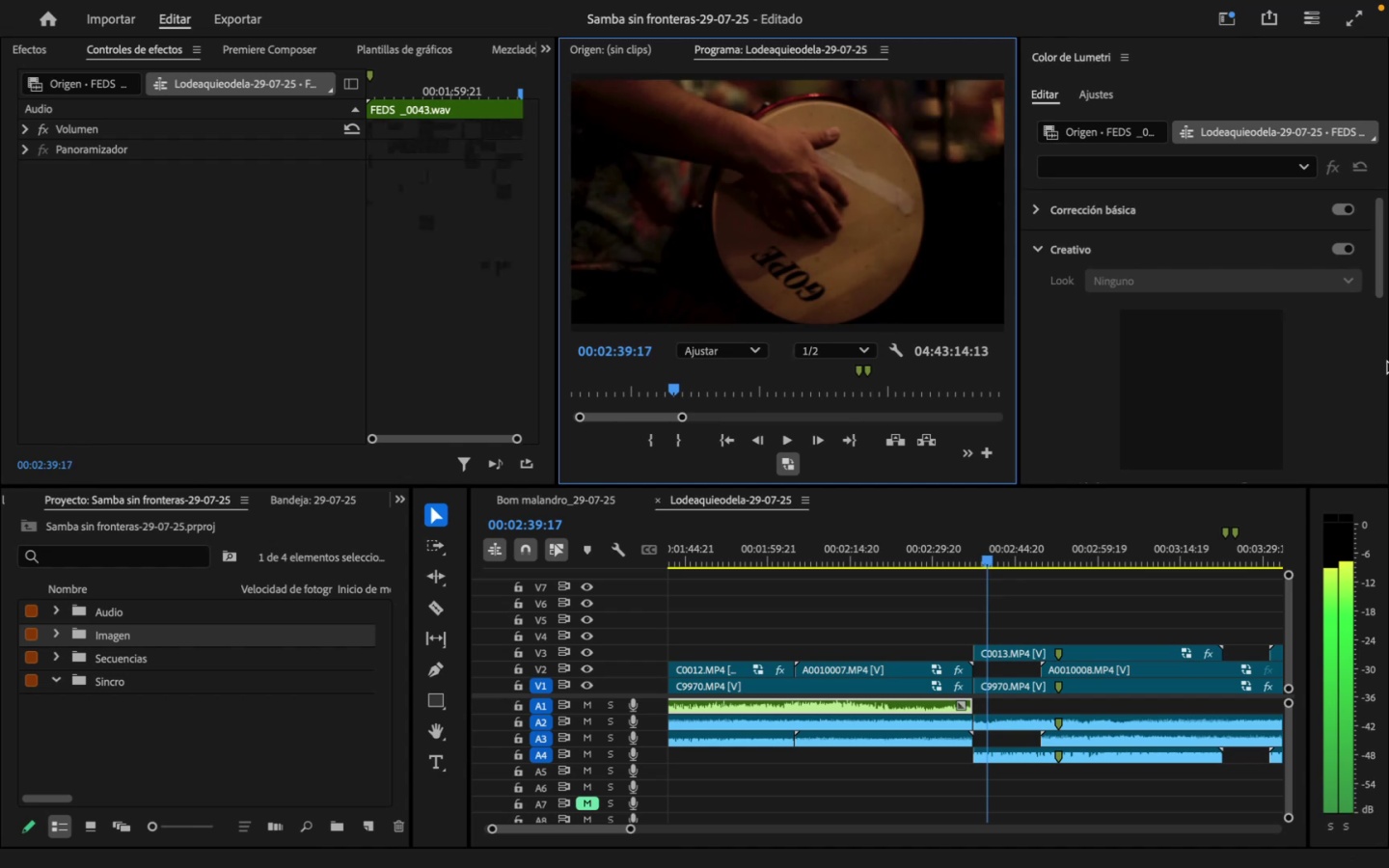 
key(ArrowRight)
 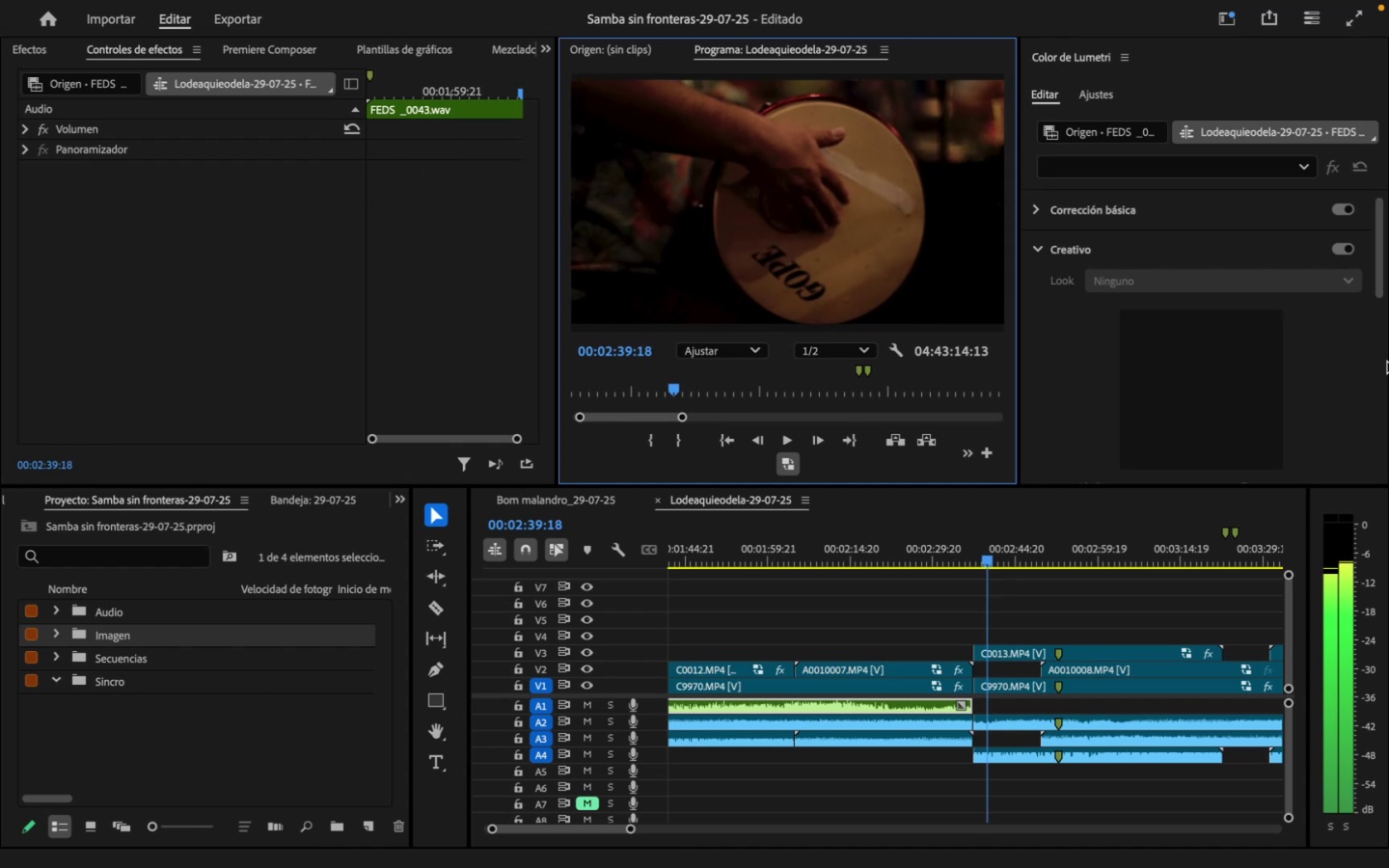 
key(ArrowRight)
 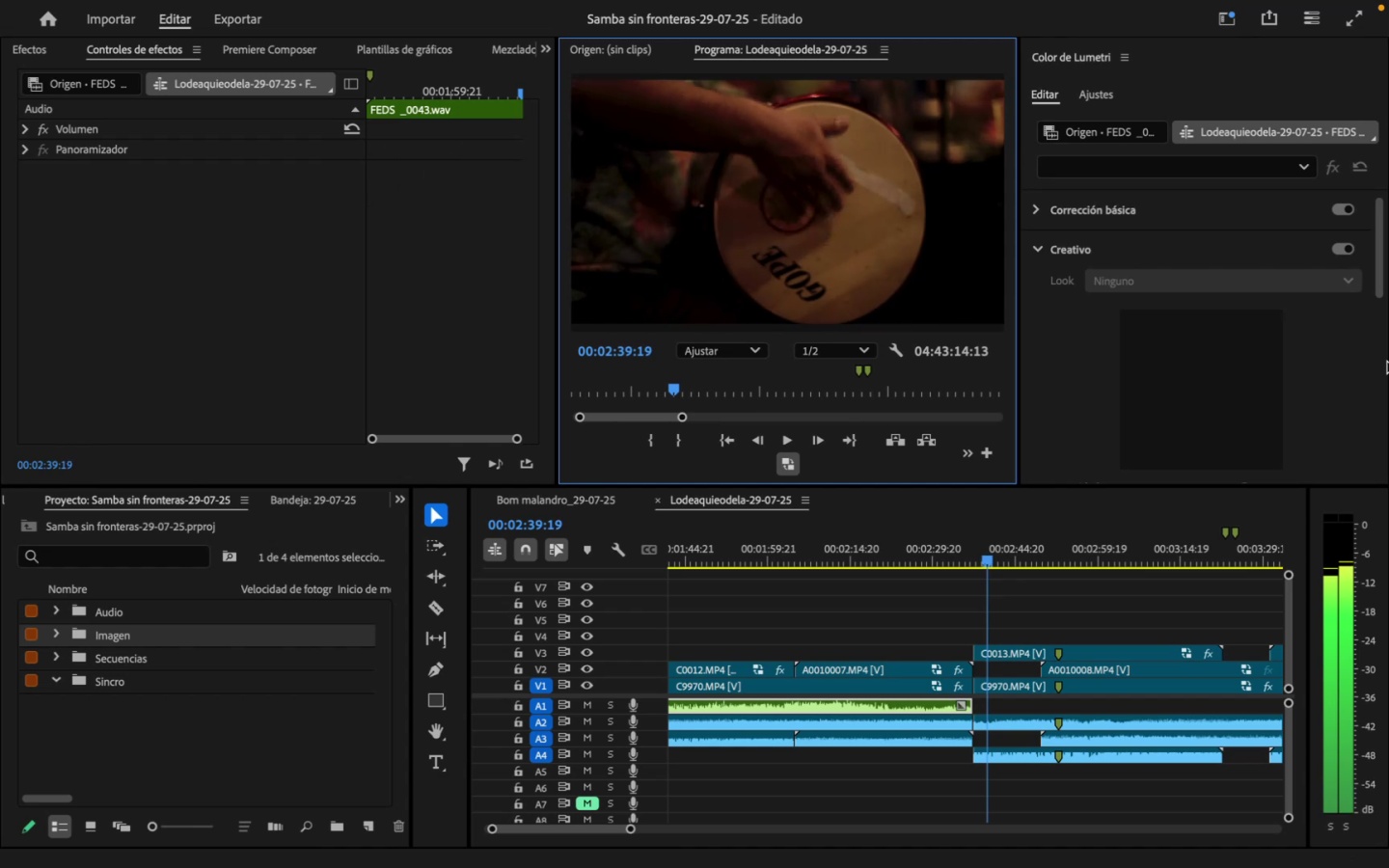 
key(ArrowLeft)
 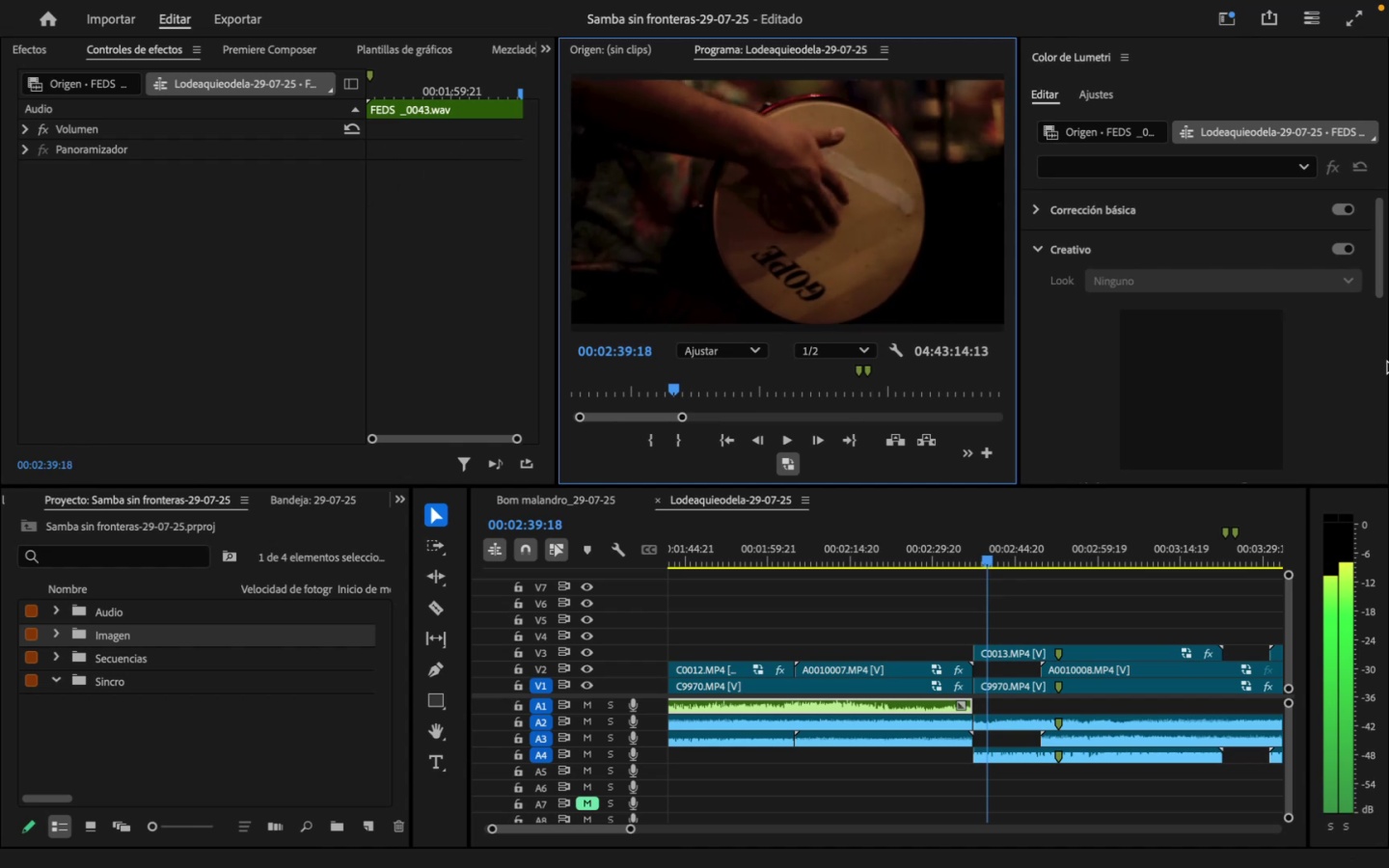 
key(ArrowLeft)
 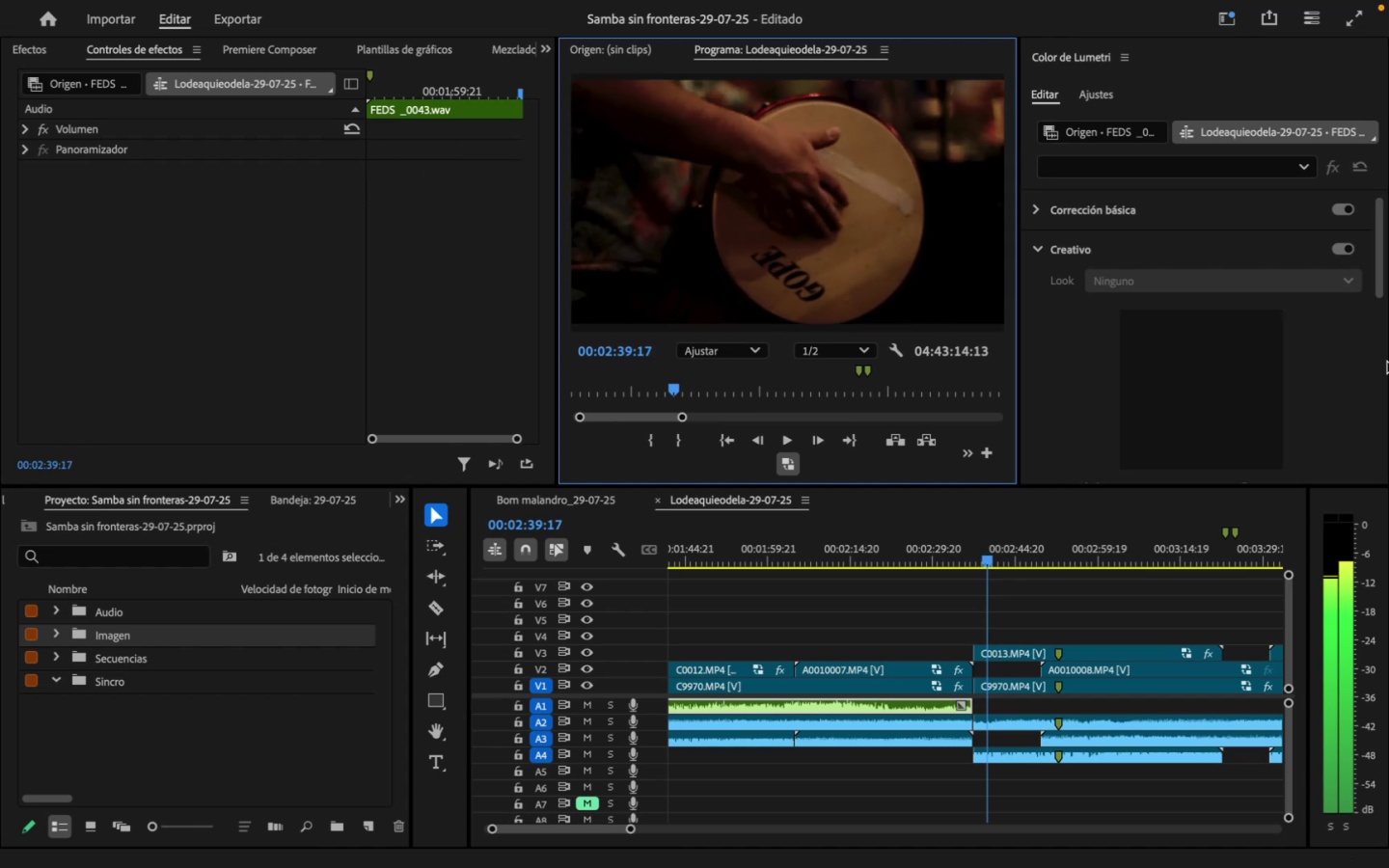 
key(ArrowLeft)
 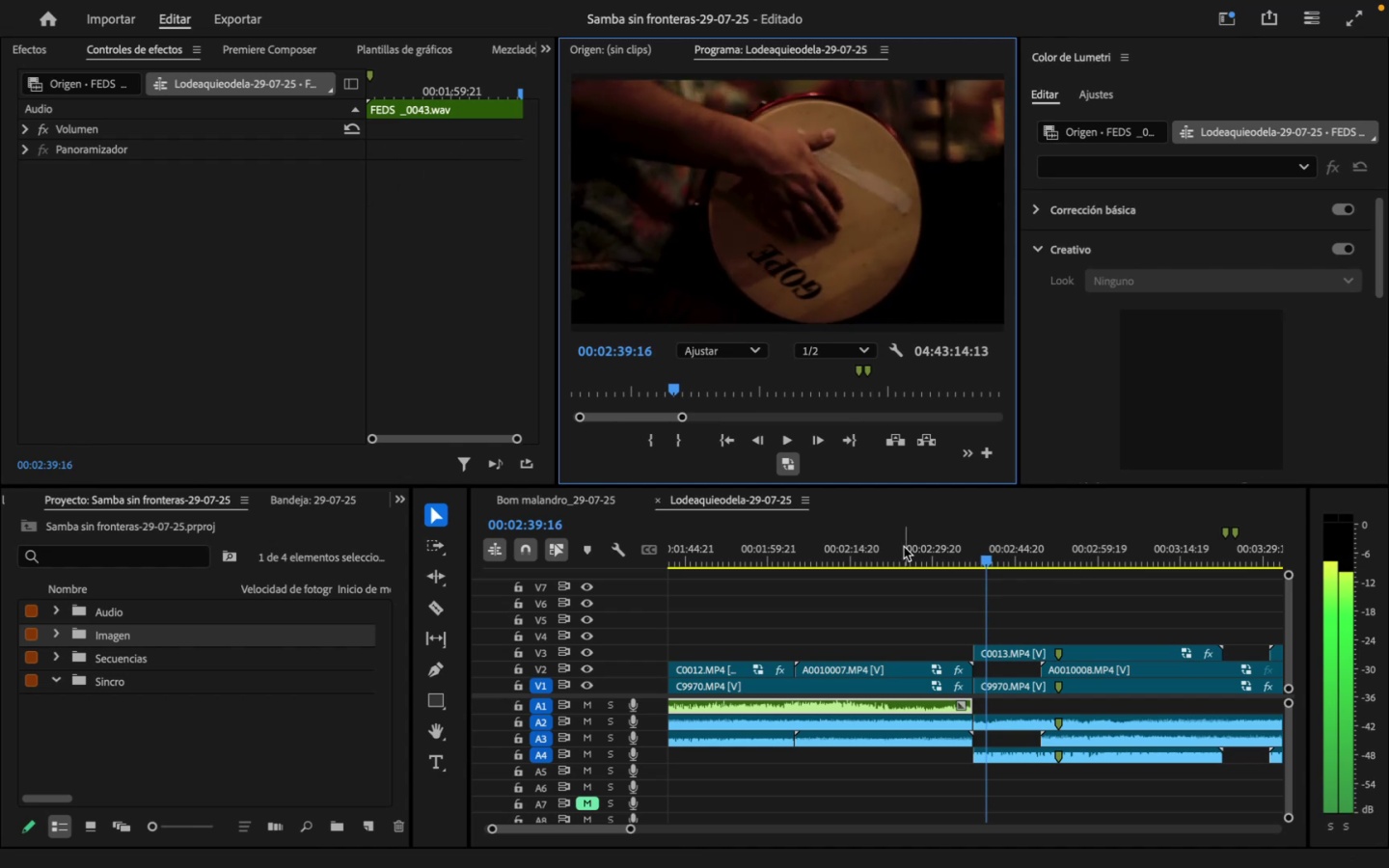 
left_click([967, 543])
 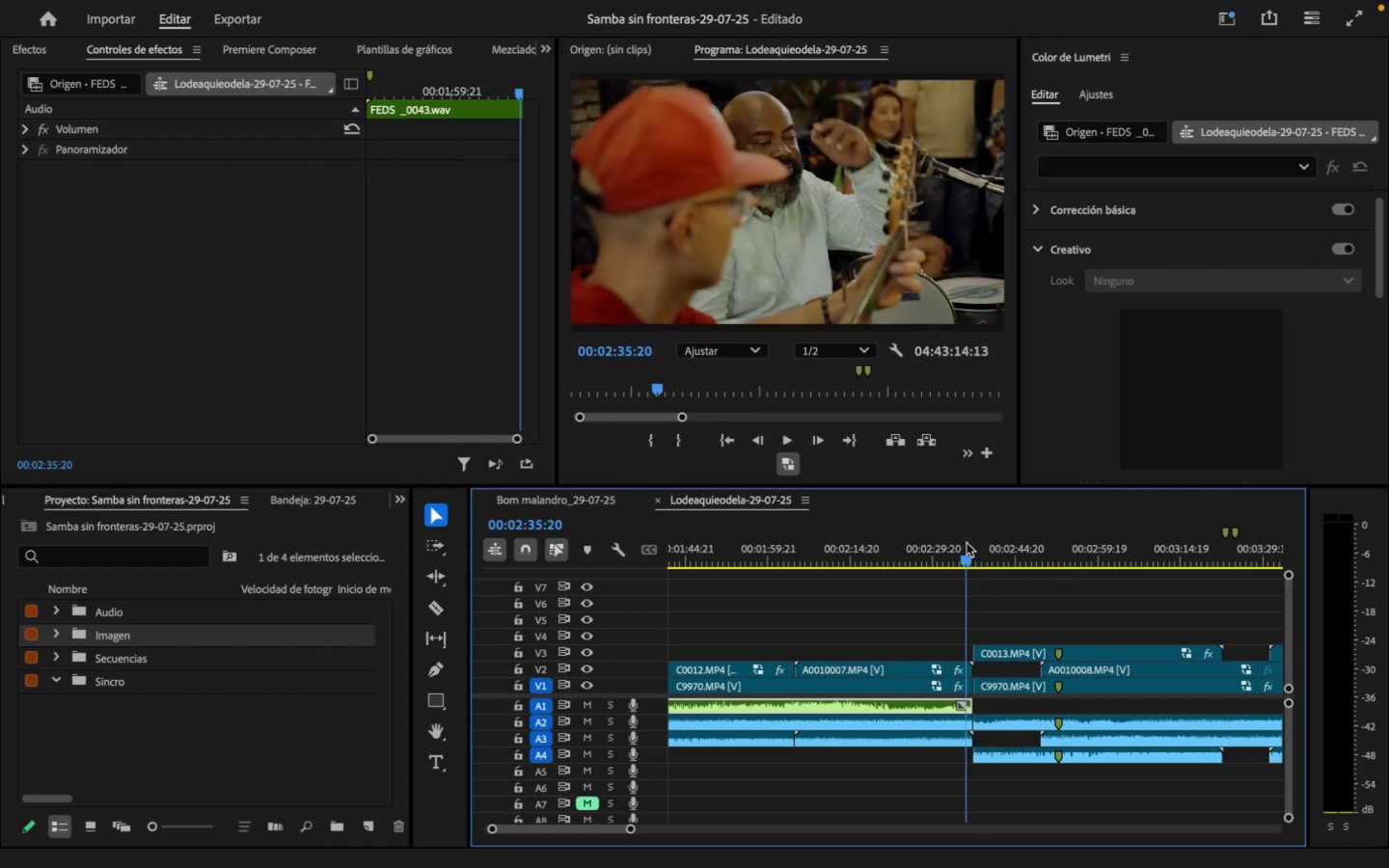 
key(Space)
 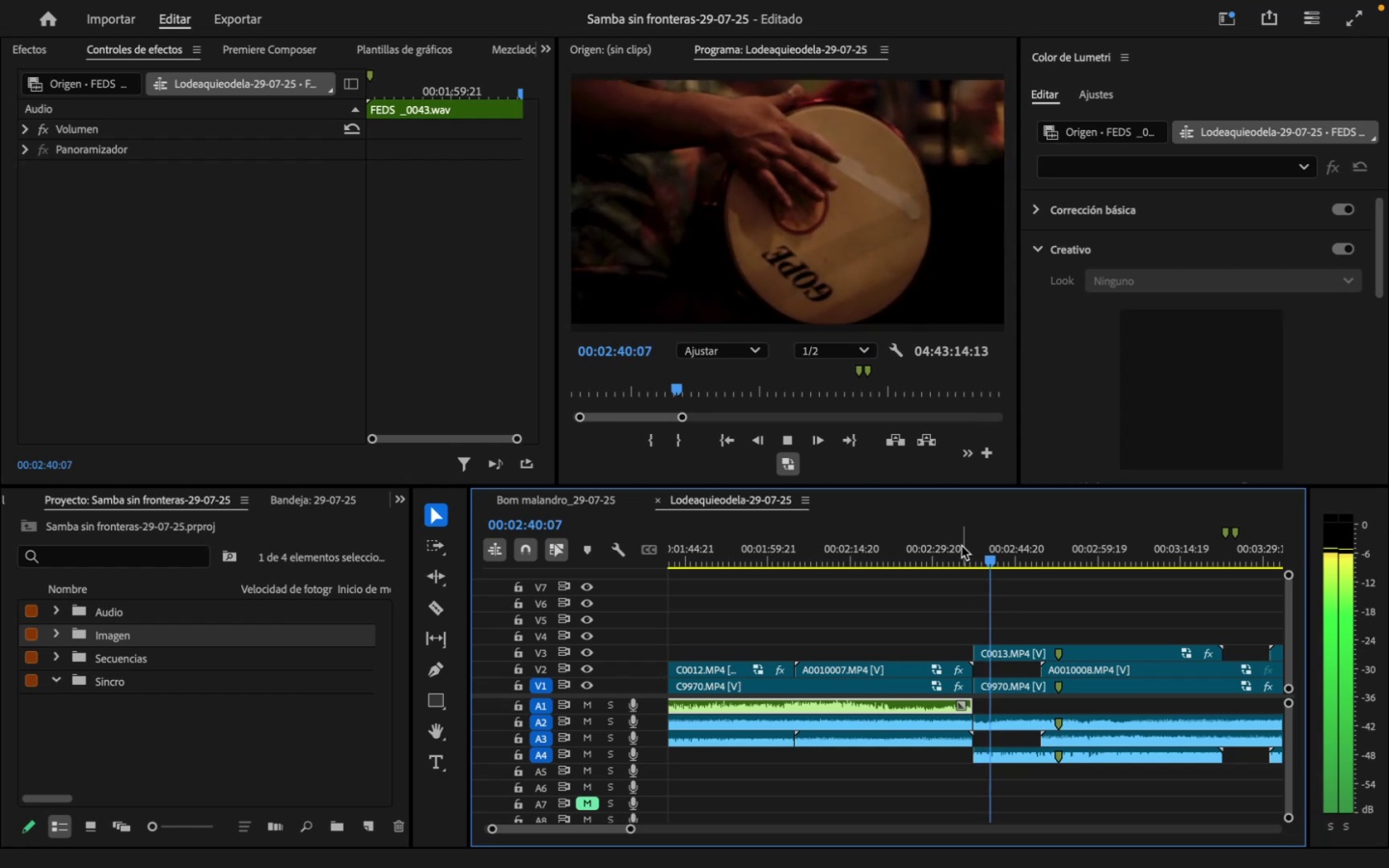 
wait(6.07)
 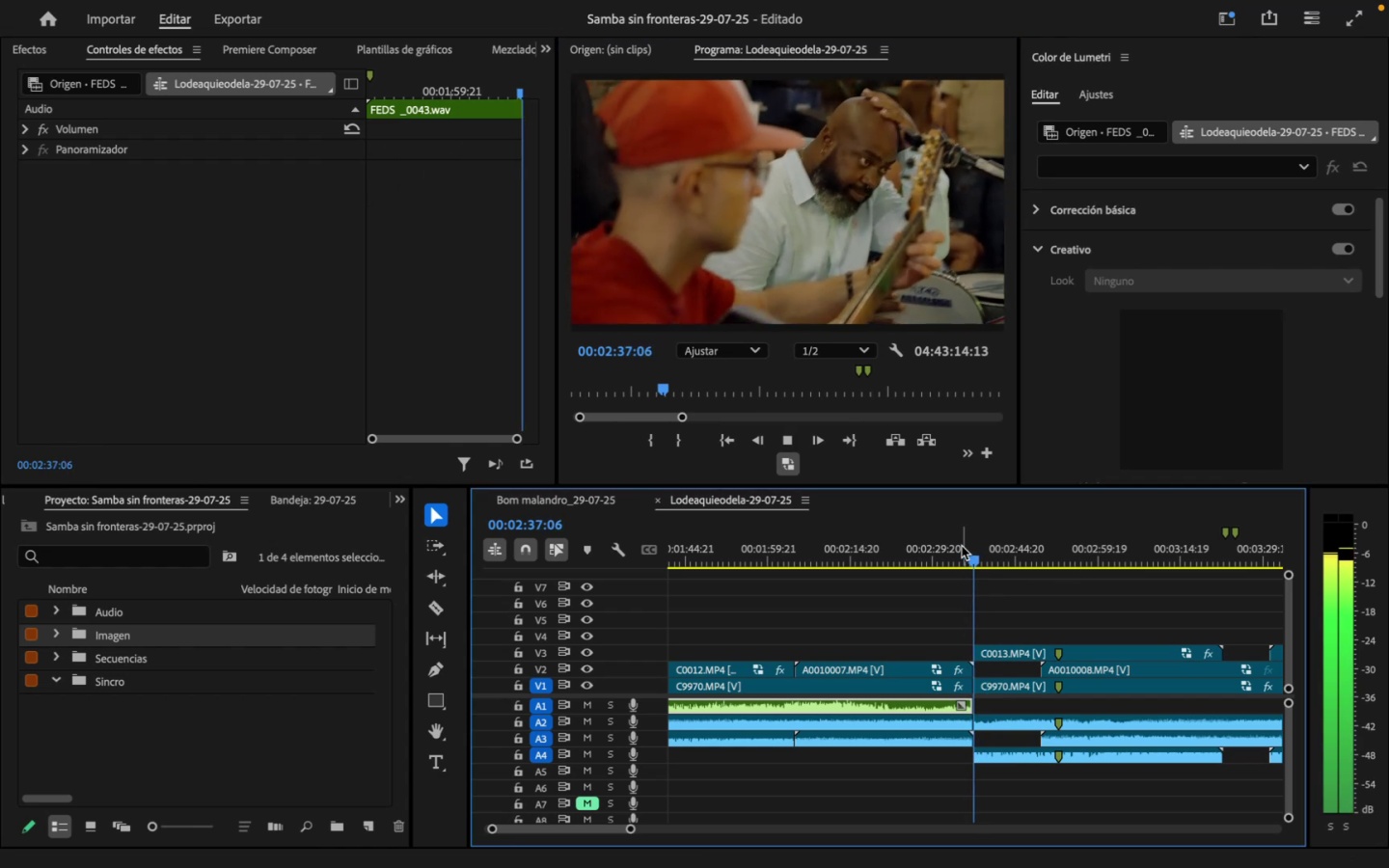 
key(Space)
 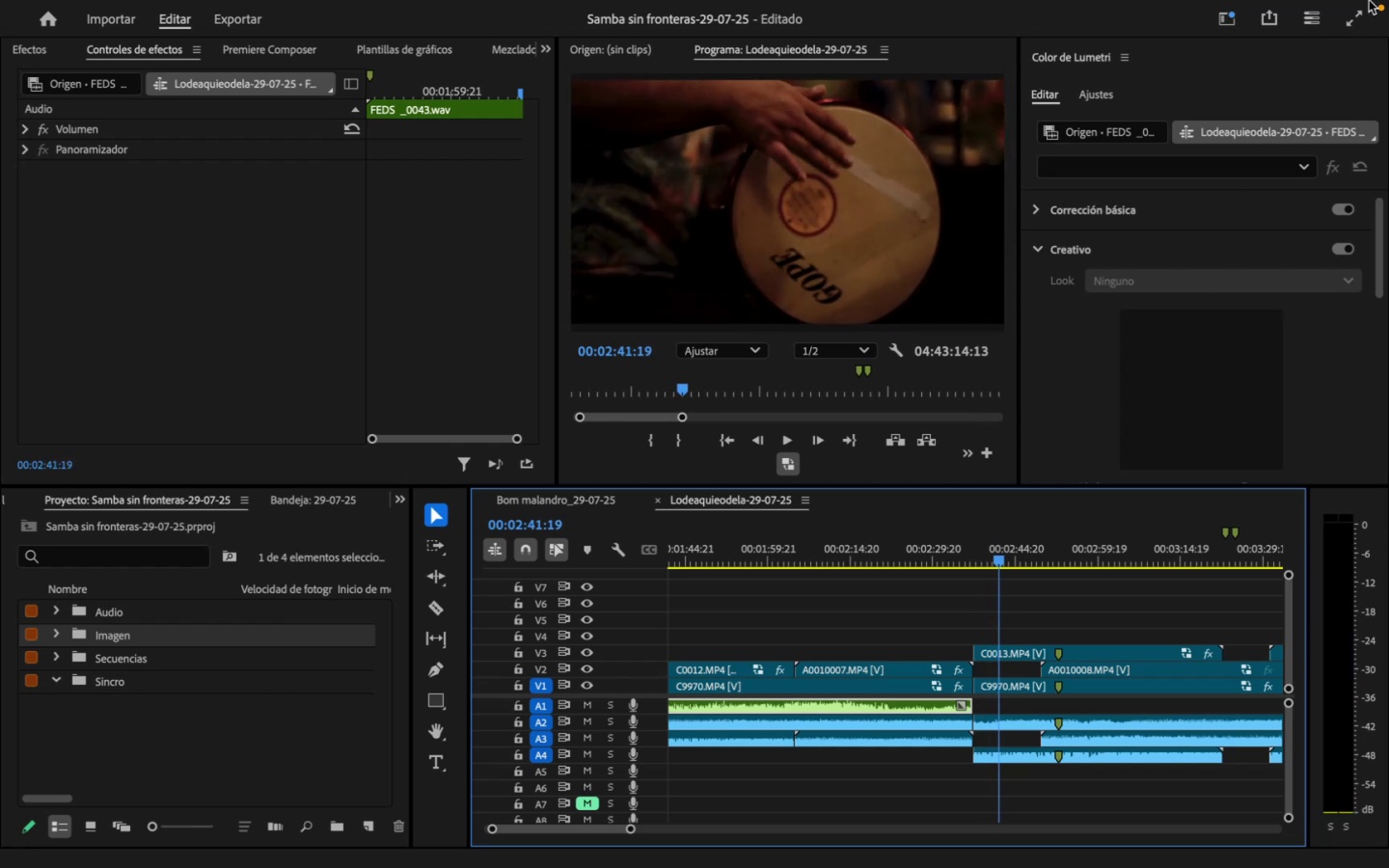 
left_click([1367, 12])
 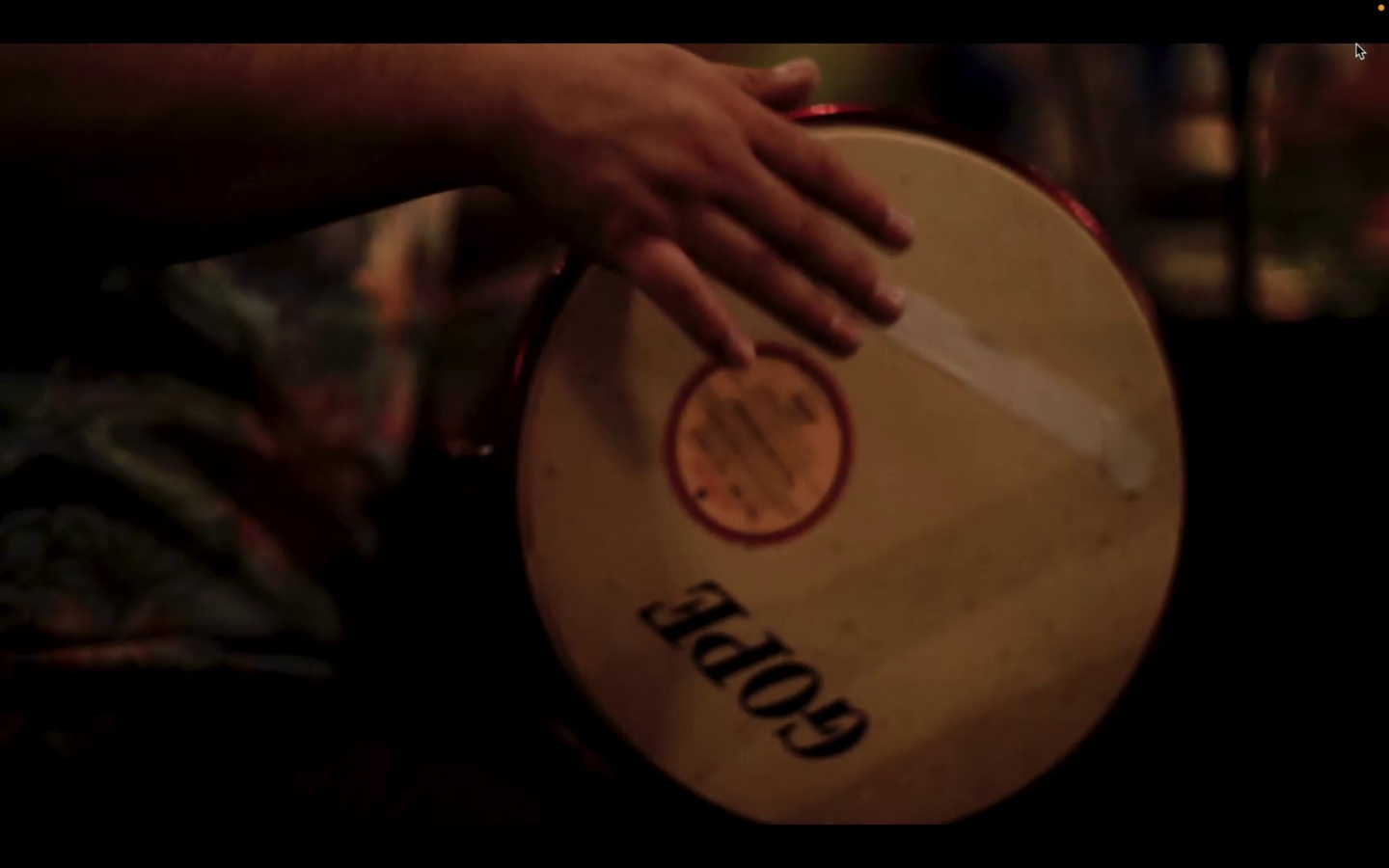 
key(Escape)
 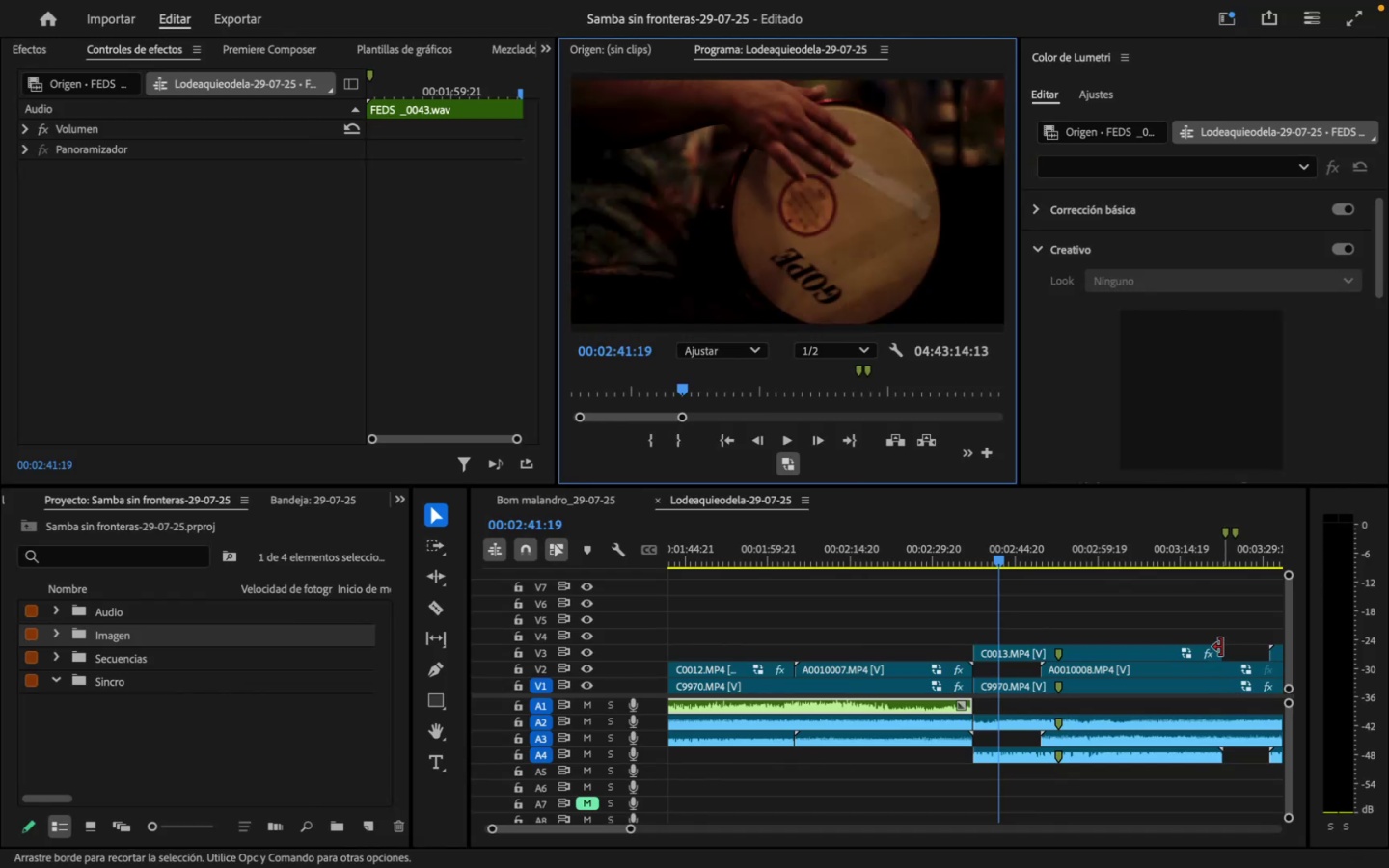 
left_click([1221, 647])
 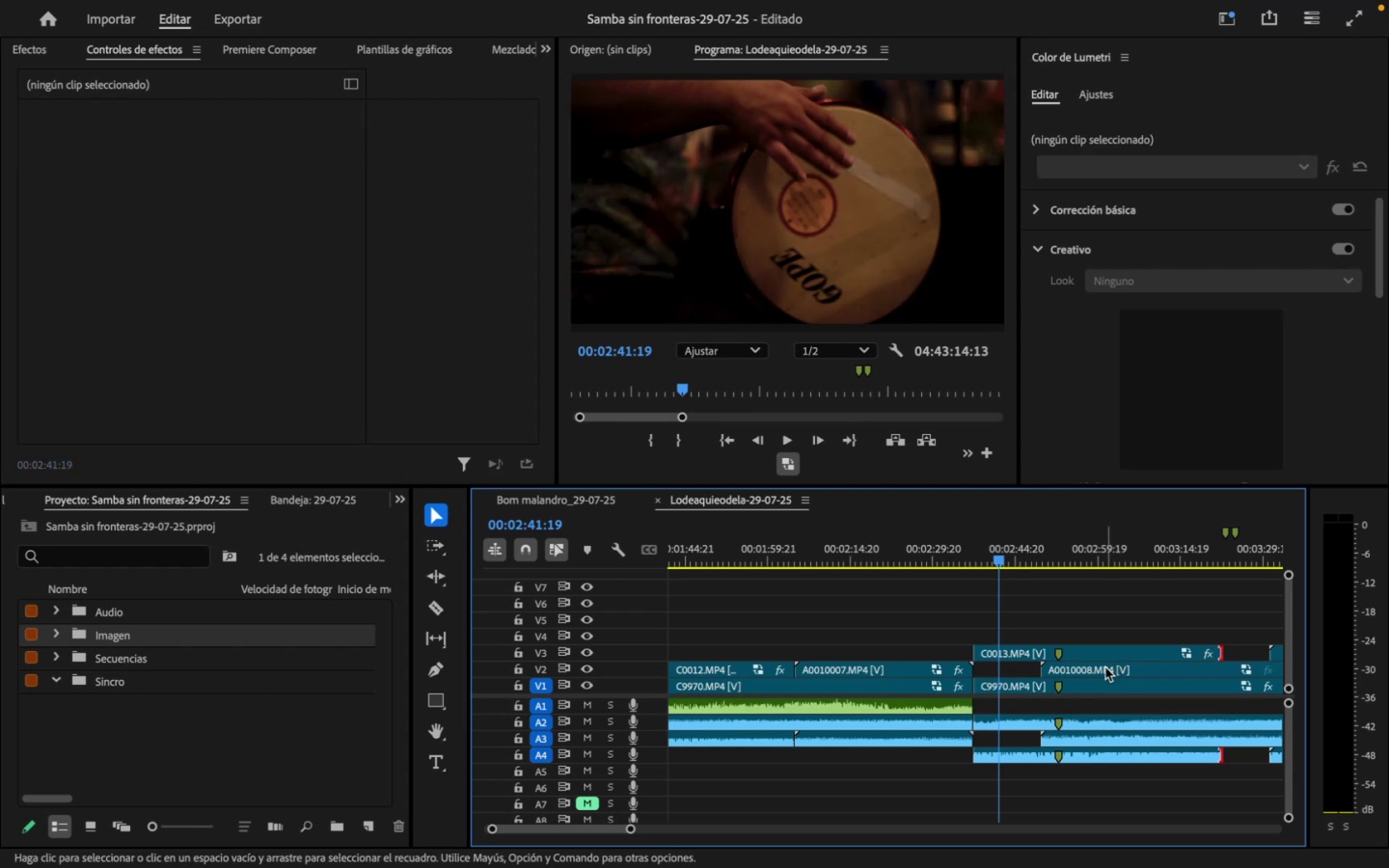 
wait(7.01)
 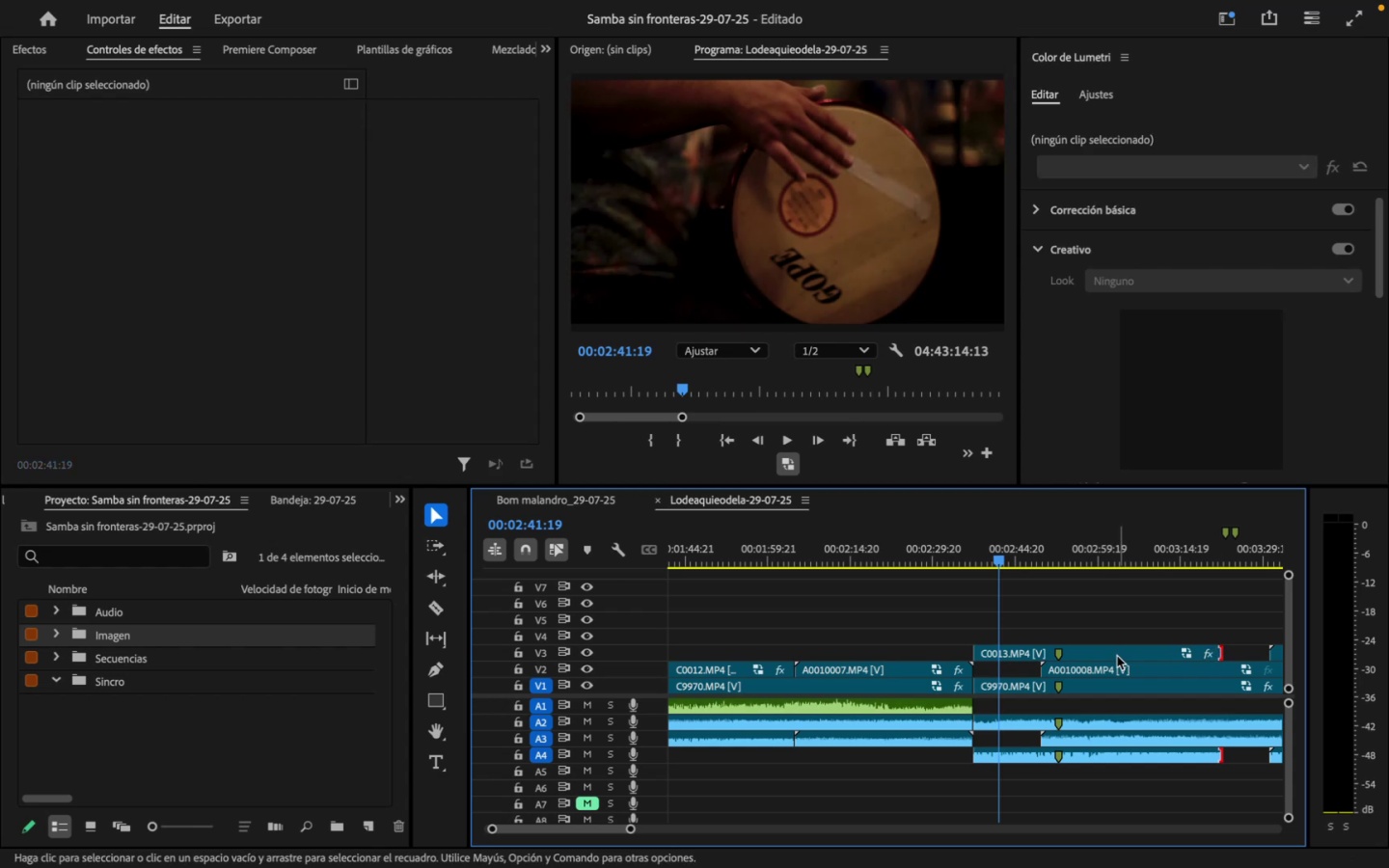 
key(C)
 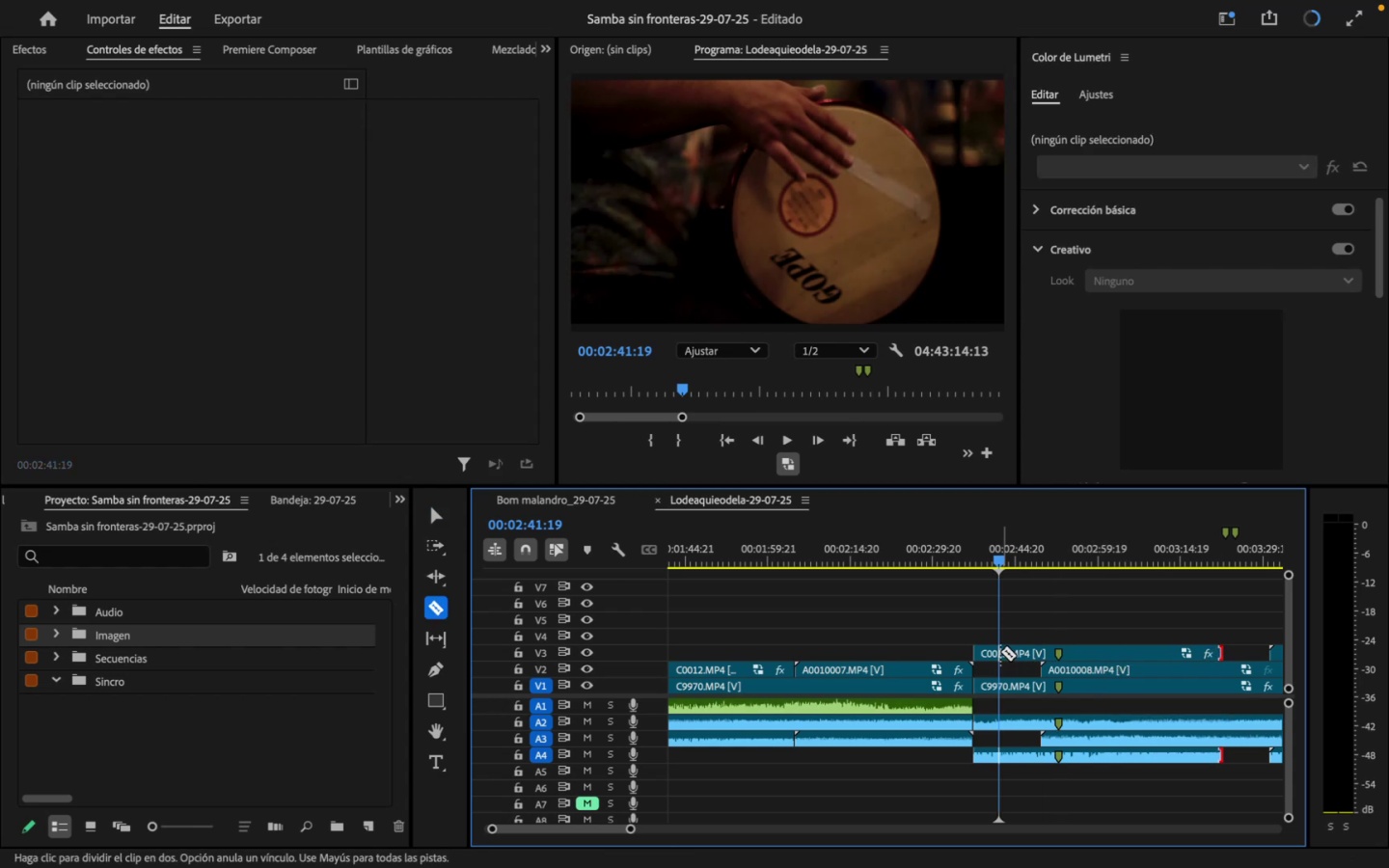 
left_click([1000, 651])
 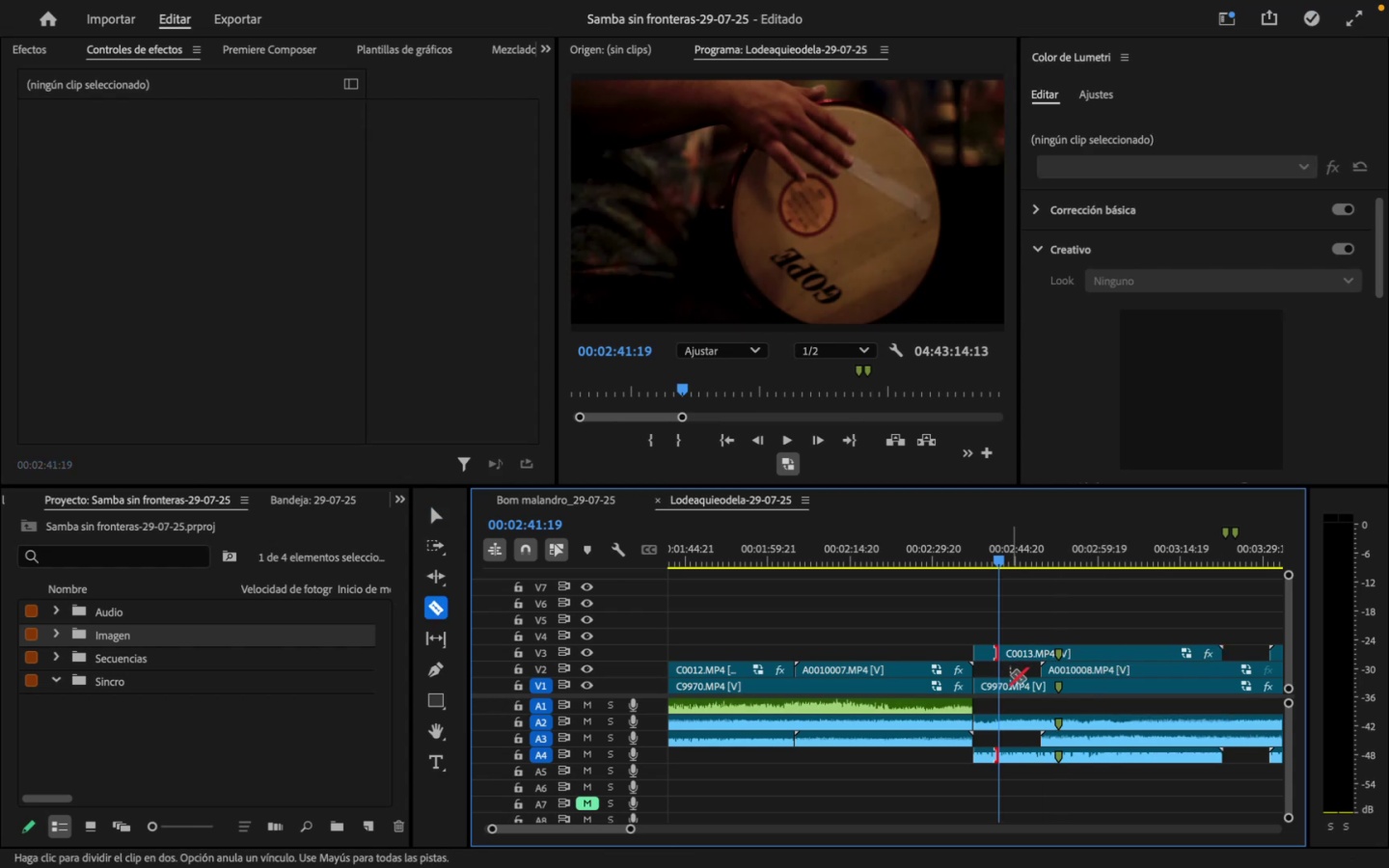 
key(V)
 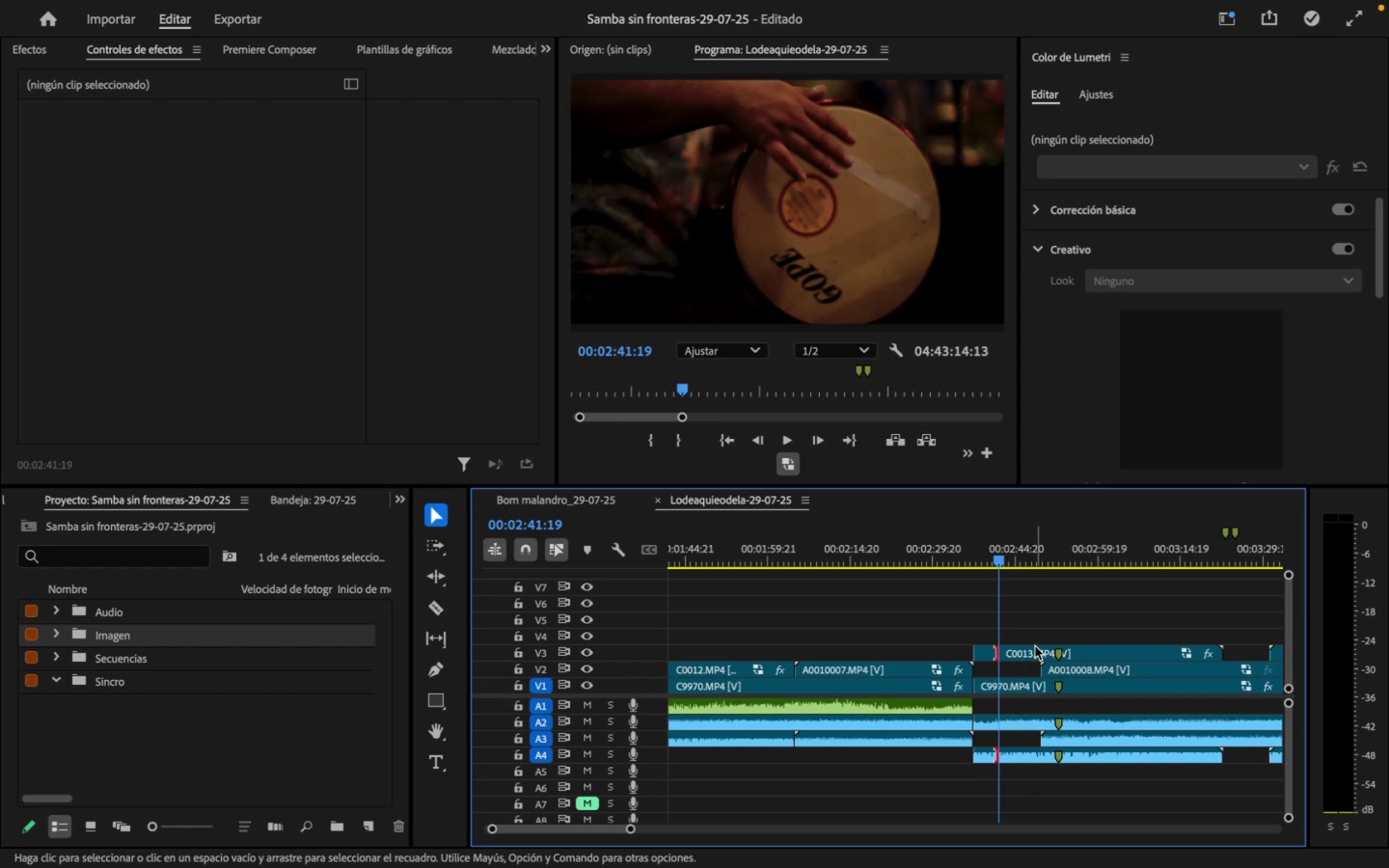 
left_click([1035, 646])
 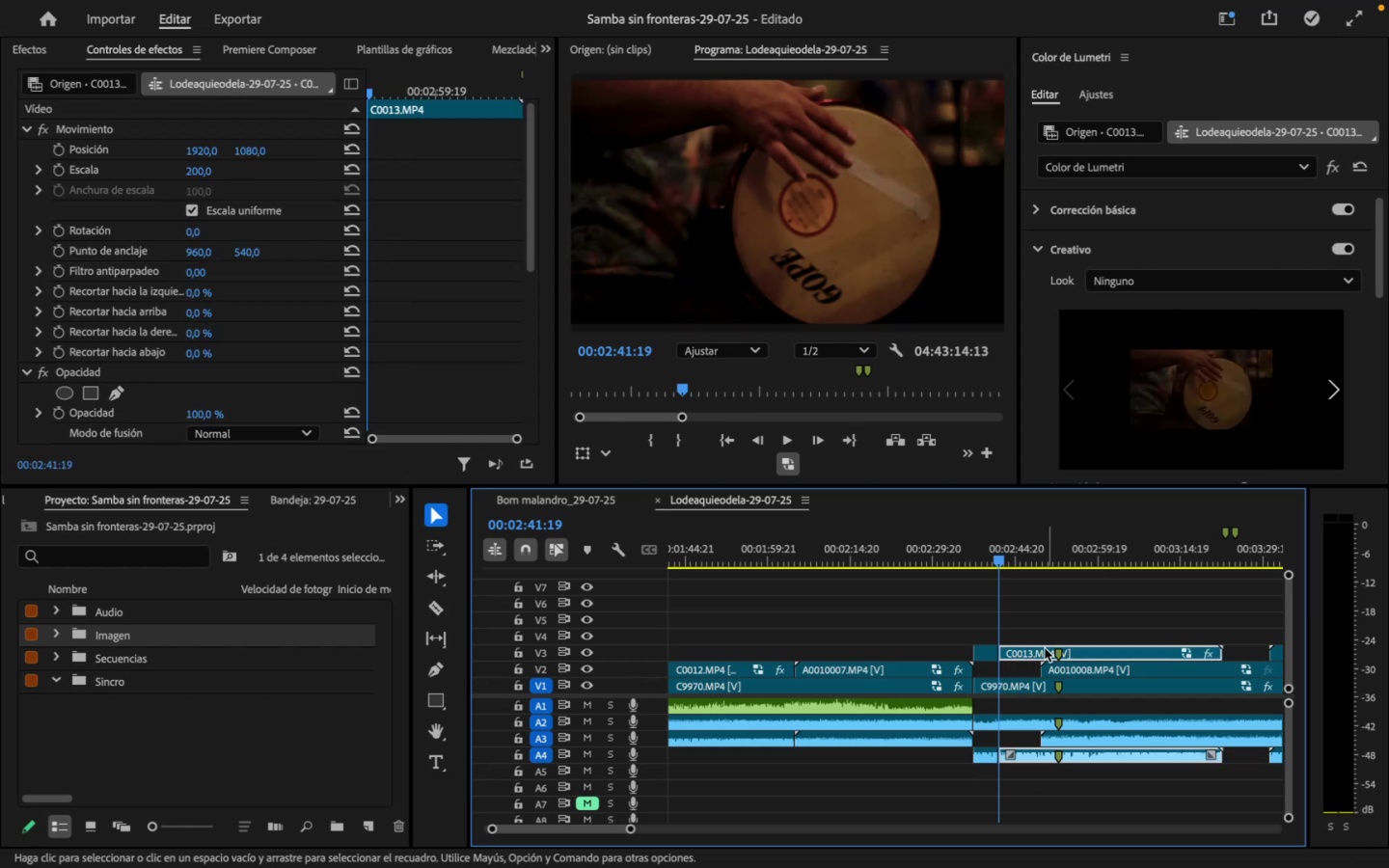 
right_click([1040, 654])
 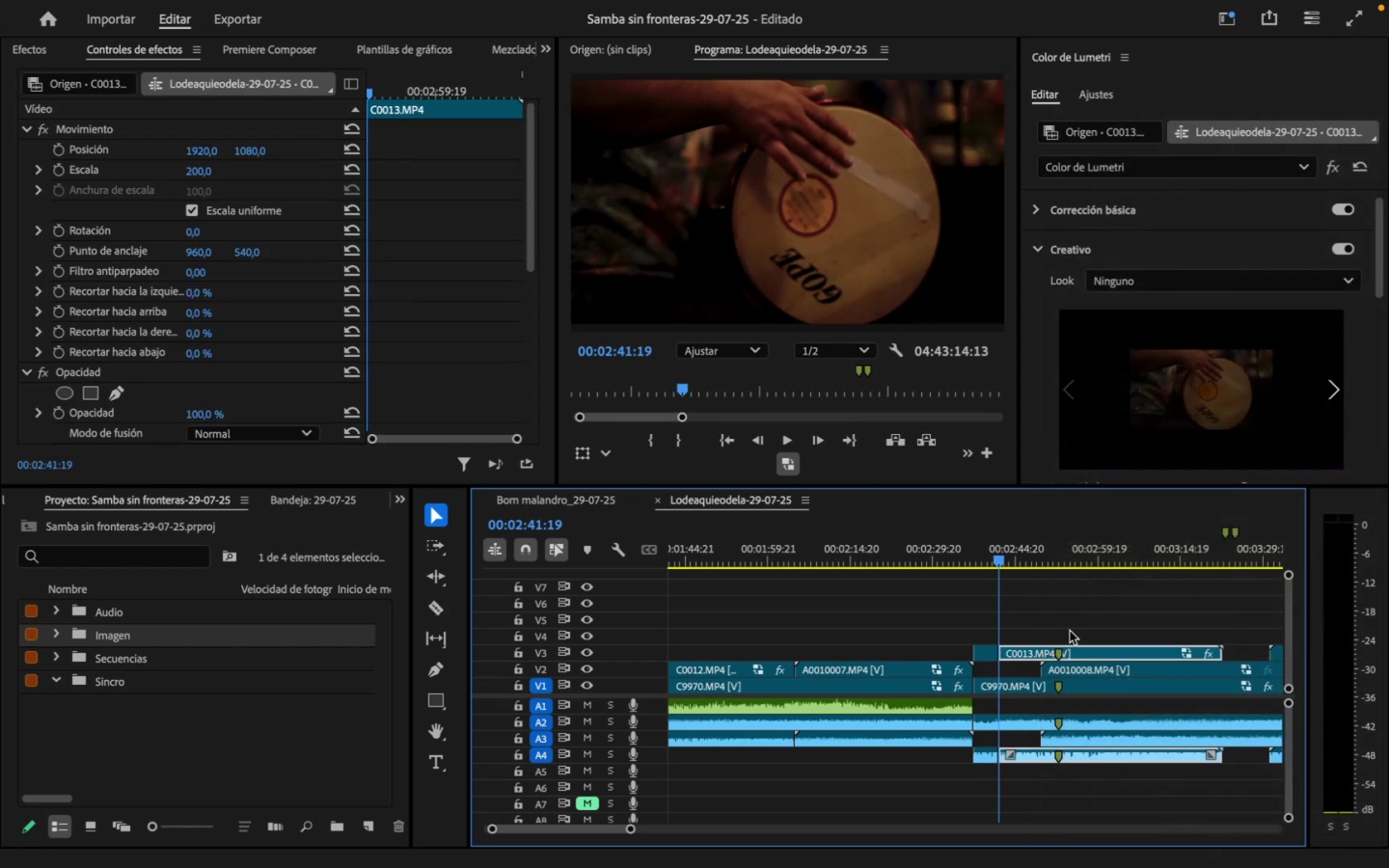 
wait(5.21)
 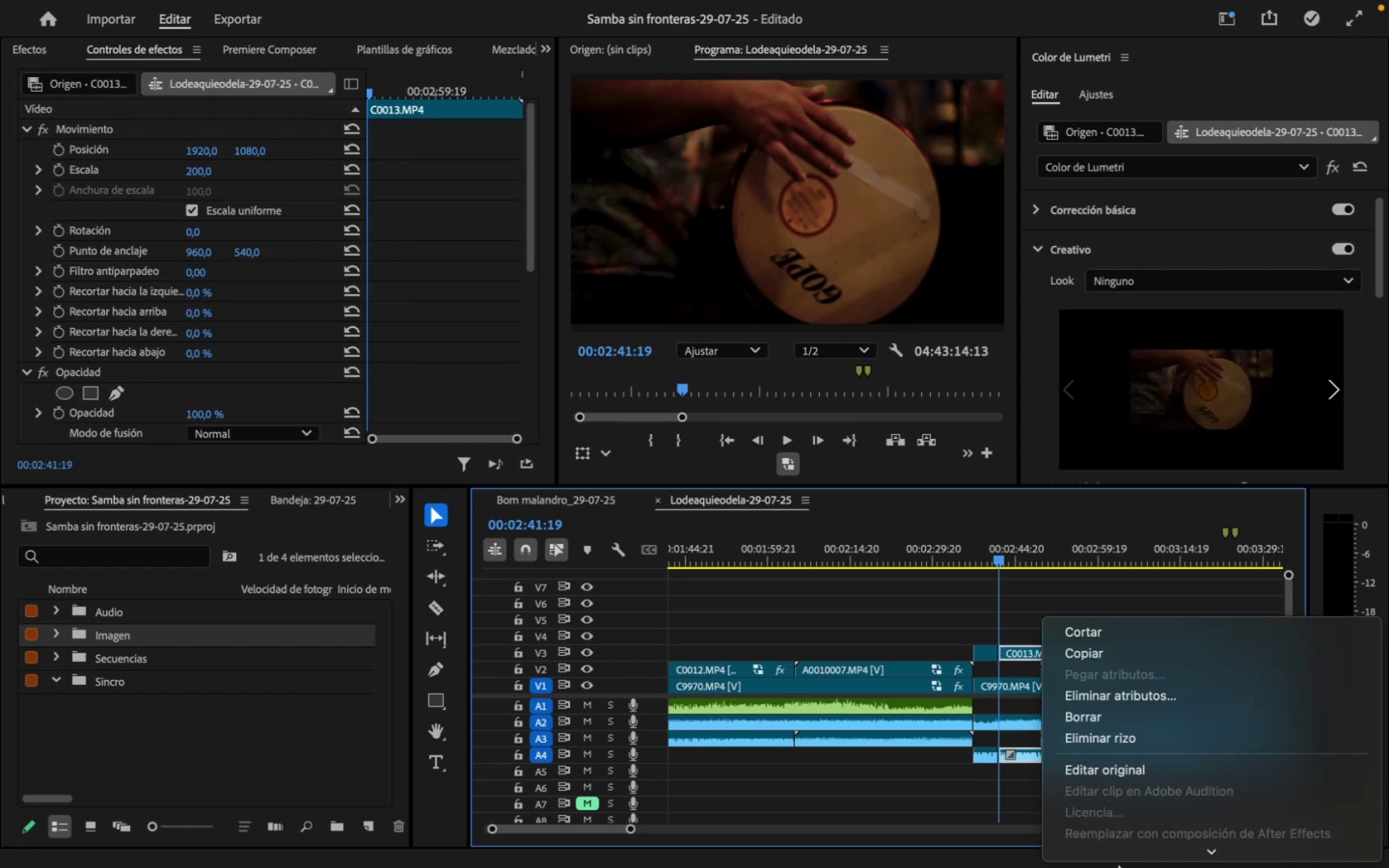 
key(Backspace)
 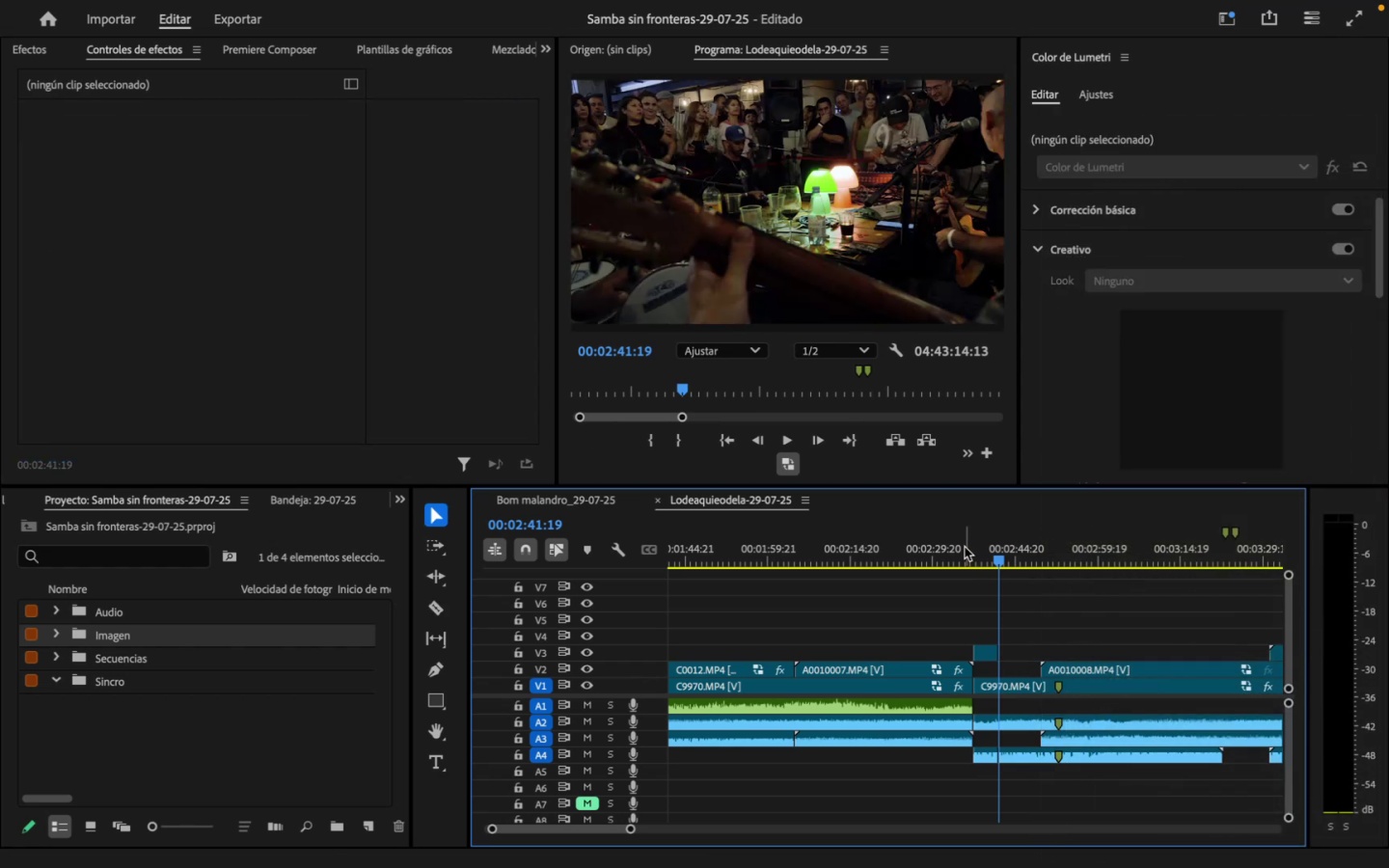 
left_click([956, 548])
 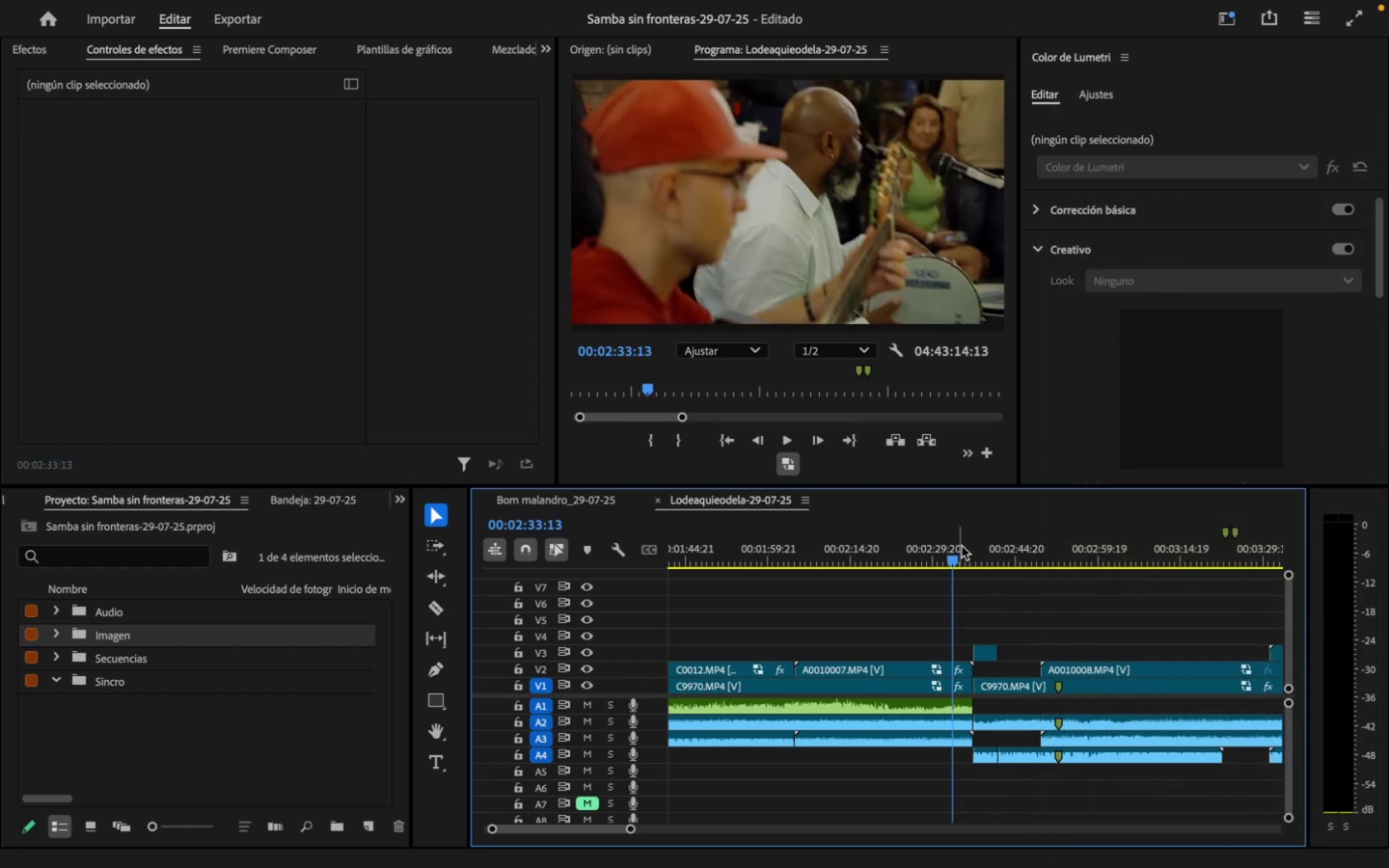 
key(Space)
 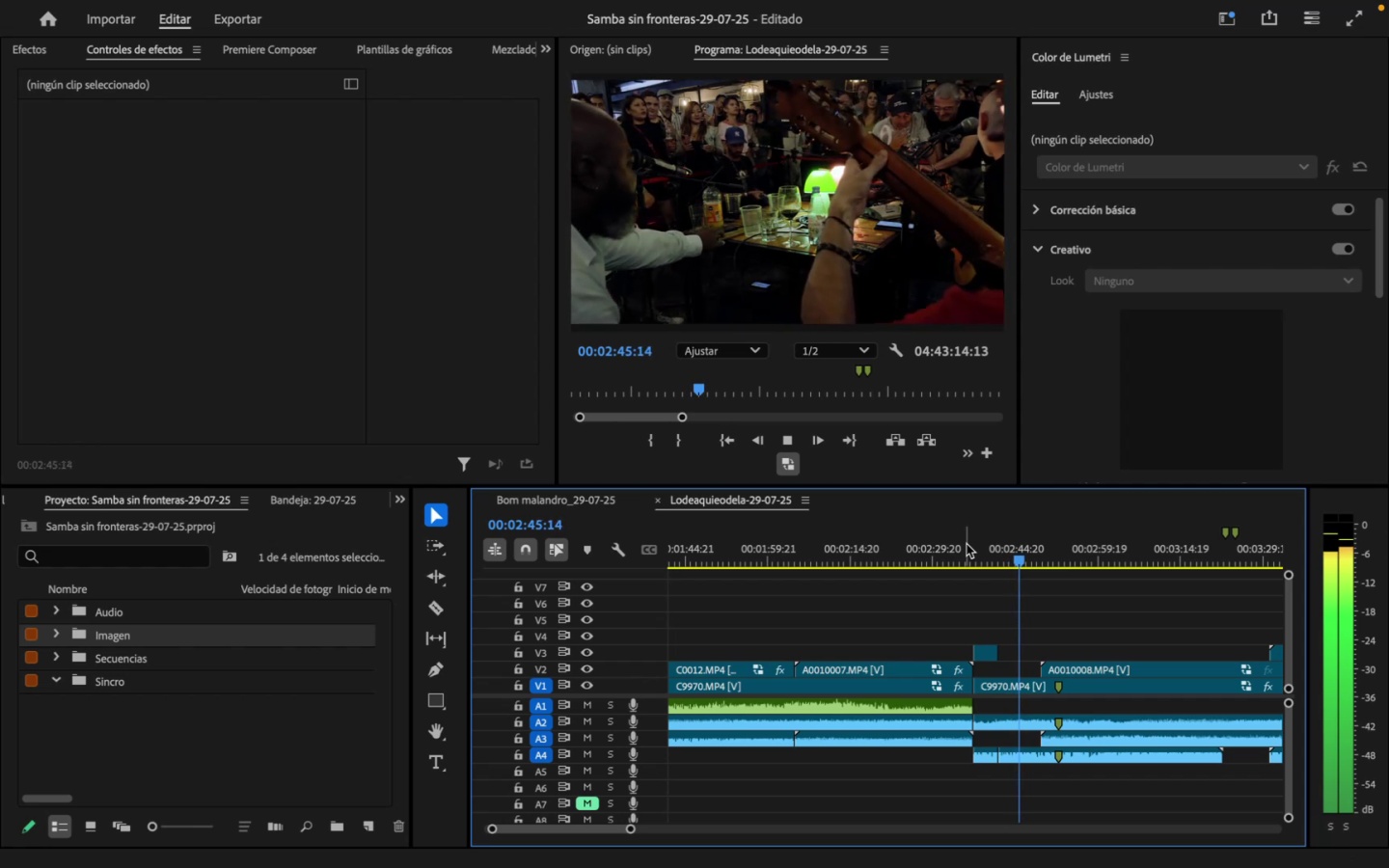 
wait(17.19)
 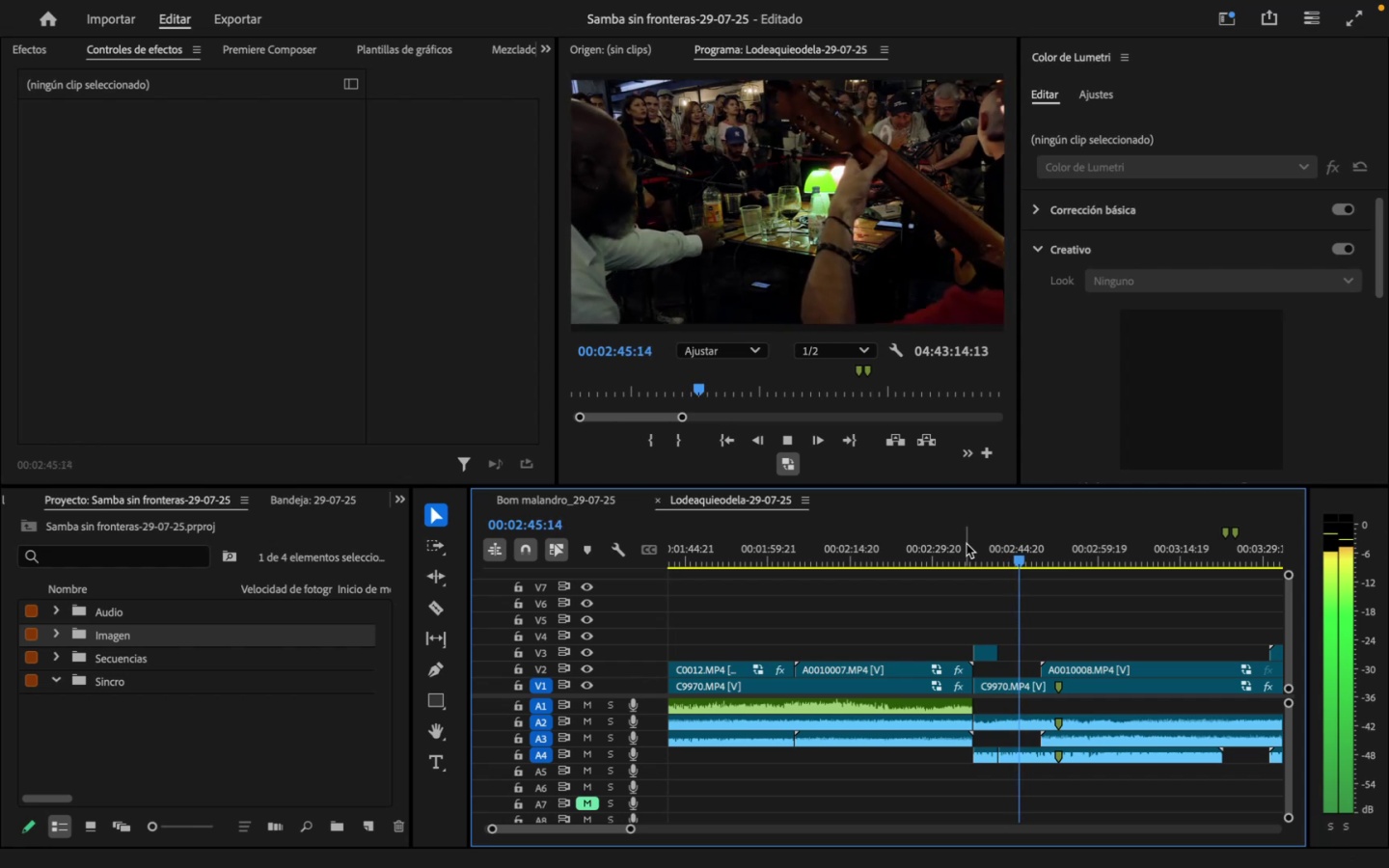 
key(Space)
 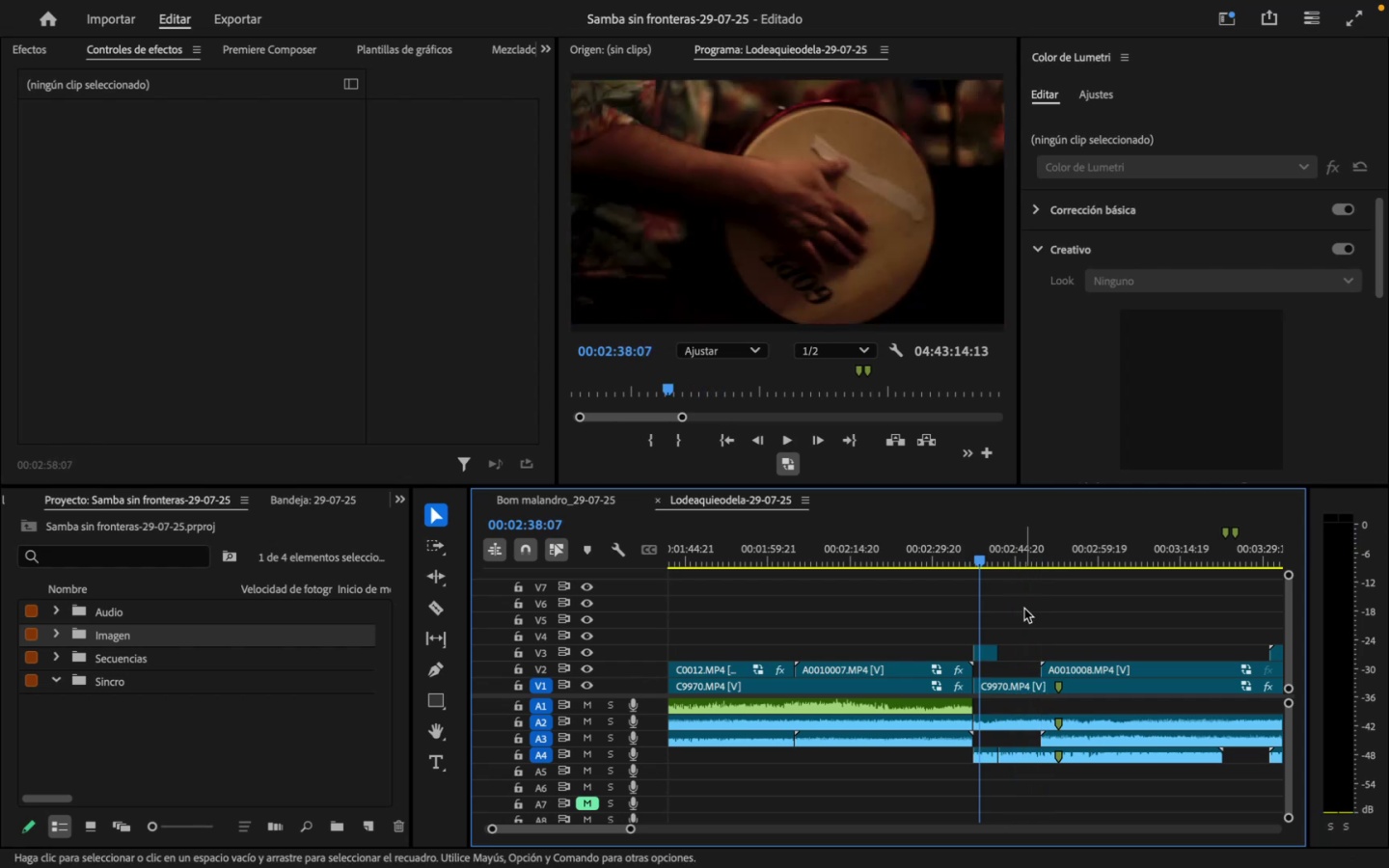 
key(Space)
 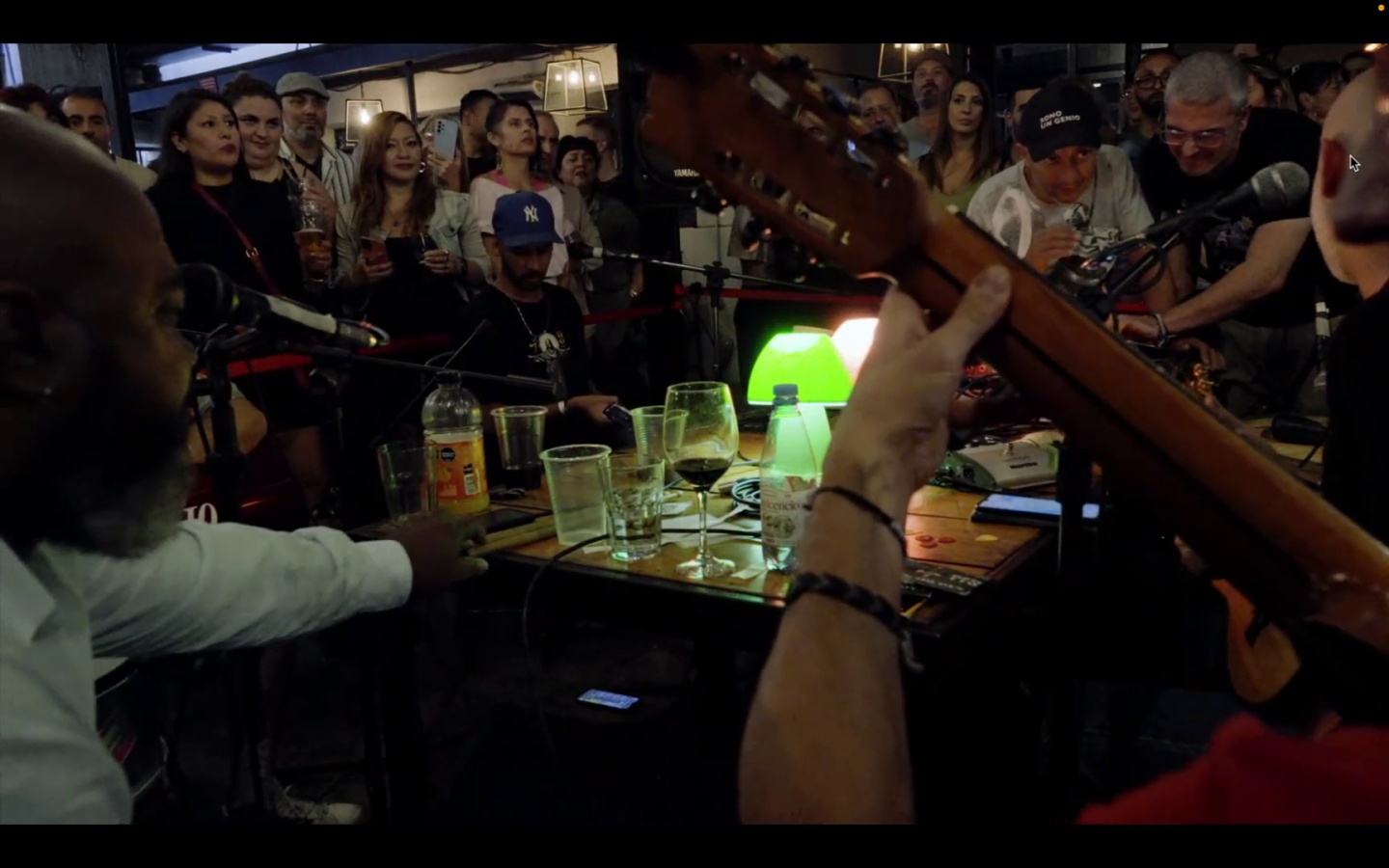 
wait(12.36)
 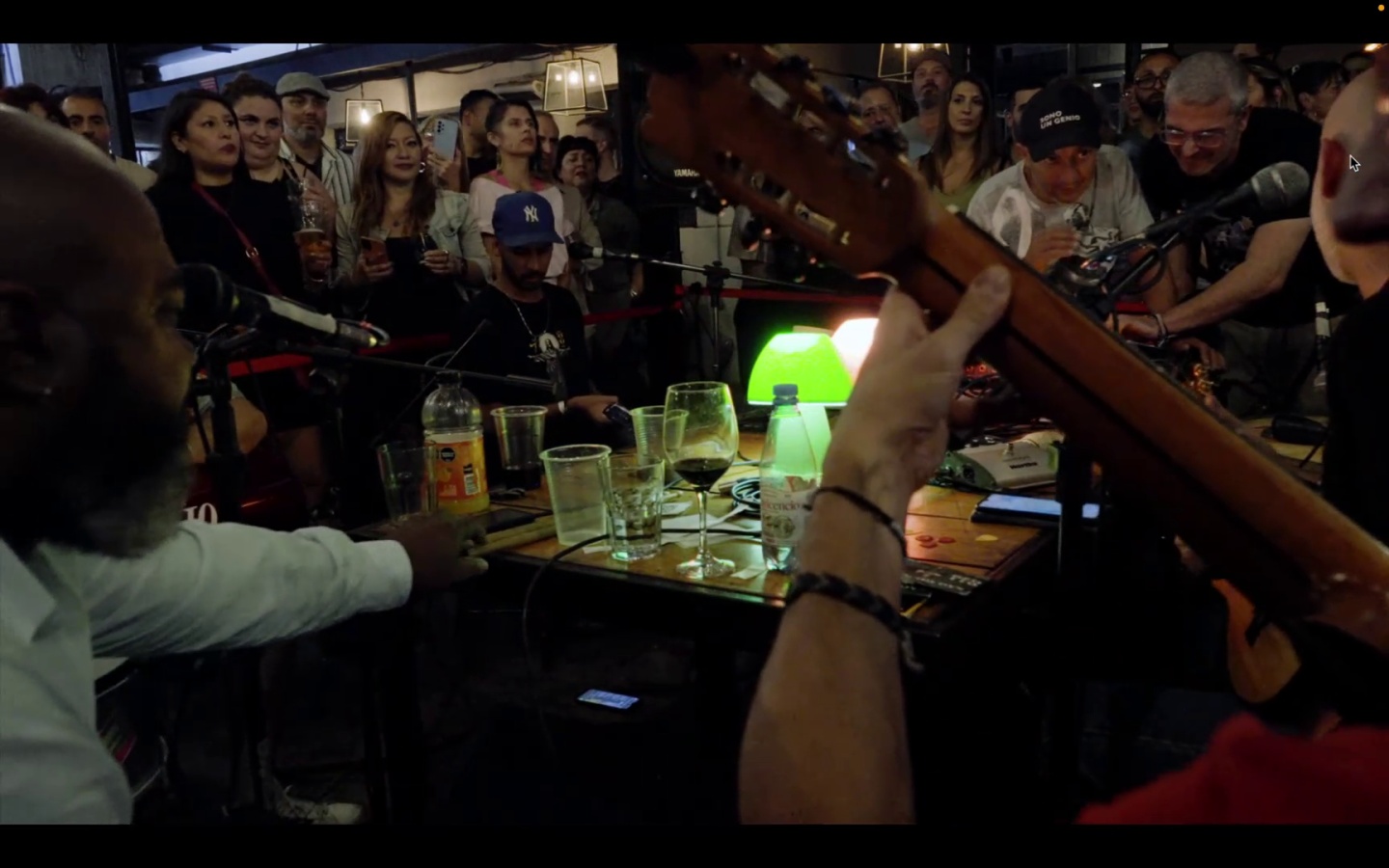 
key(Space)
 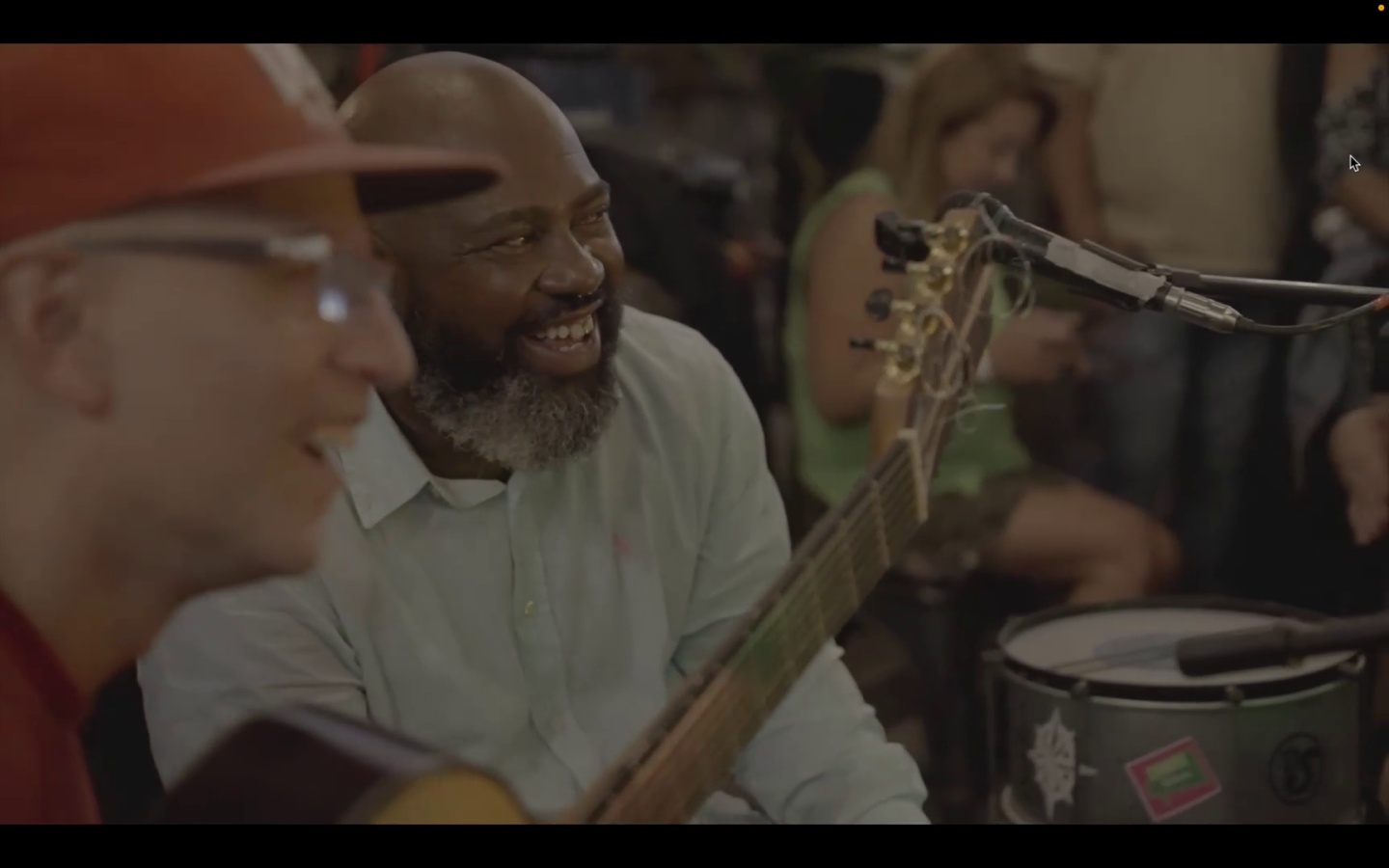 
key(Escape)
 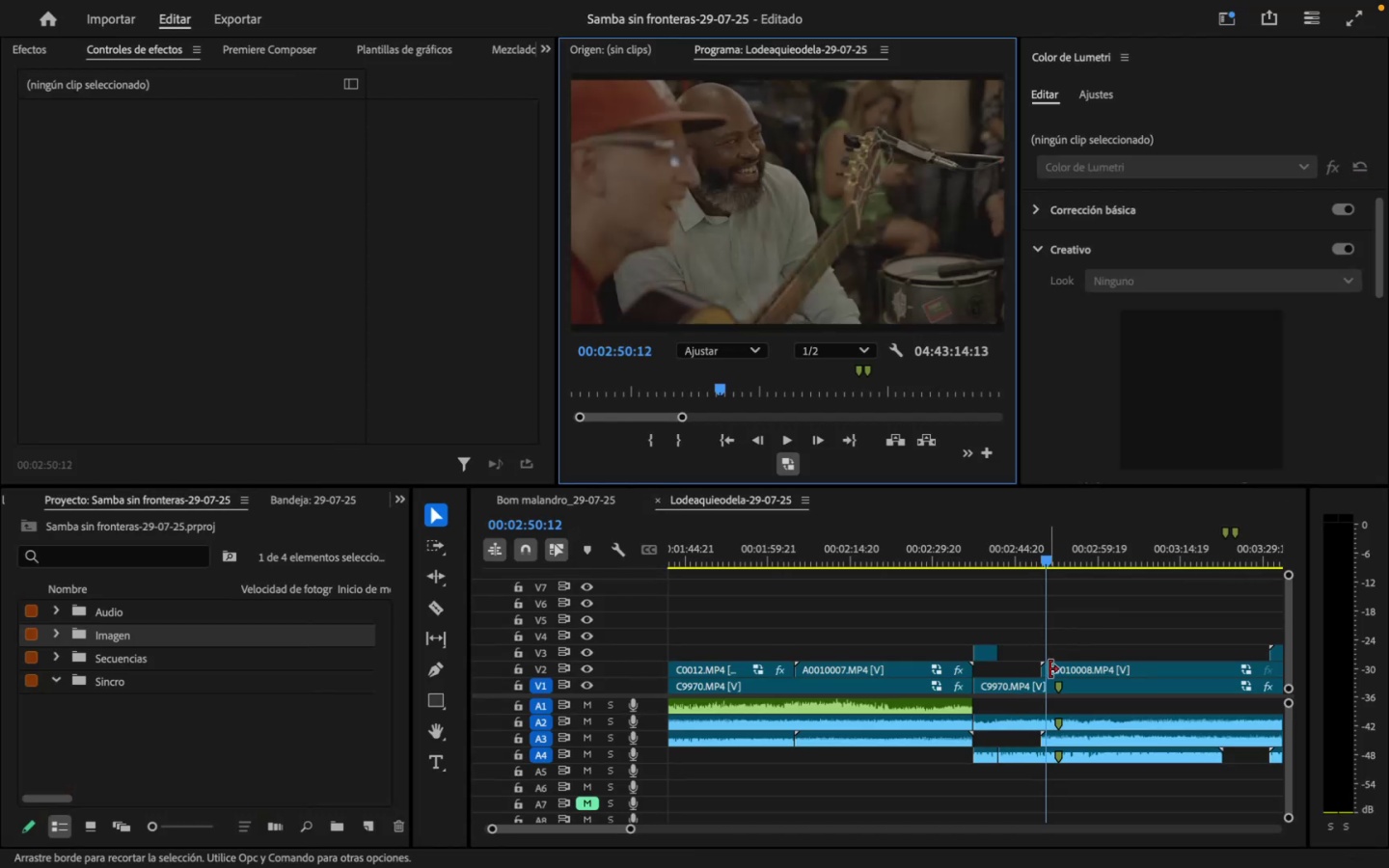 
left_click([1078, 669])
 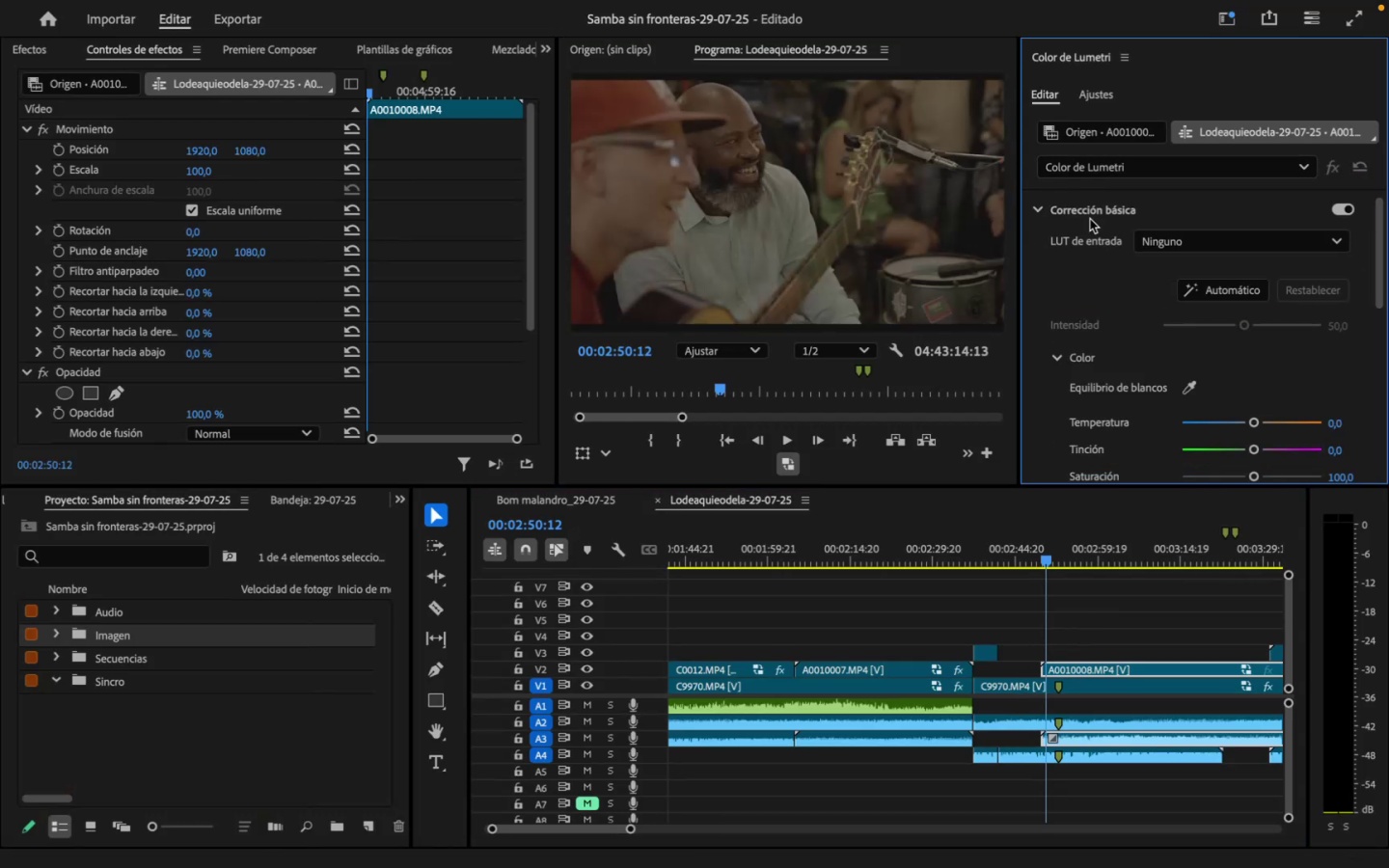 
left_click([1230, 291])
 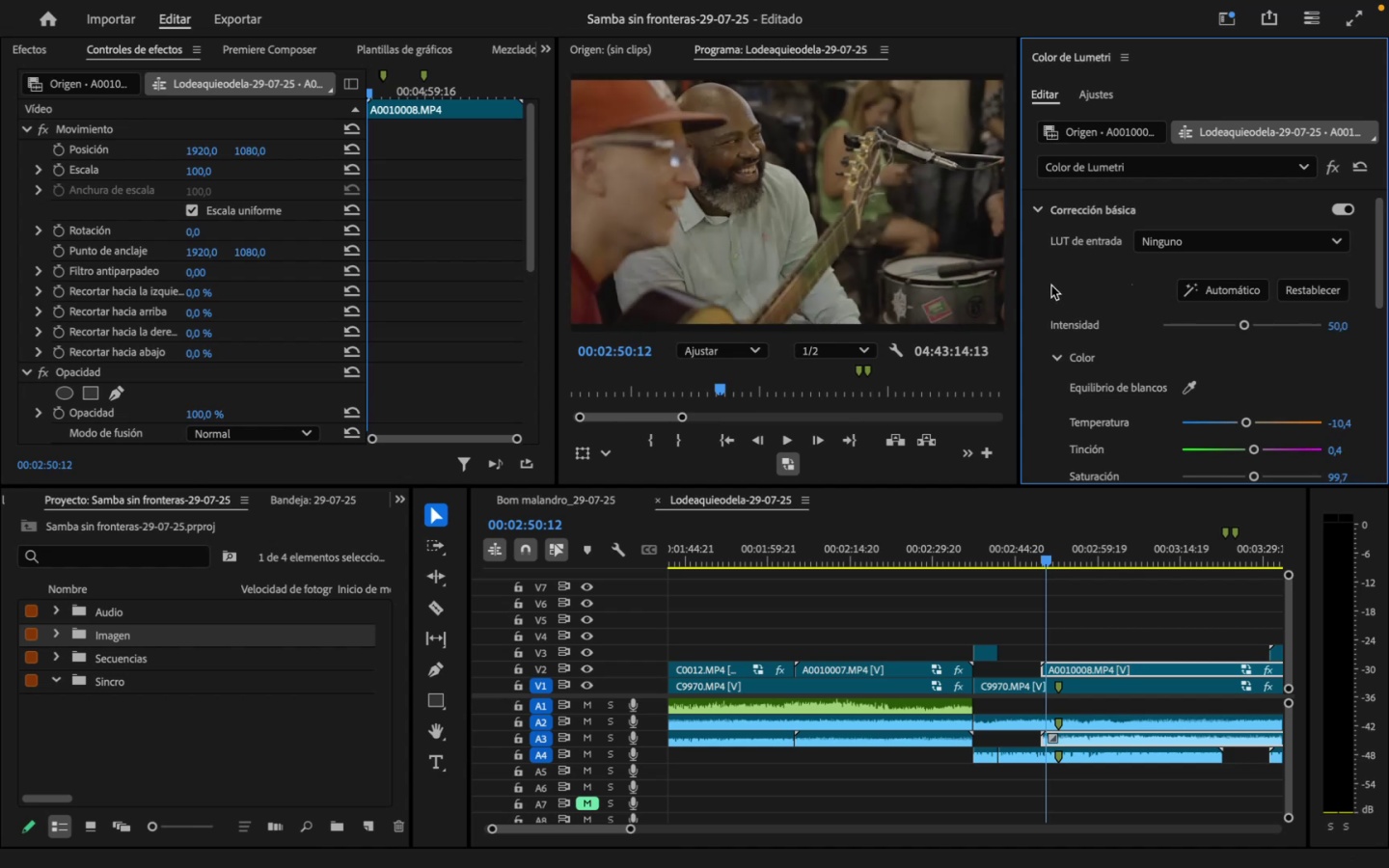 
scroll: coordinate [1036, 287], scroll_direction: down, amount: 14.0
 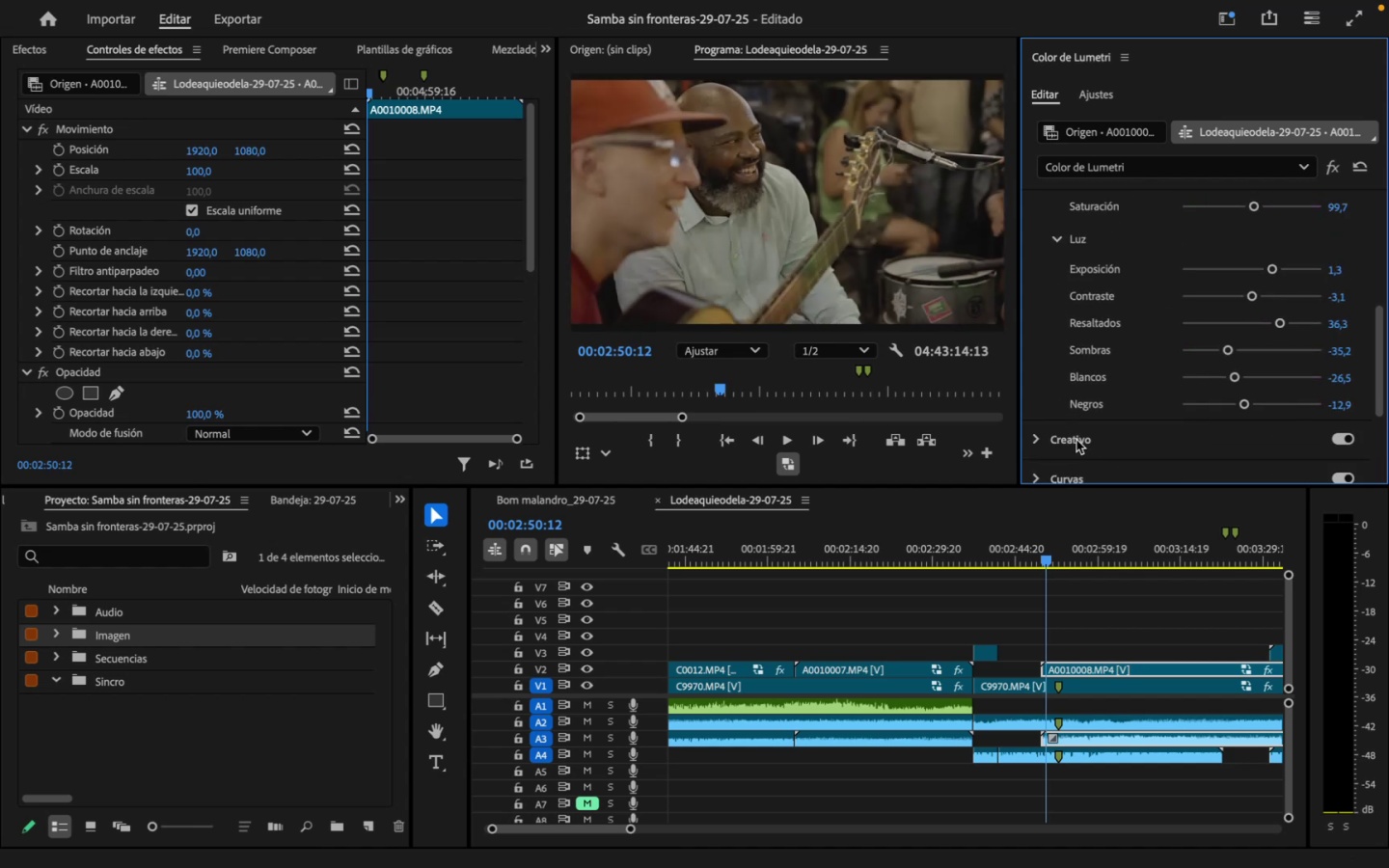 
left_click([1076, 440])
 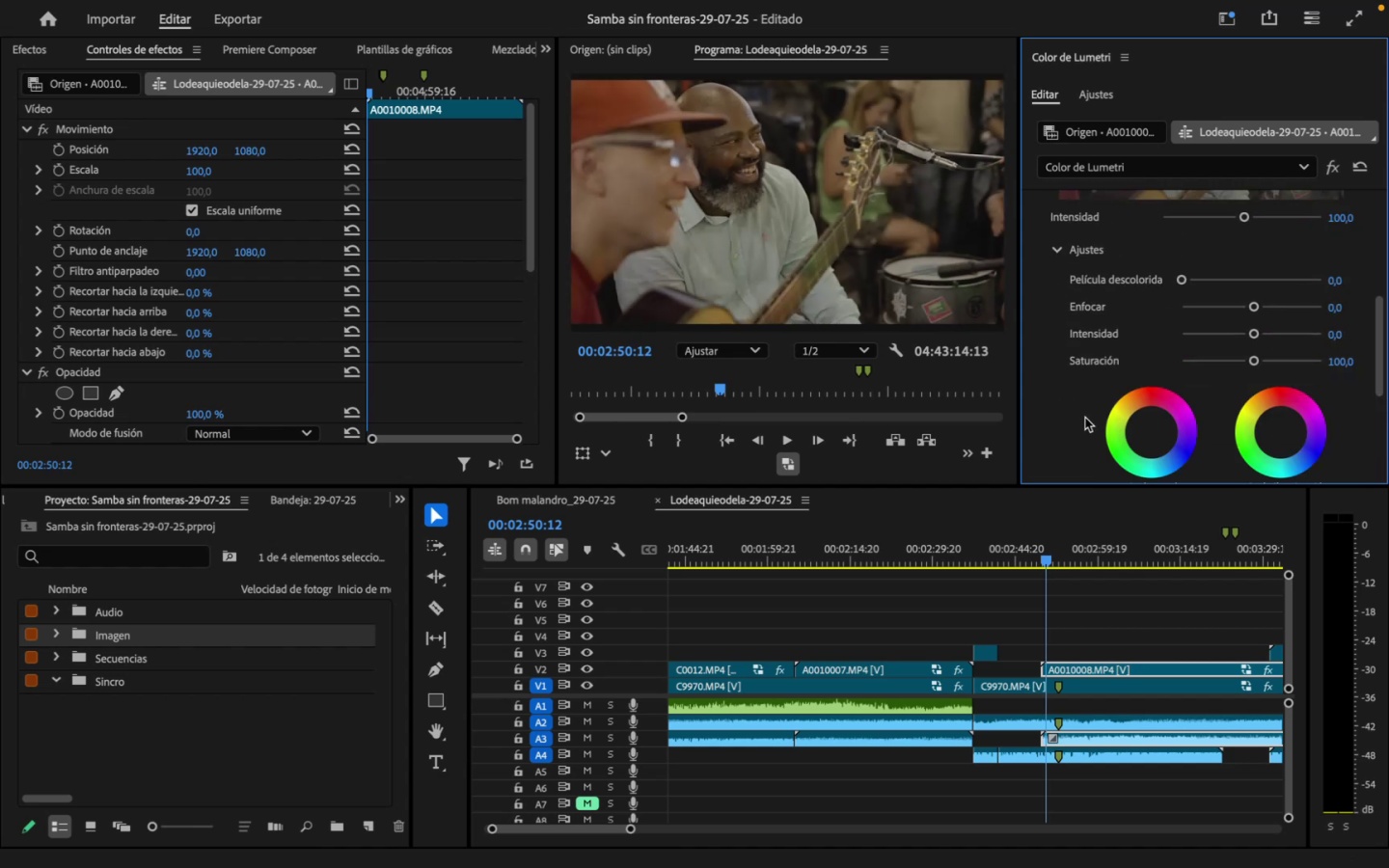 
scroll: coordinate [1085, 415], scroll_direction: down, amount: 11.0
 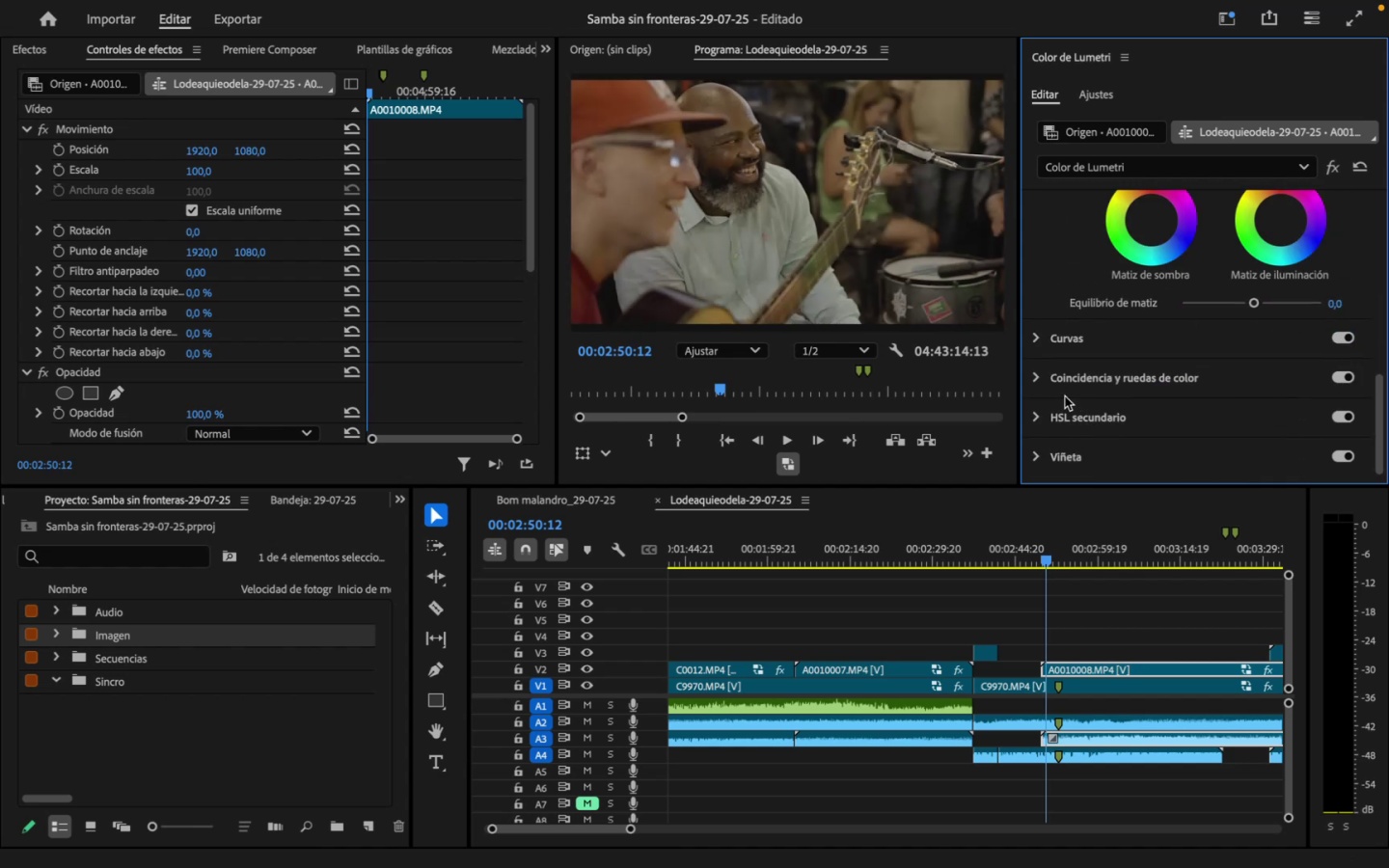 
scroll: coordinate [1050, 395], scroll_direction: up, amount: 26.0
 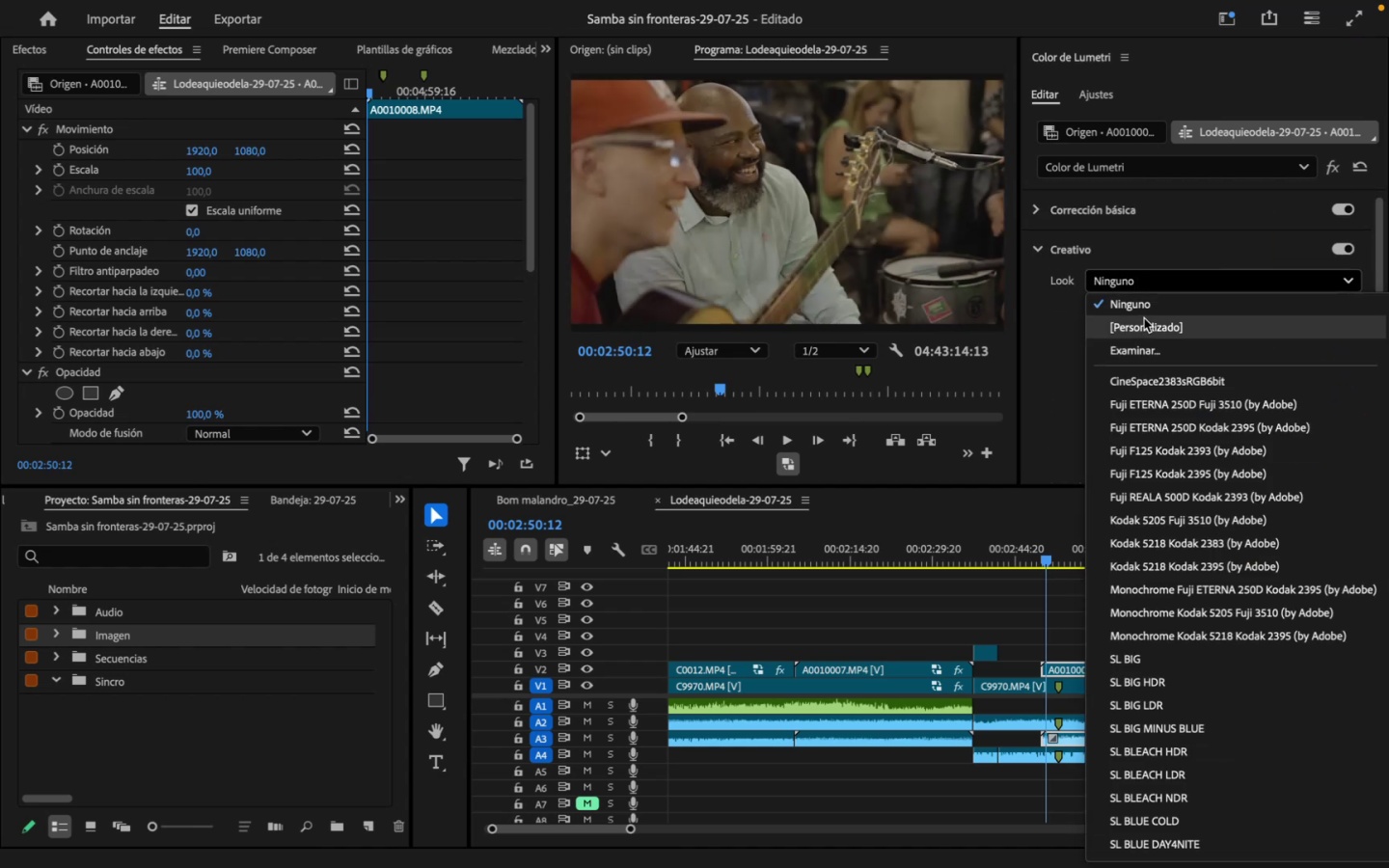 
scroll: coordinate [1250, 818], scroll_direction: down, amount: 30.0
 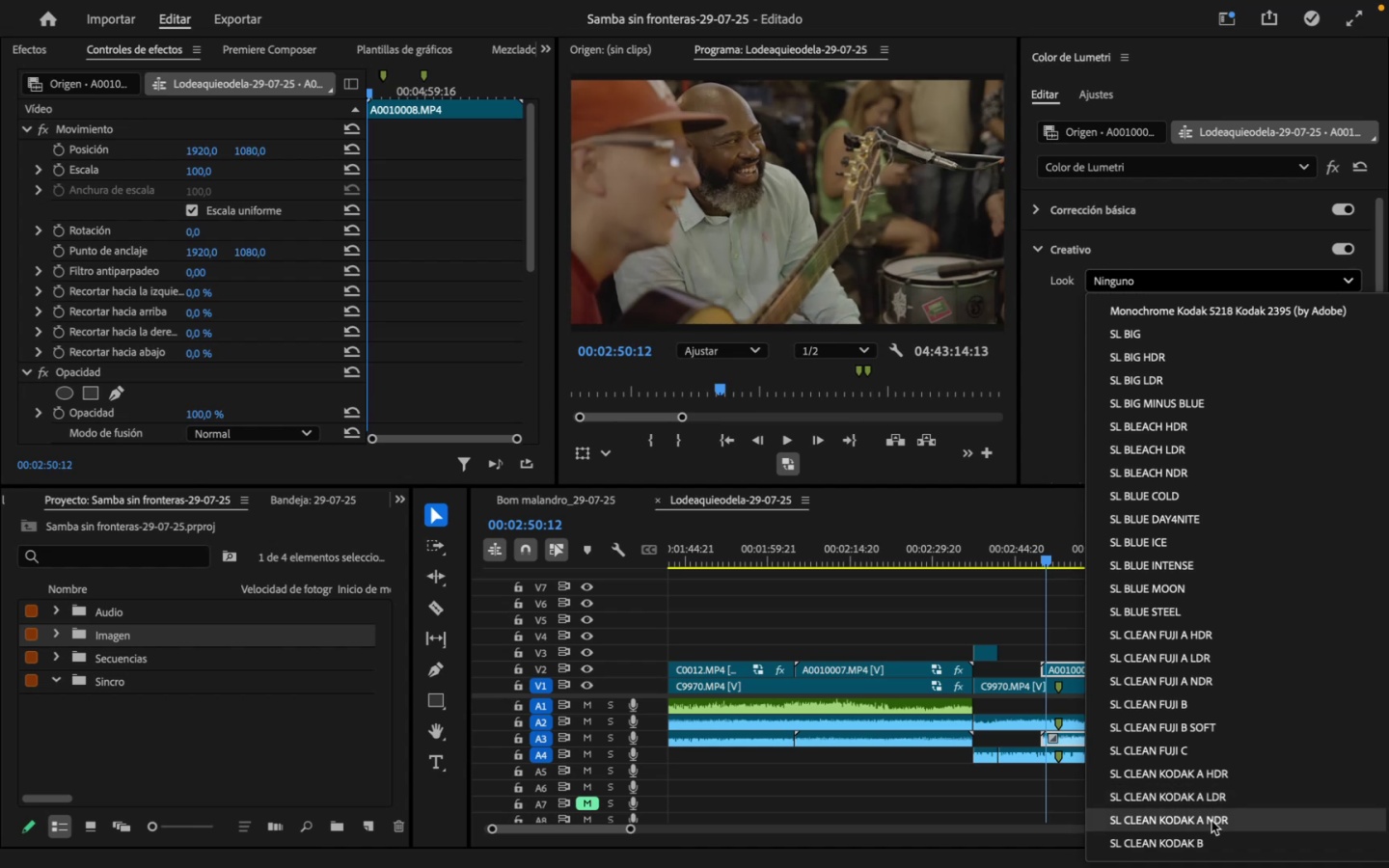 
left_click([1205, 837])
 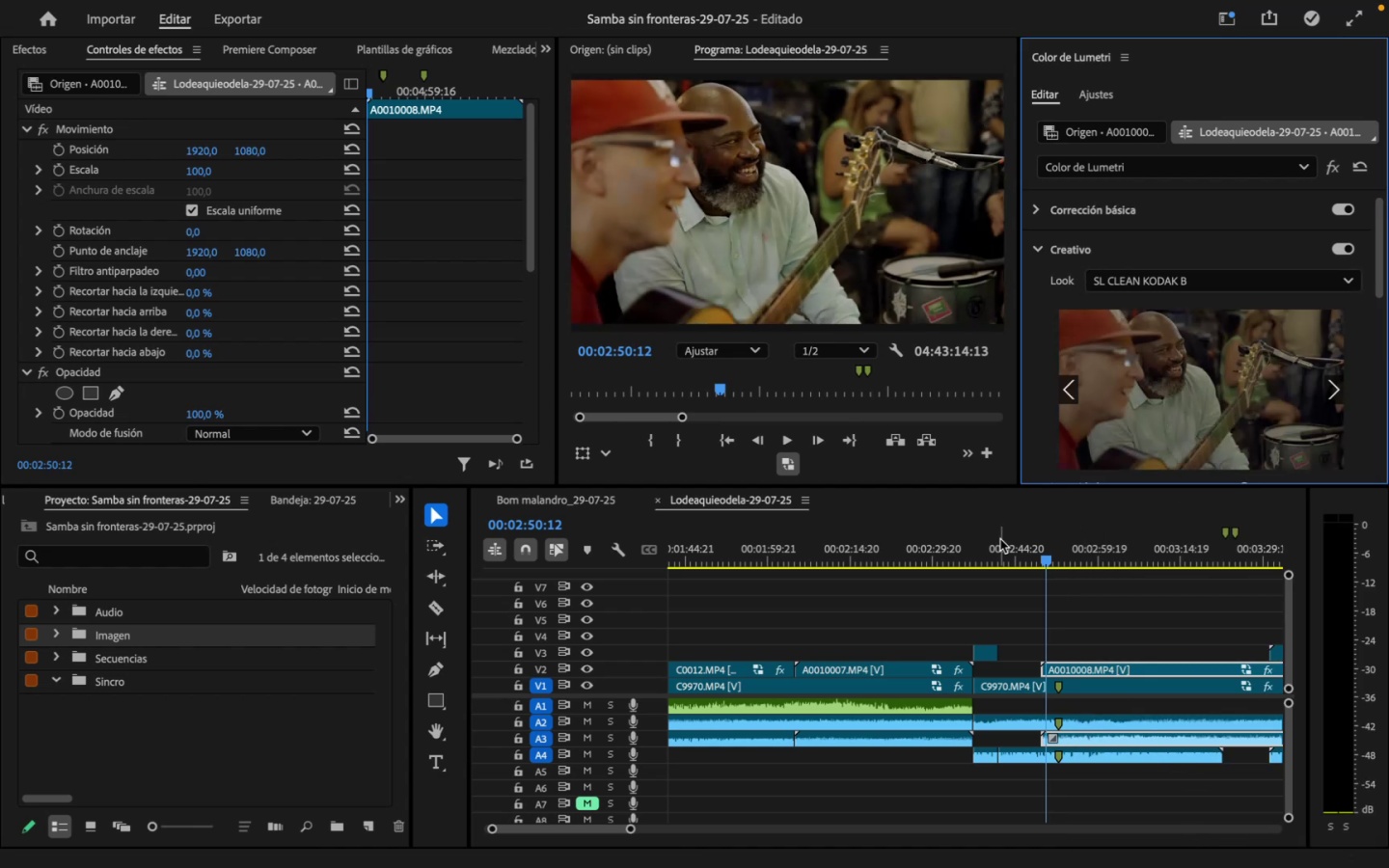 
key(Space)
 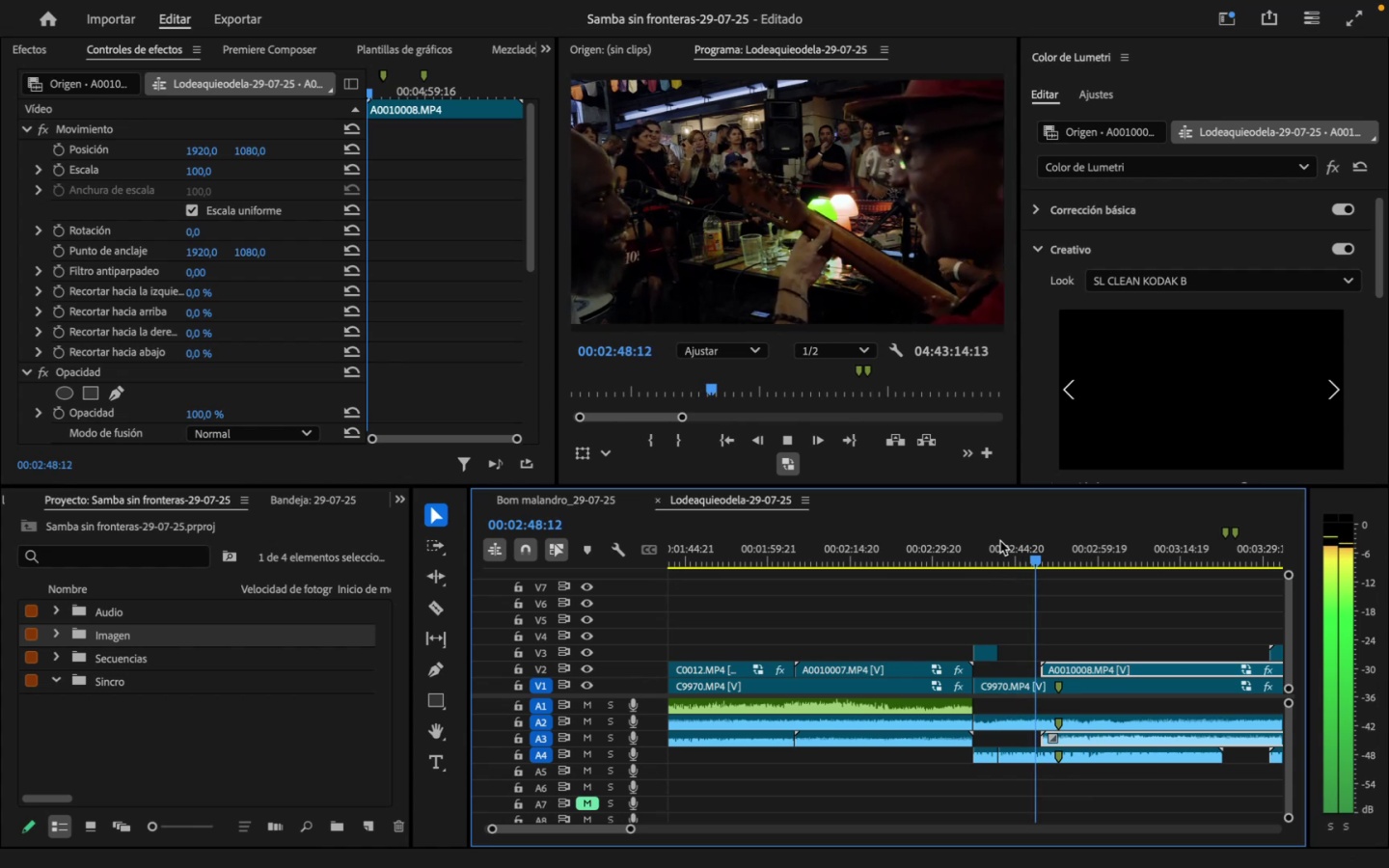 
wait(11.83)
 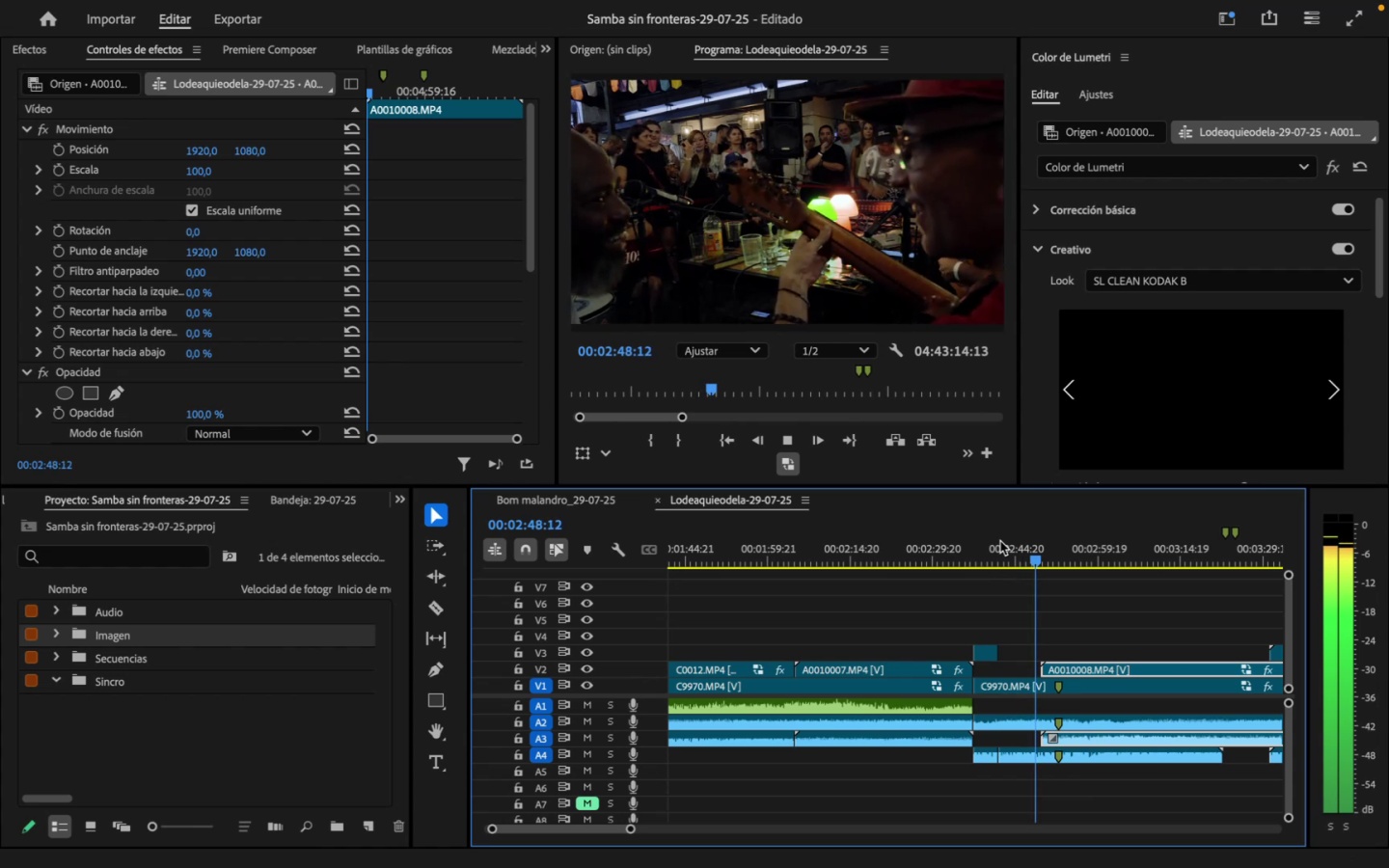 
key(Space)
 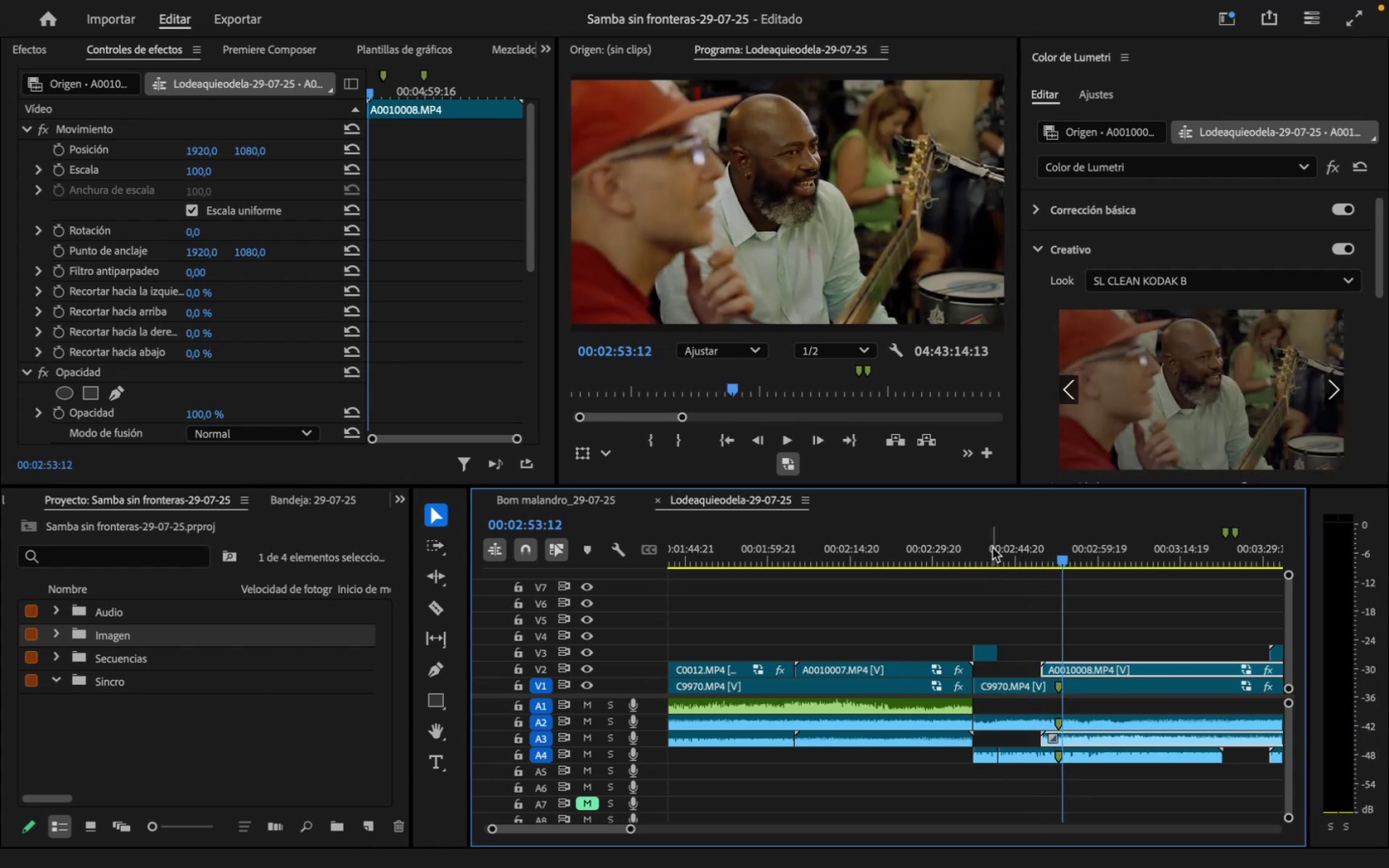 
left_click_drag(start_coordinate=[993, 548], to_coordinate=[990, 581])
 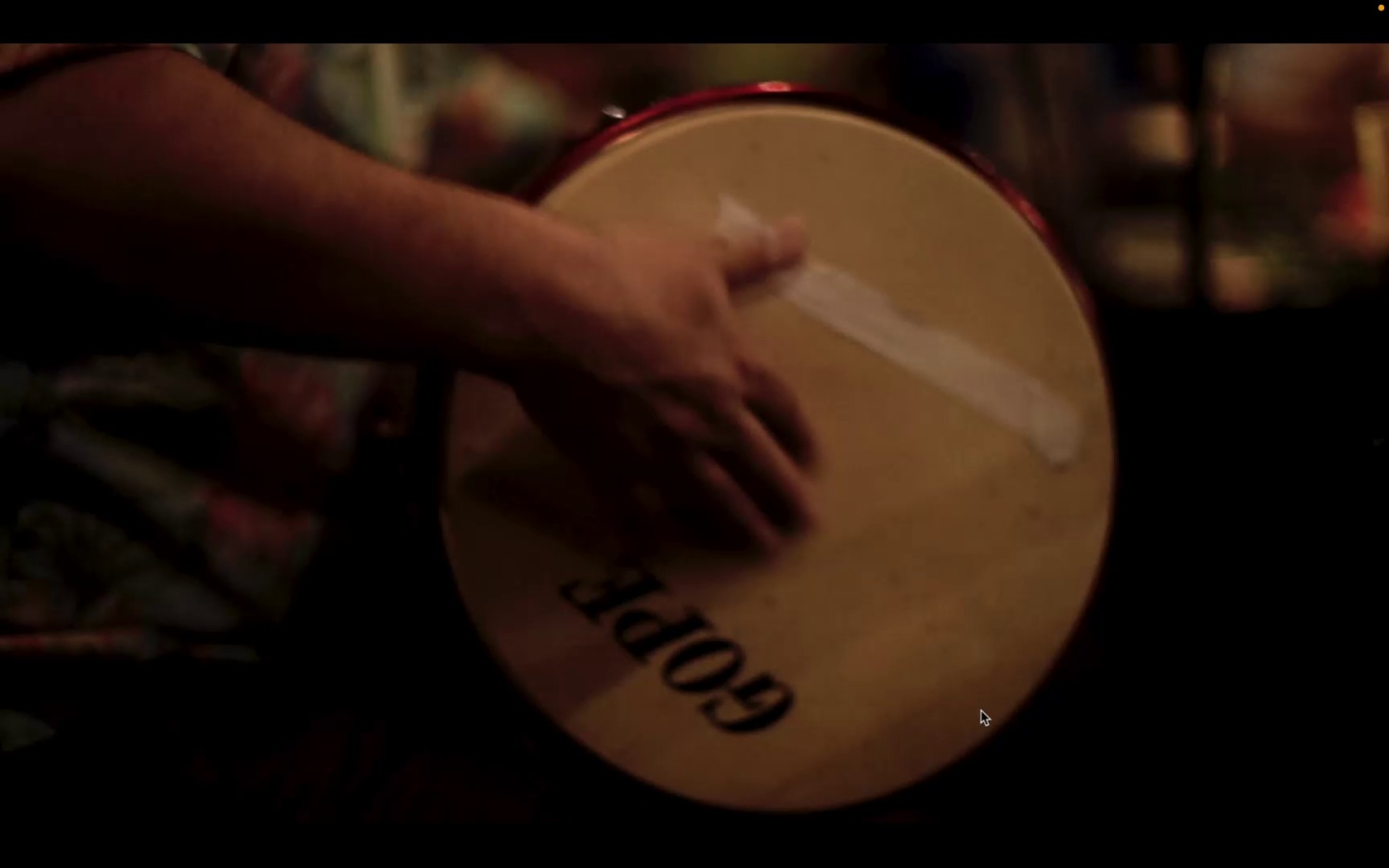 
key(Escape)
 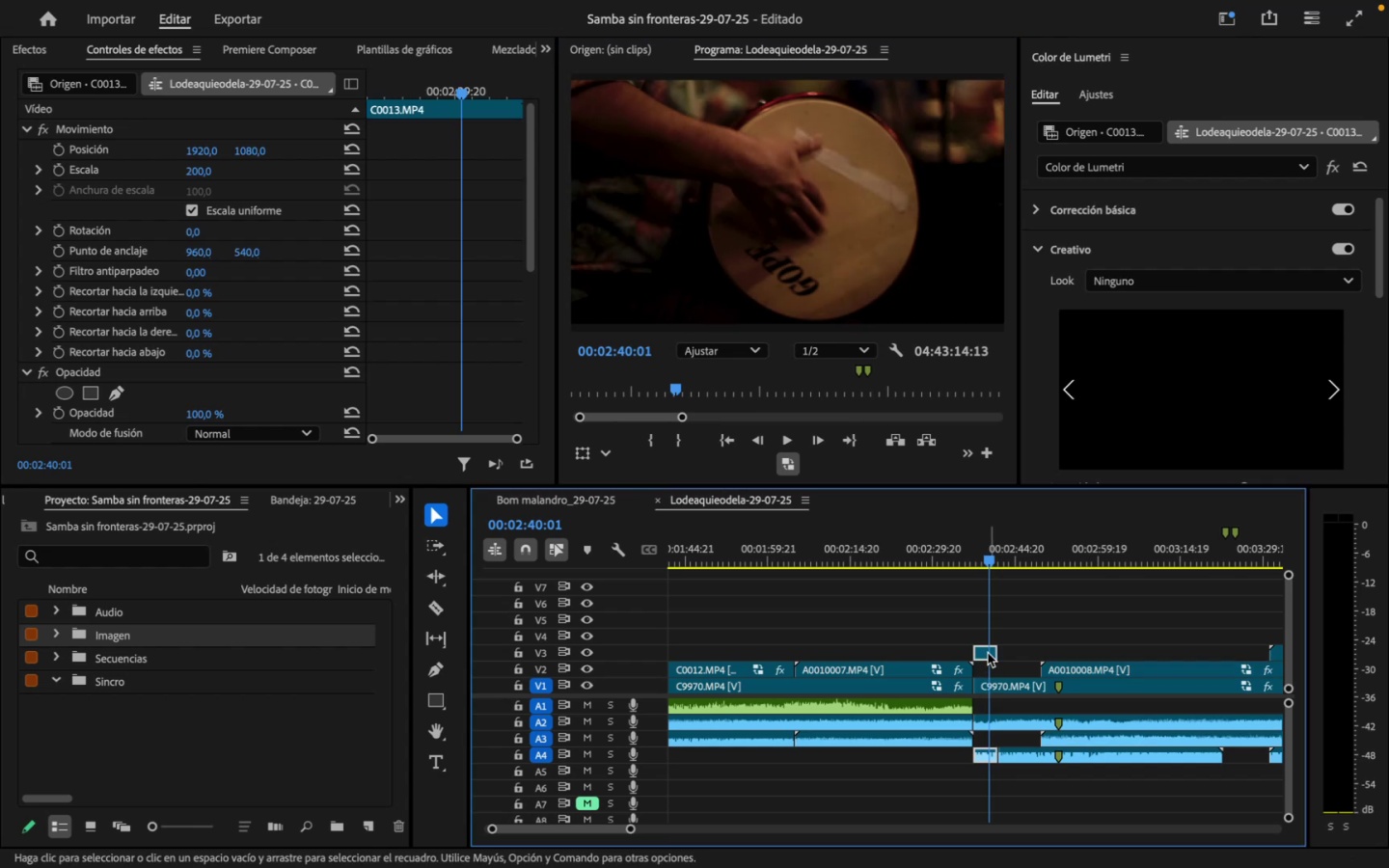 
left_click_drag(start_coordinate=[994, 650], to_coordinate=[1015, 648])
 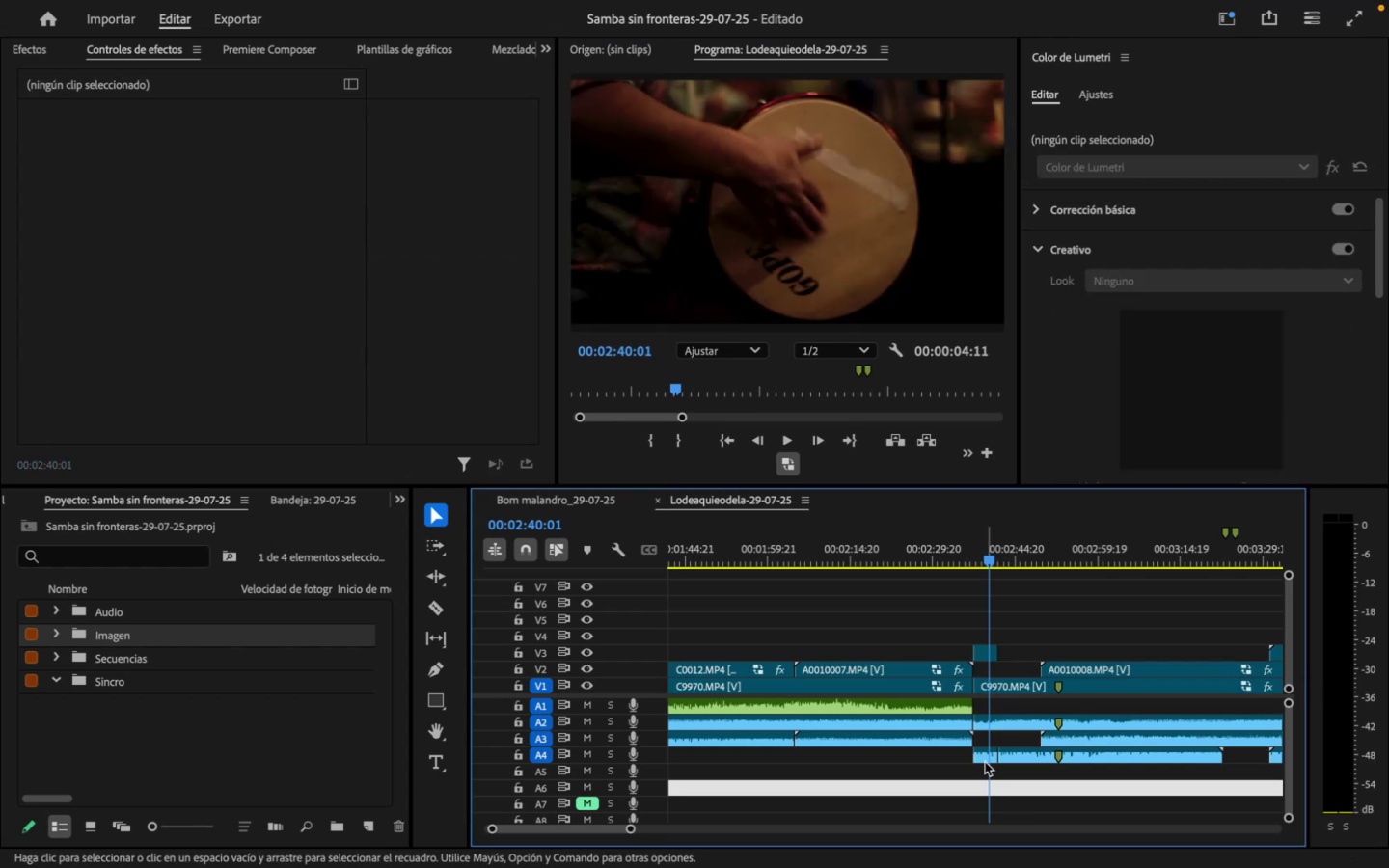 
left_click_drag(start_coordinate=[984, 759], to_coordinate=[985, 769])
 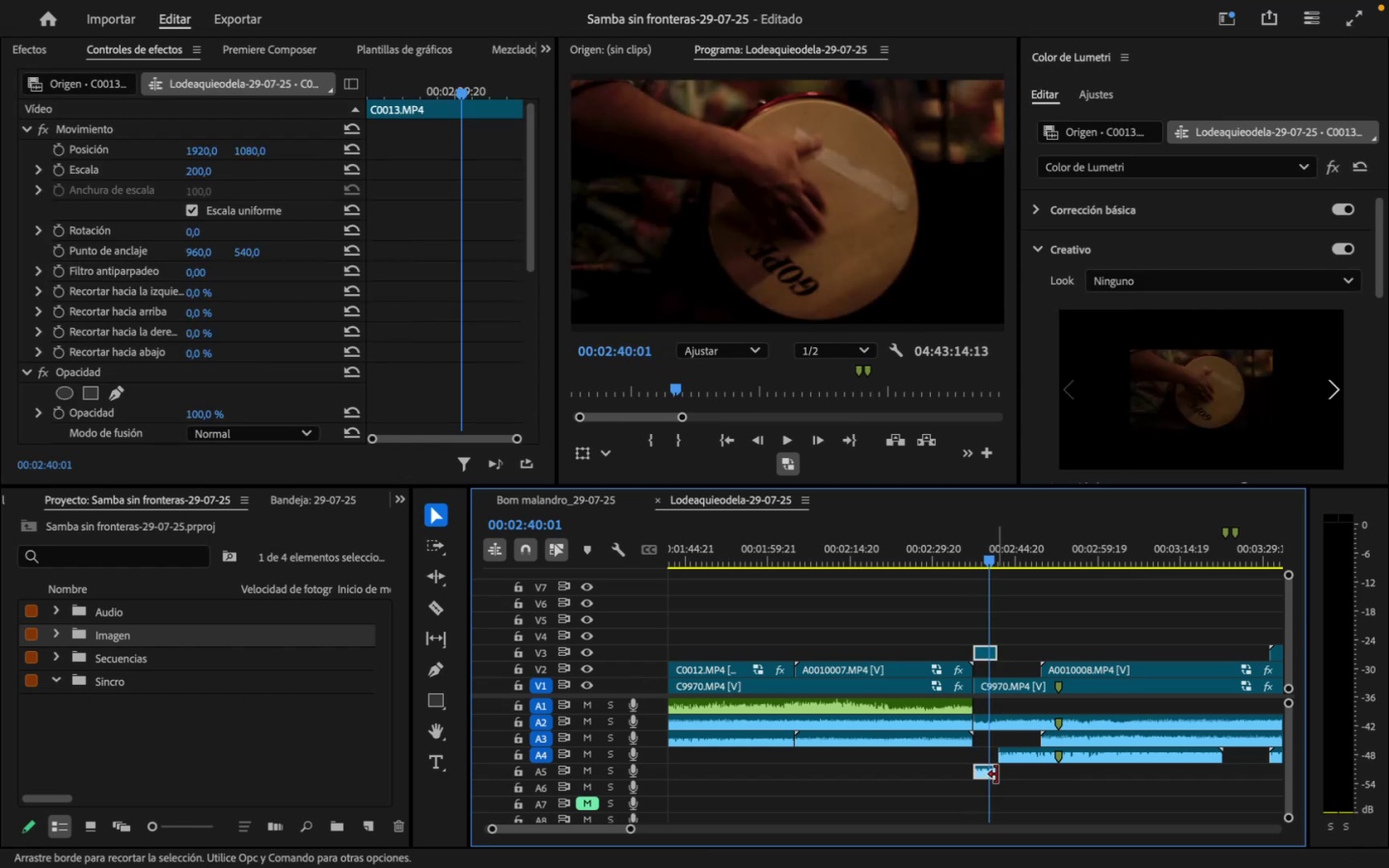 
left_click_drag(start_coordinate=[995, 773], to_coordinate=[1032, 773])
 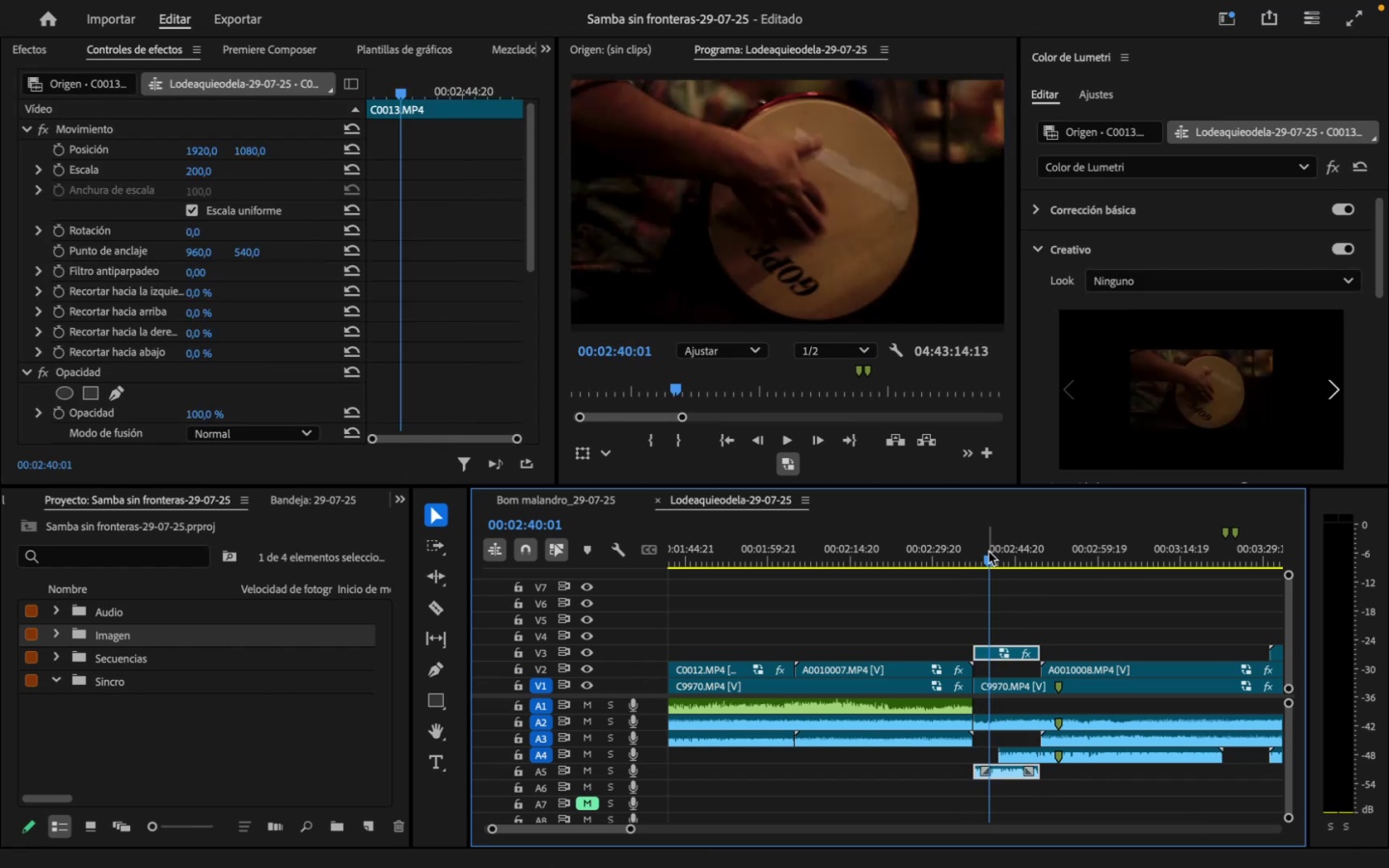 
left_click_drag(start_coordinate=[985, 552], to_coordinate=[978, 556])
 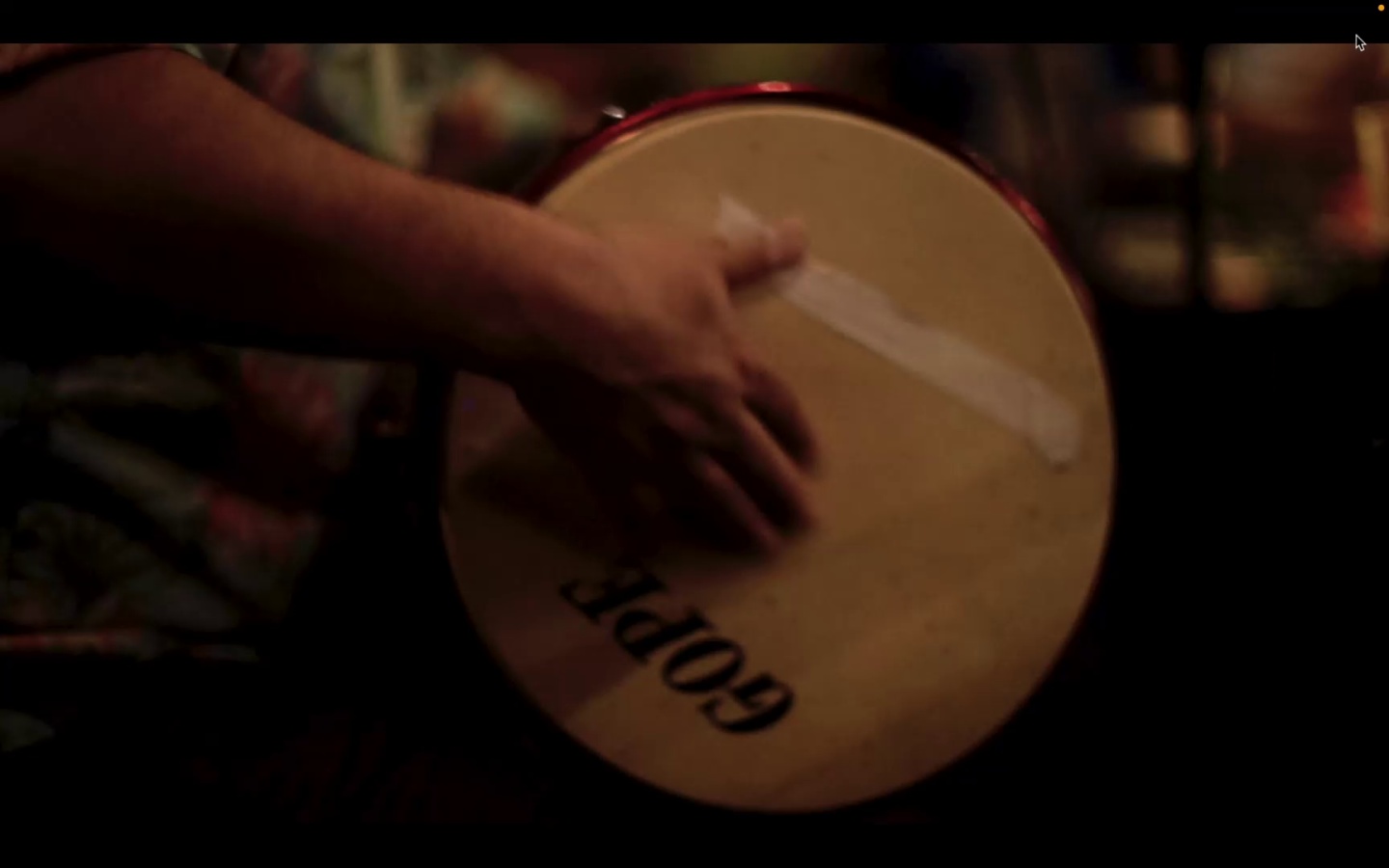 
key(Space)
 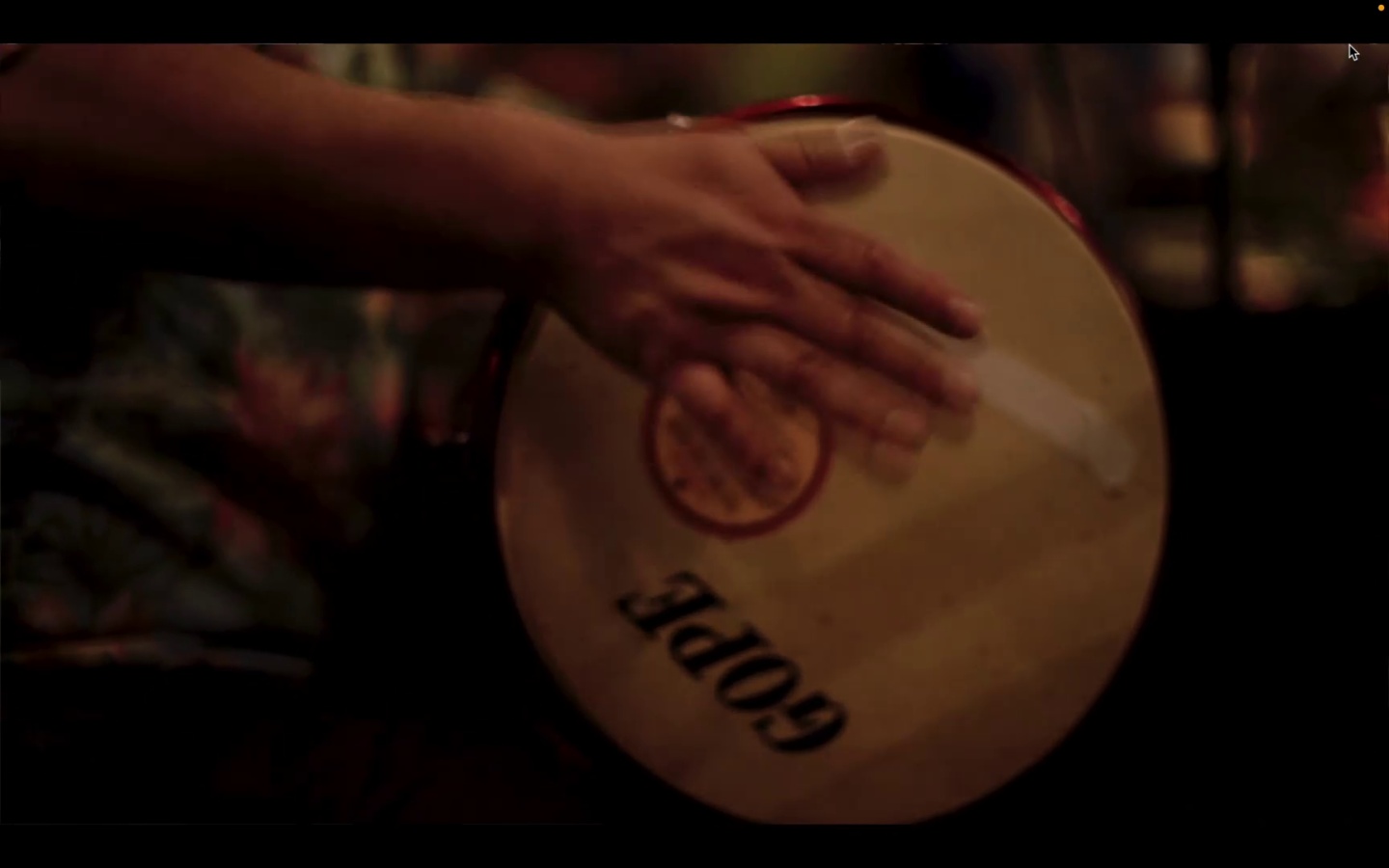 
wait(10.71)
 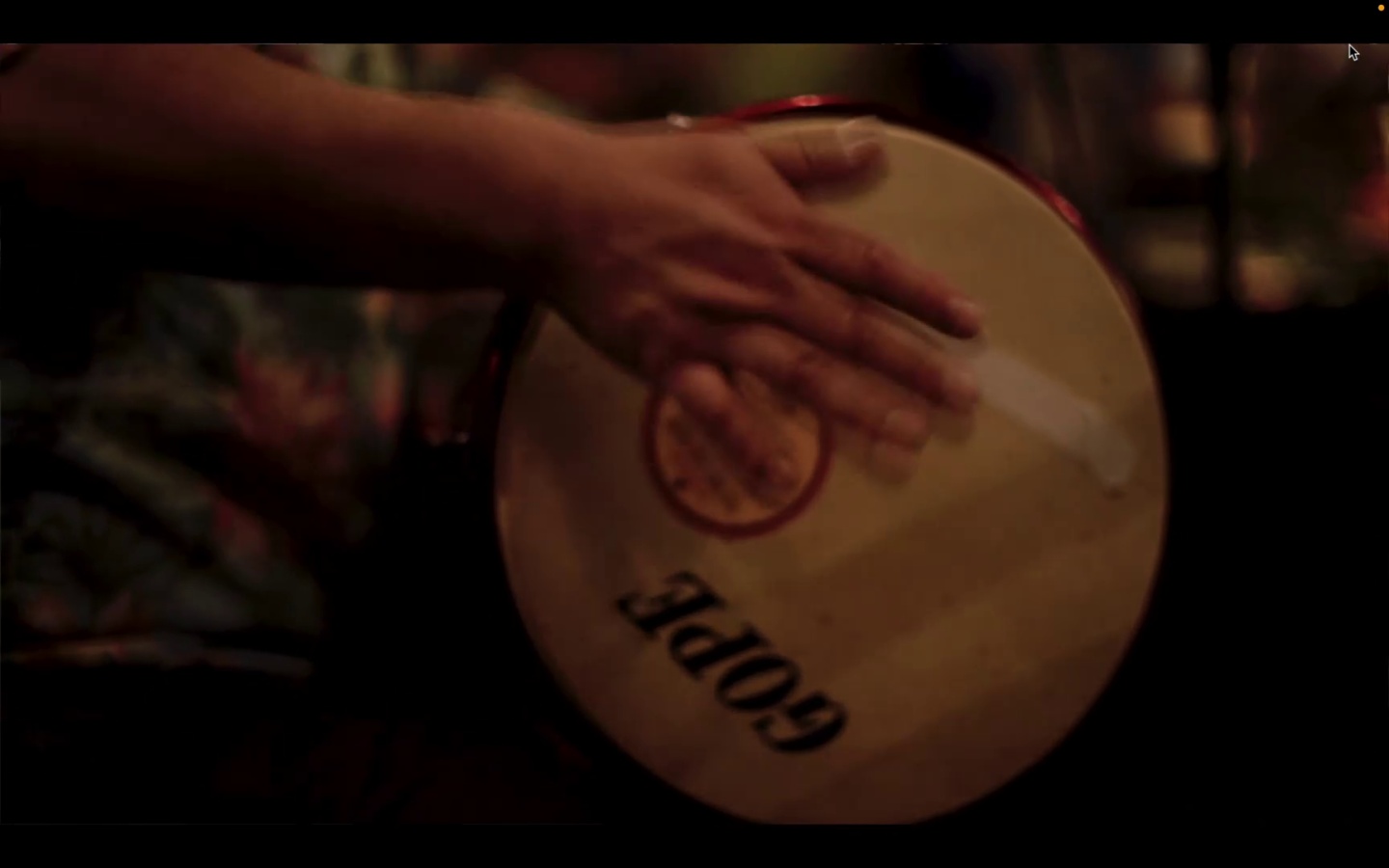 
key(Space)
 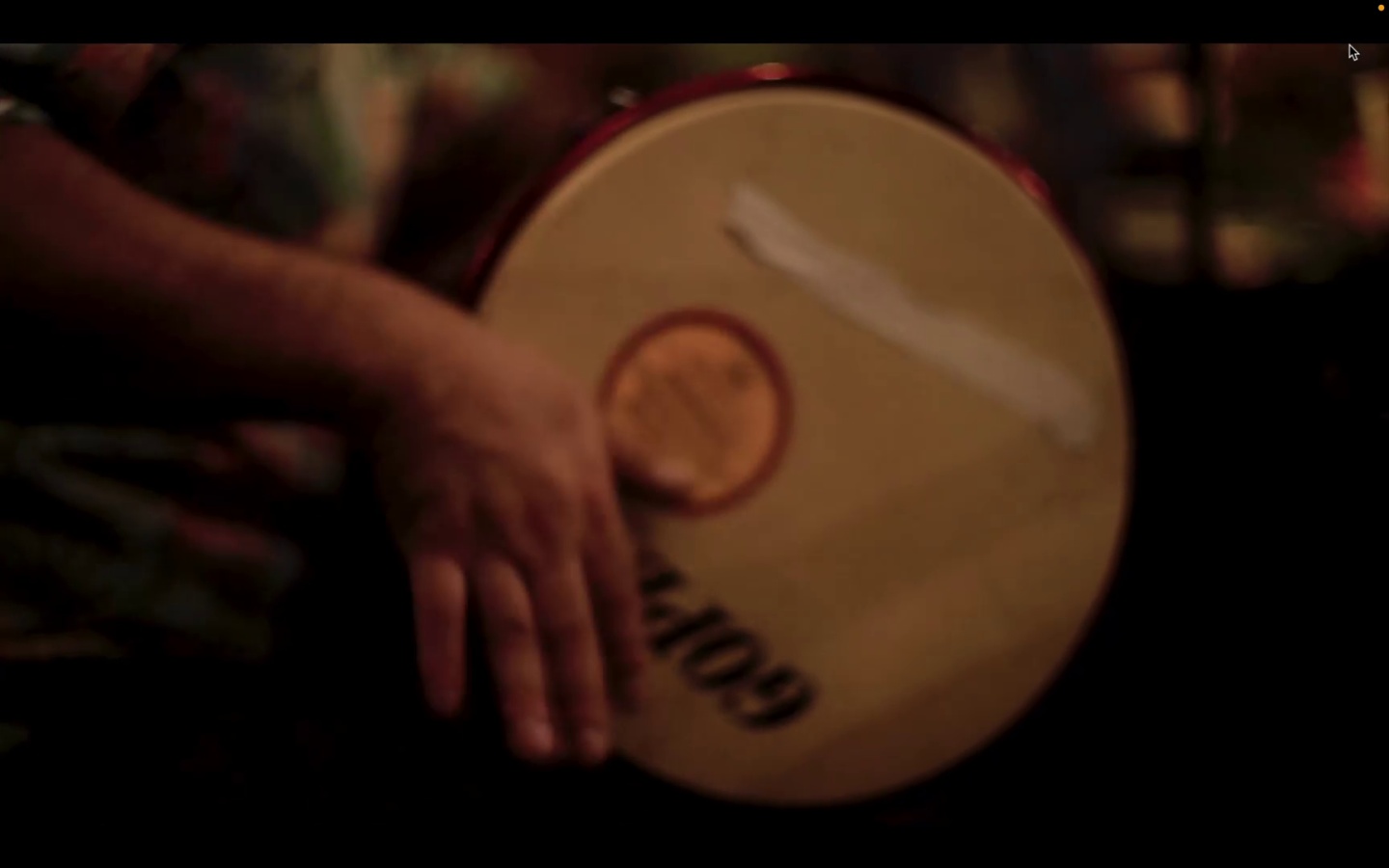 
key(Space)
 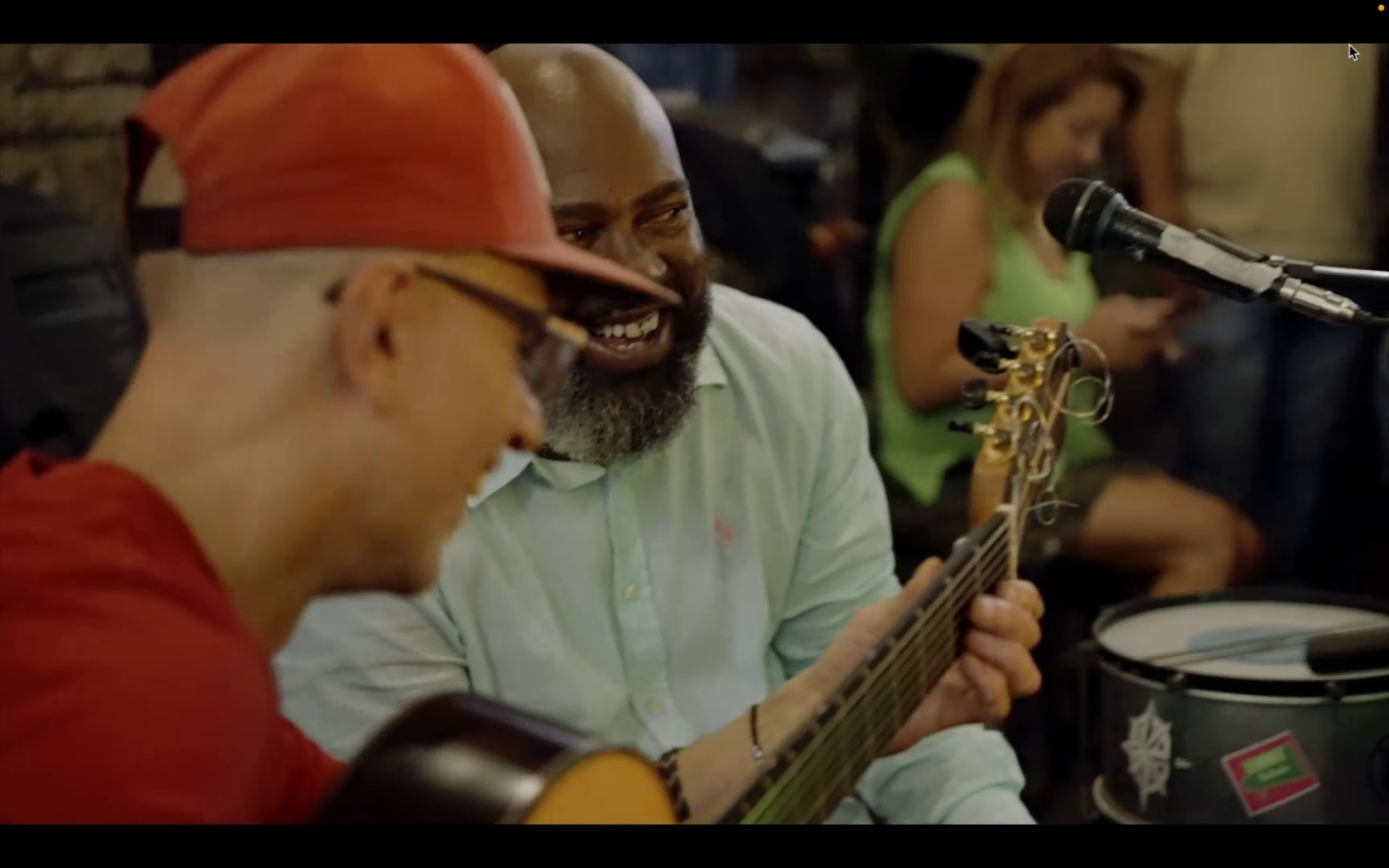 
key(Space)
 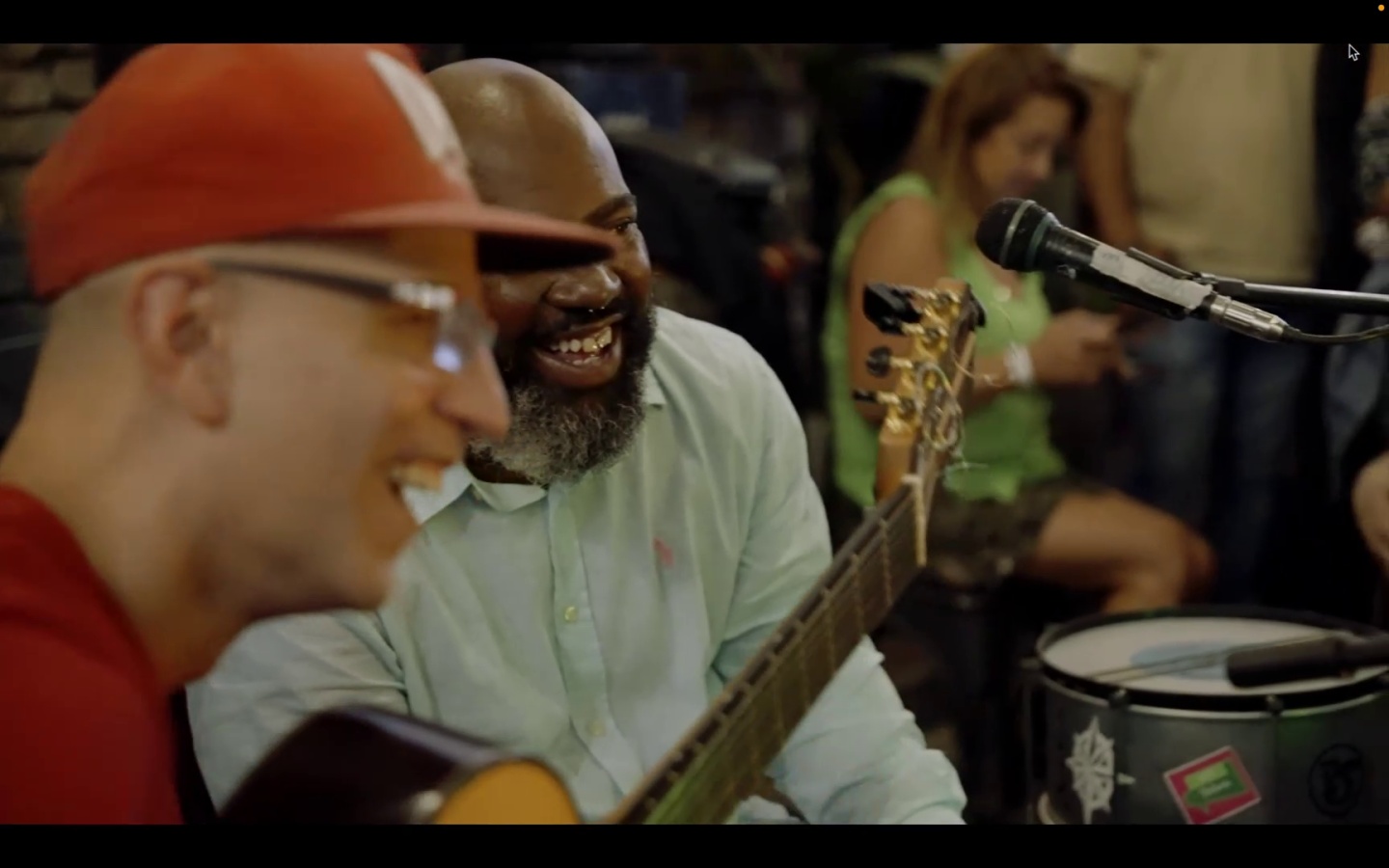 
key(Escape)
 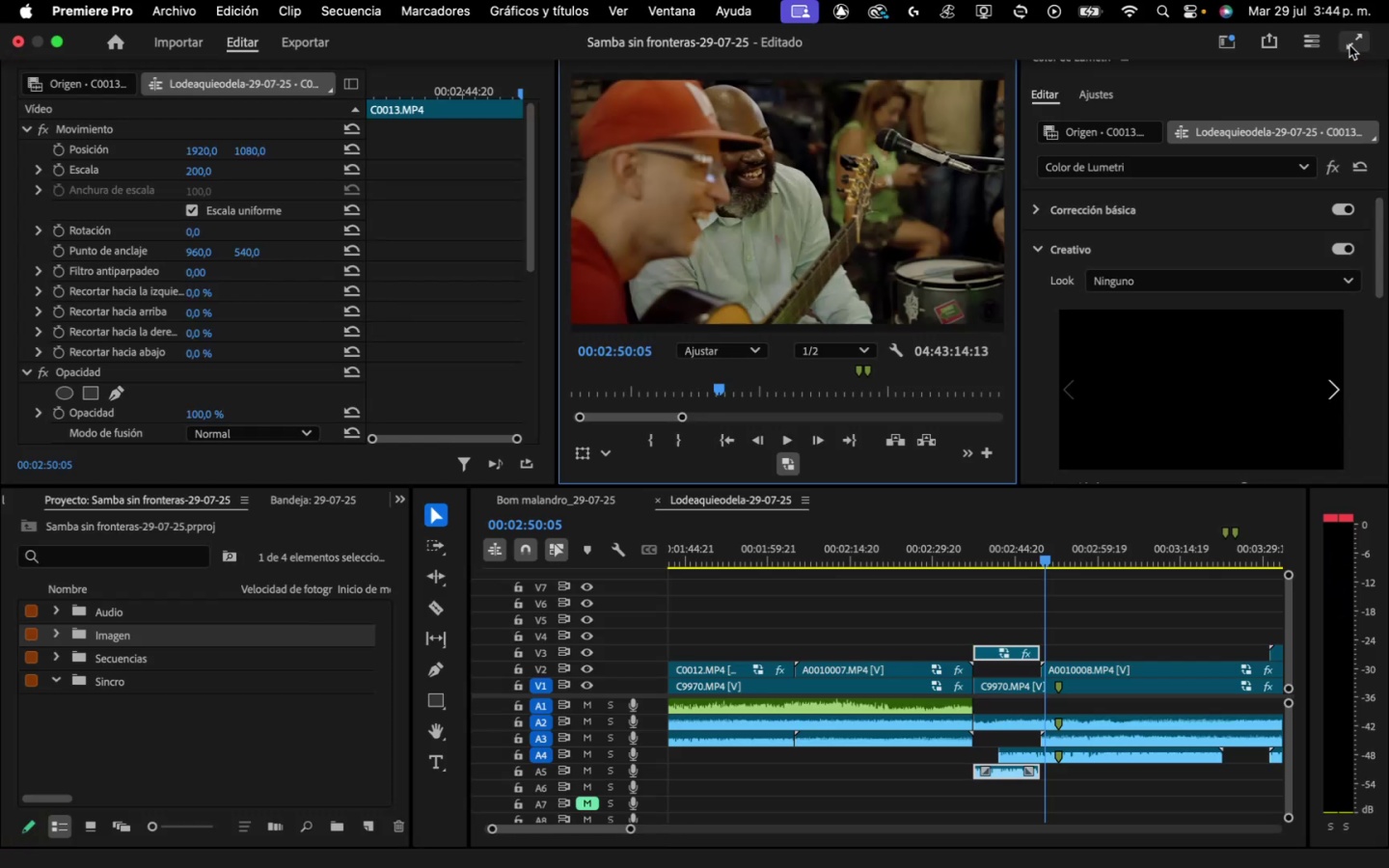 
key(Meta+Z)
 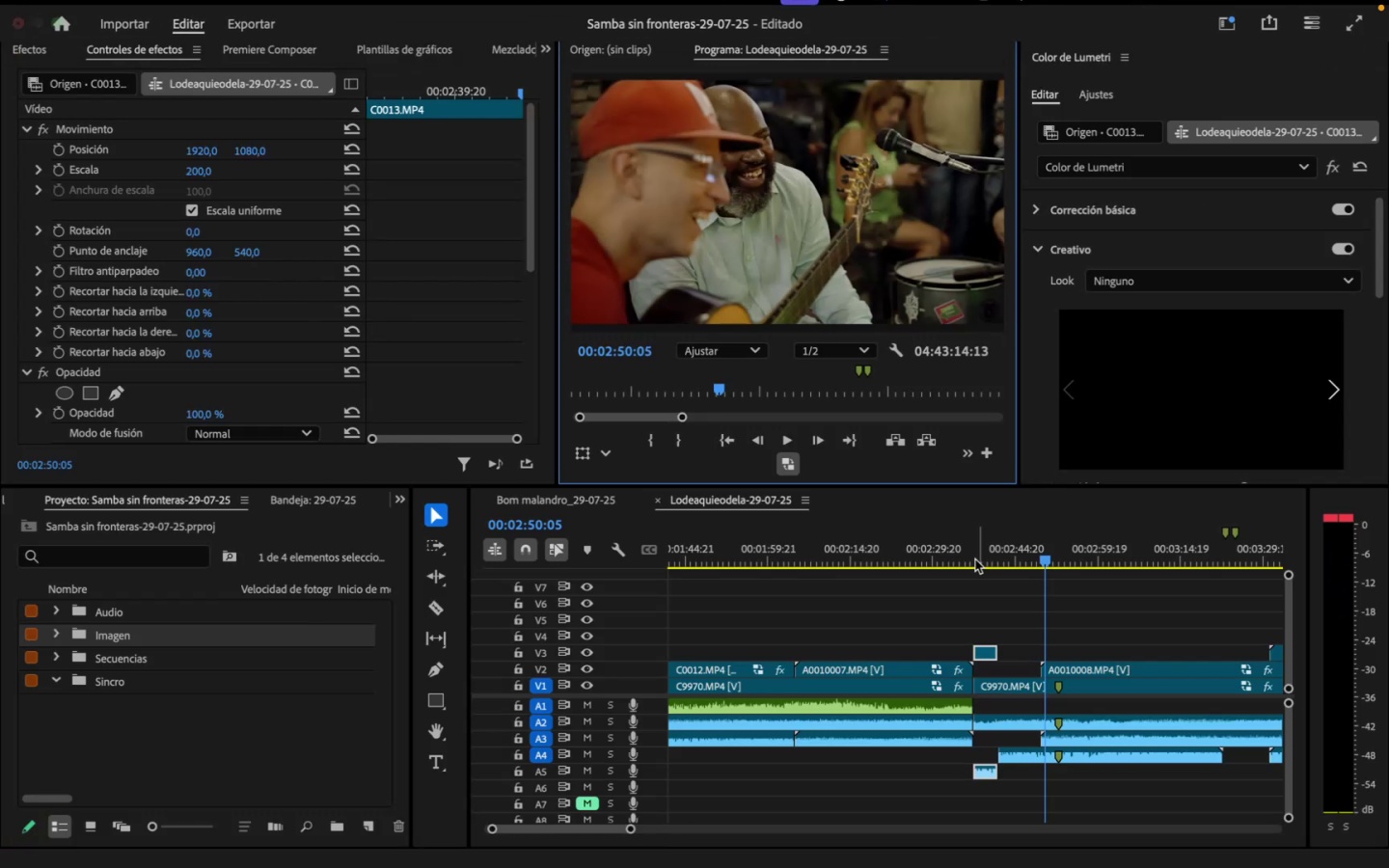 
left_click([982, 544])
 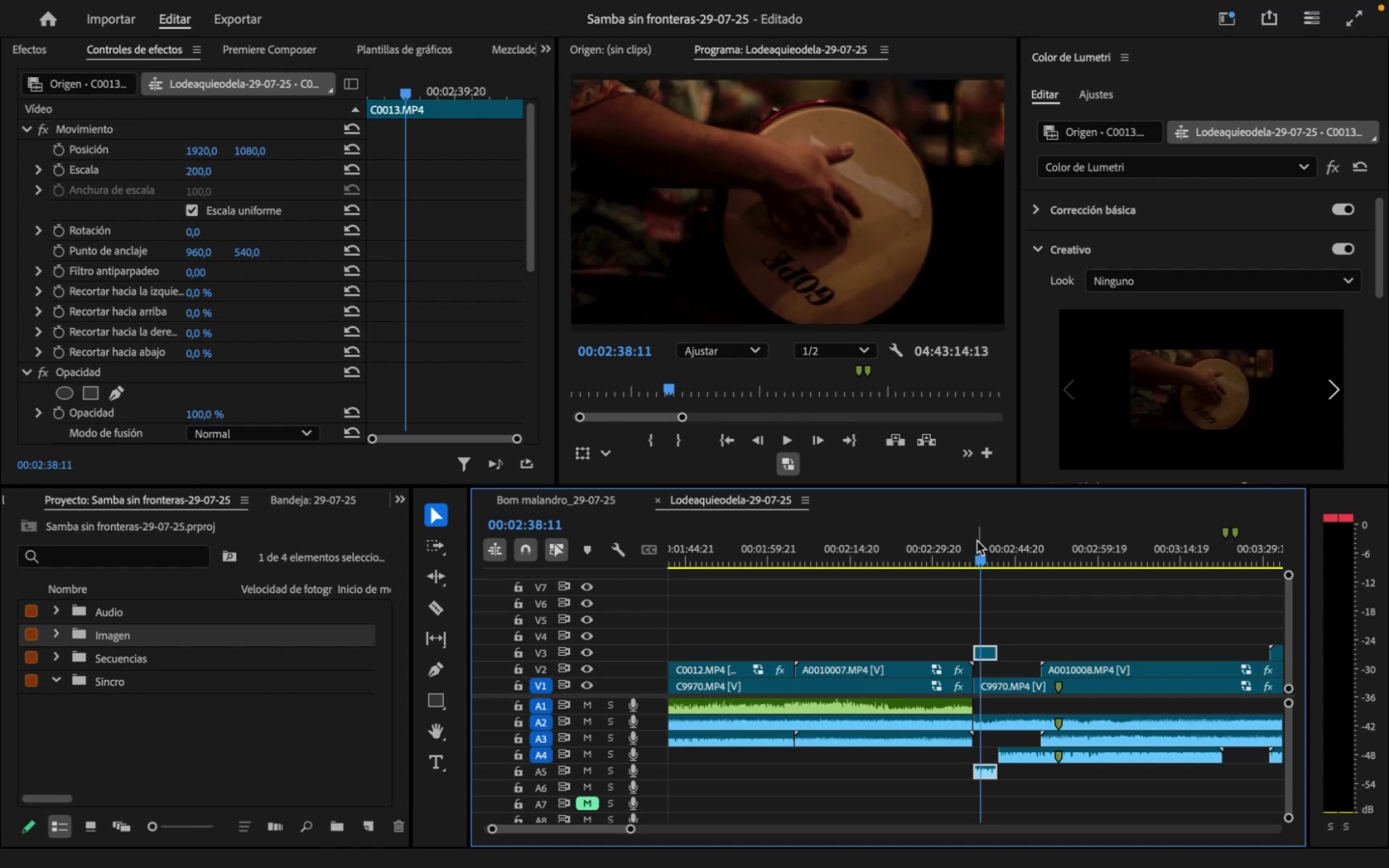 
key(Space)
 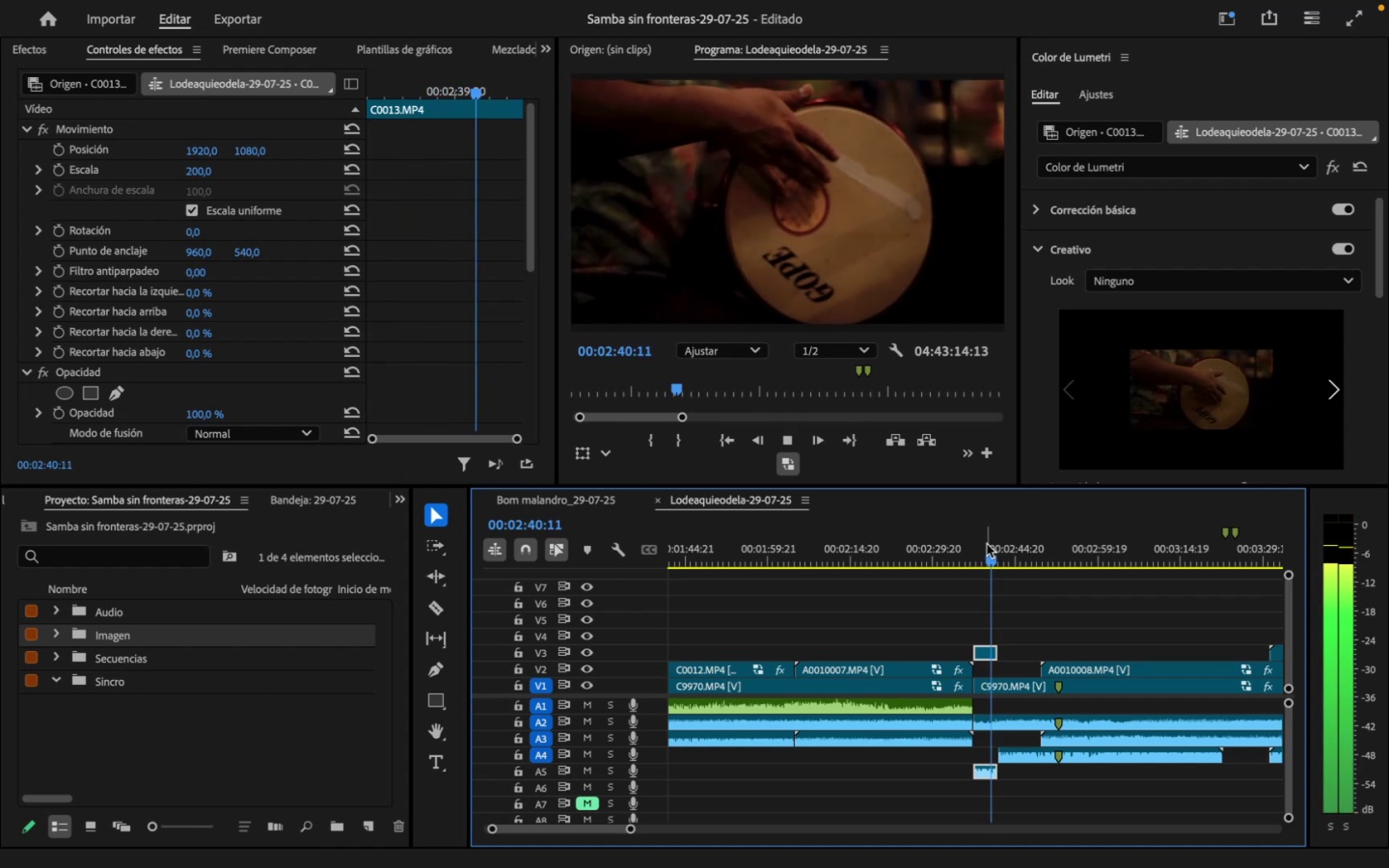 
key(Space)
 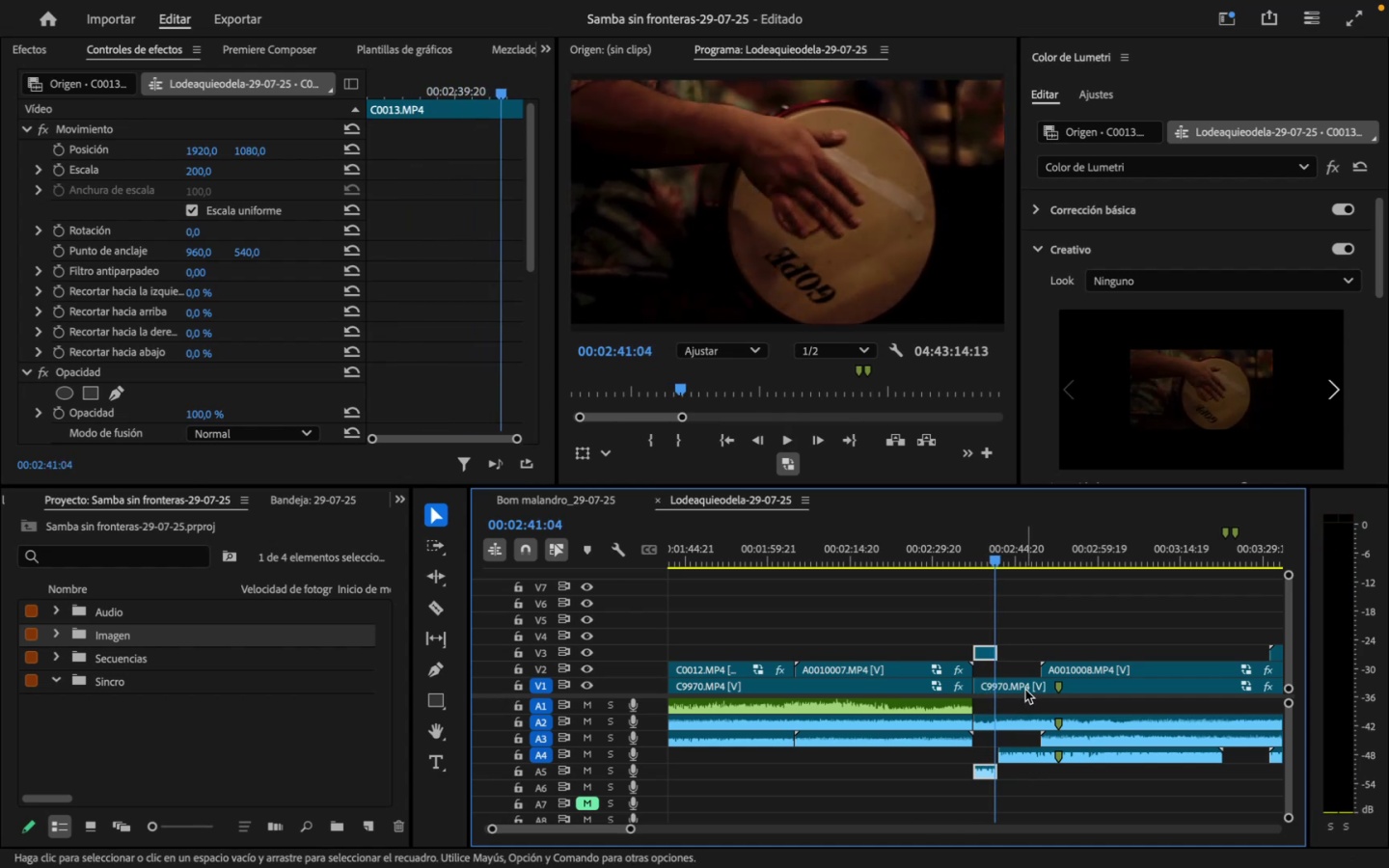 
left_click([1025, 690])
 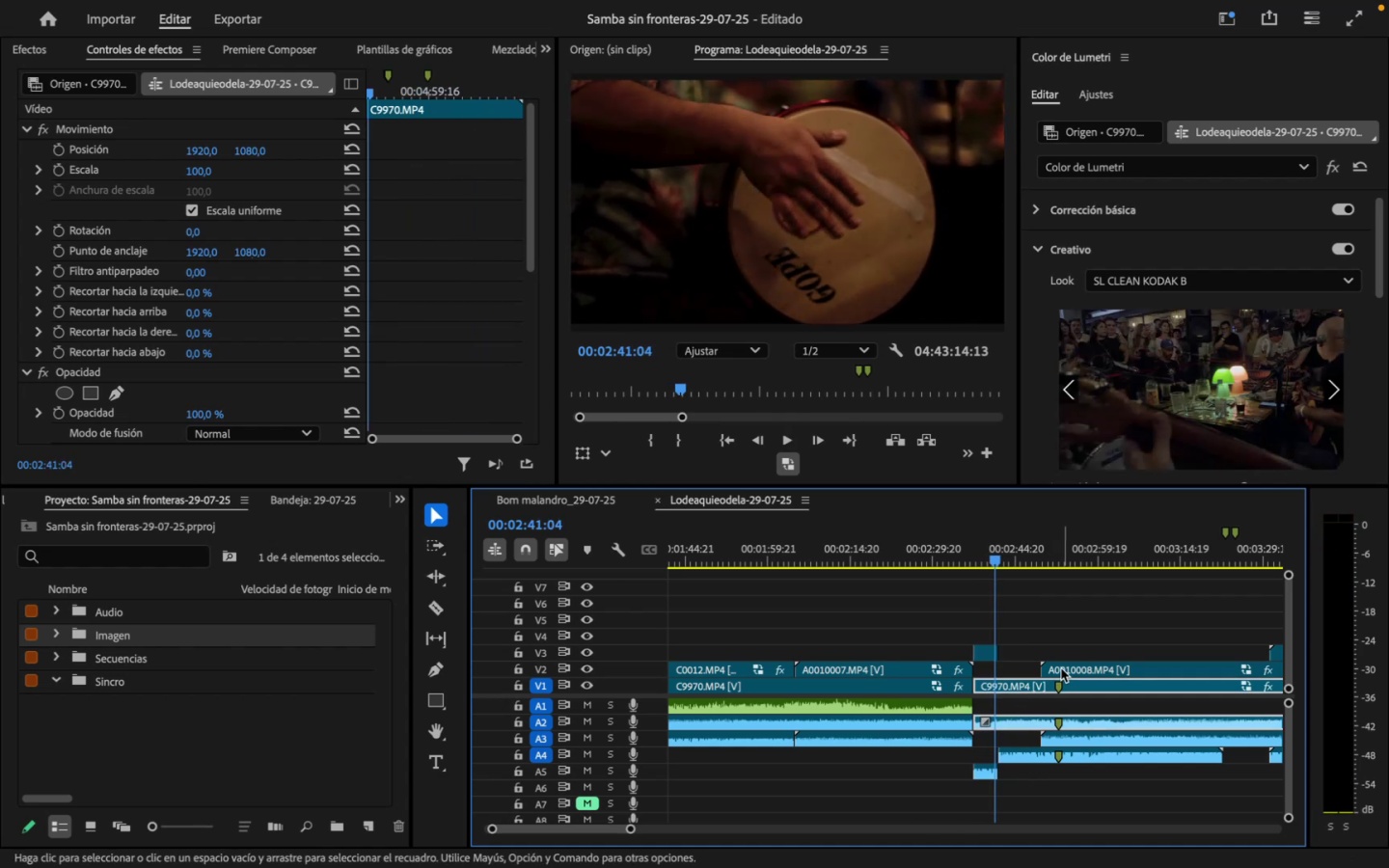 
left_click([1062, 665])
 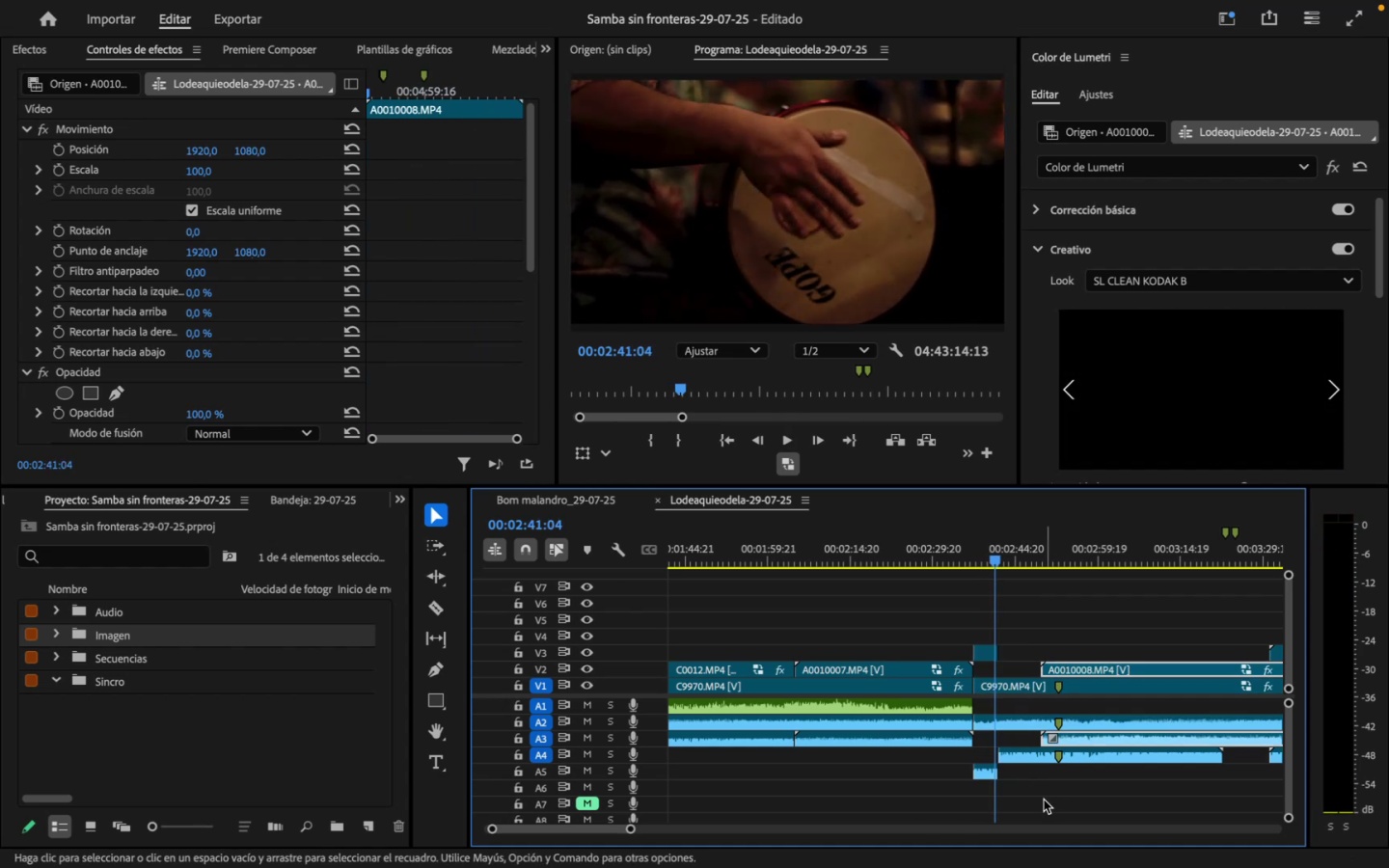 
mouse_move([1026, 754])
 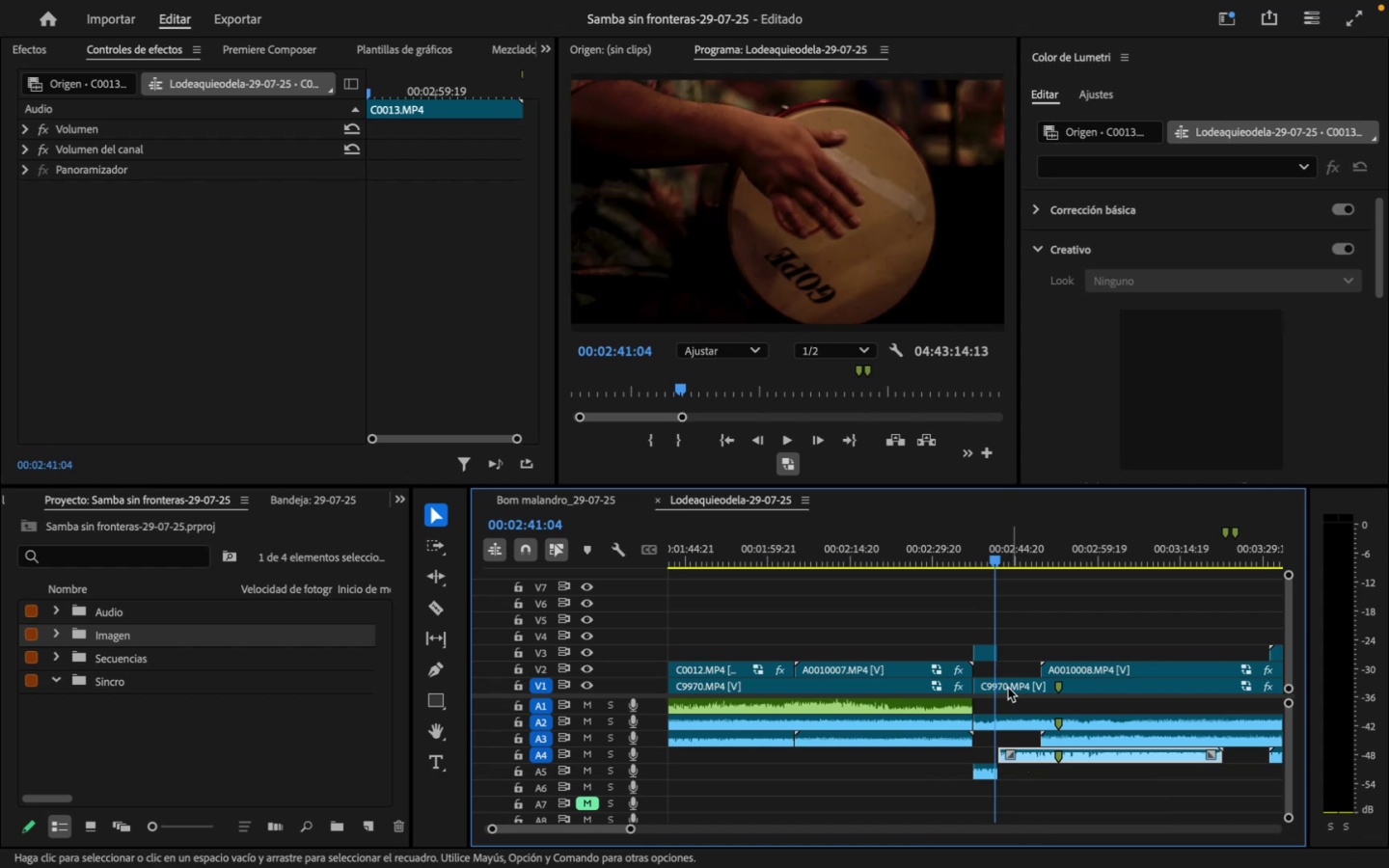 
mouse_move([988, 693])
 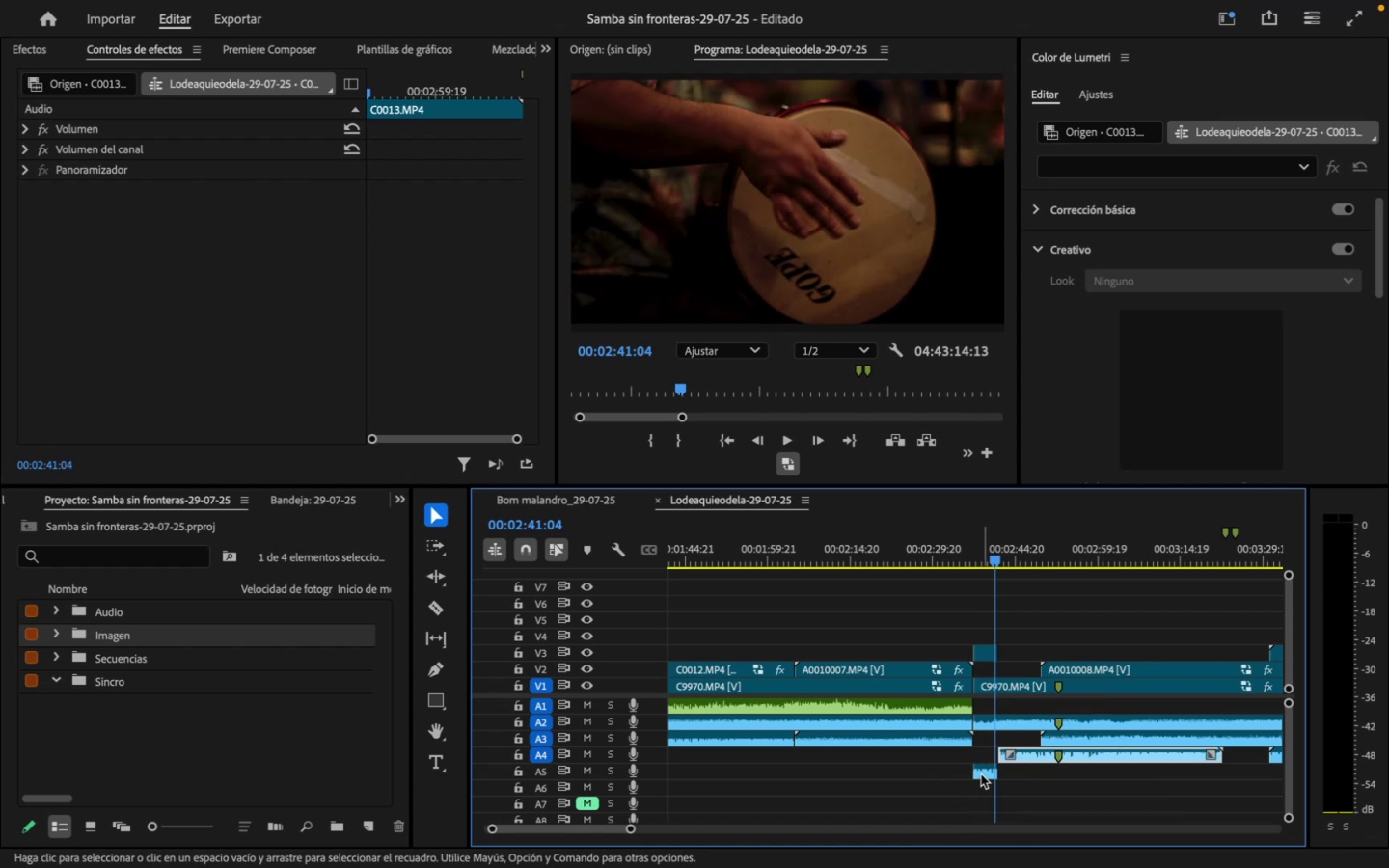 
wait(5.29)
 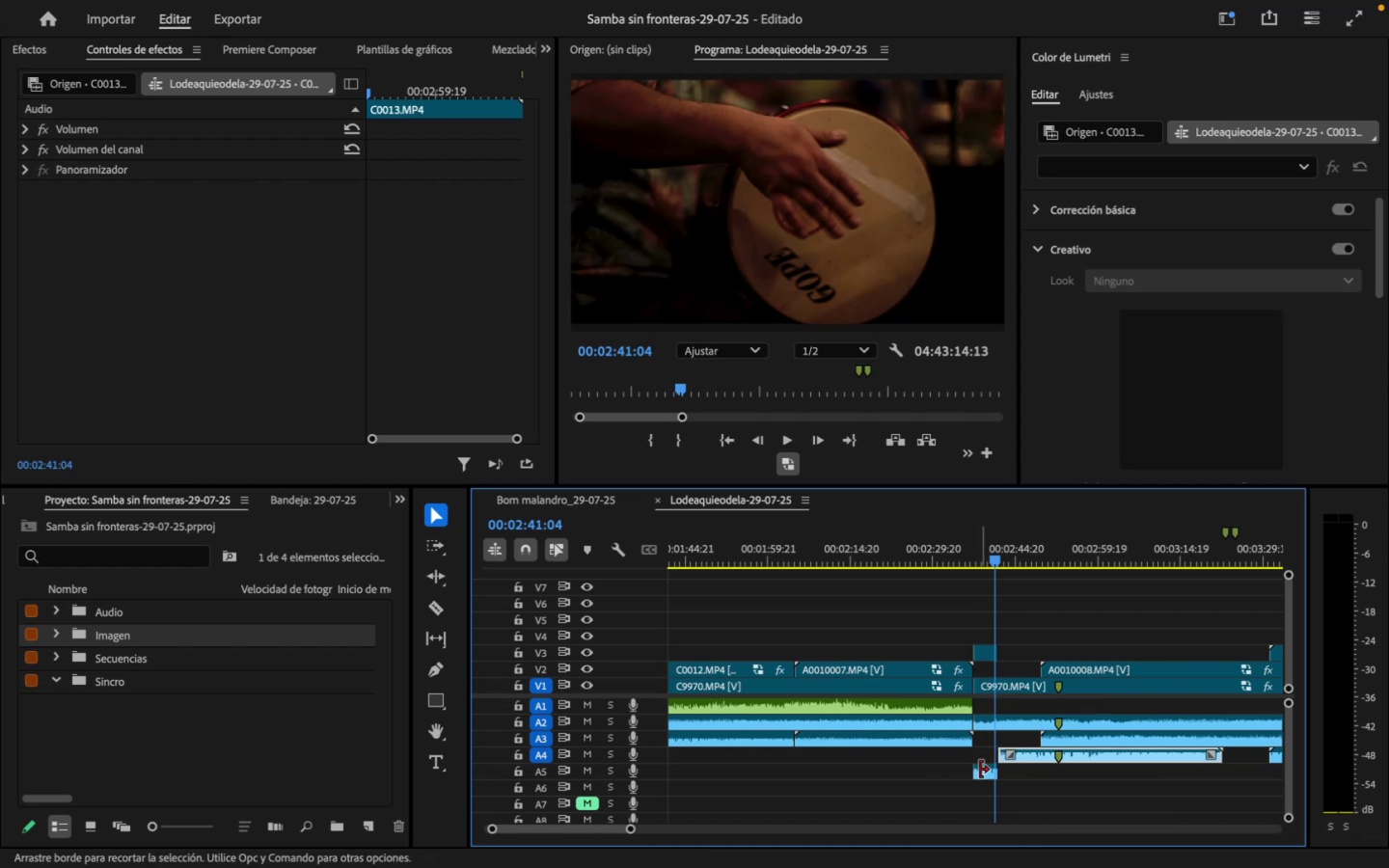 
left_click_drag(start_coordinate=[985, 773], to_coordinate=[985, 759])
 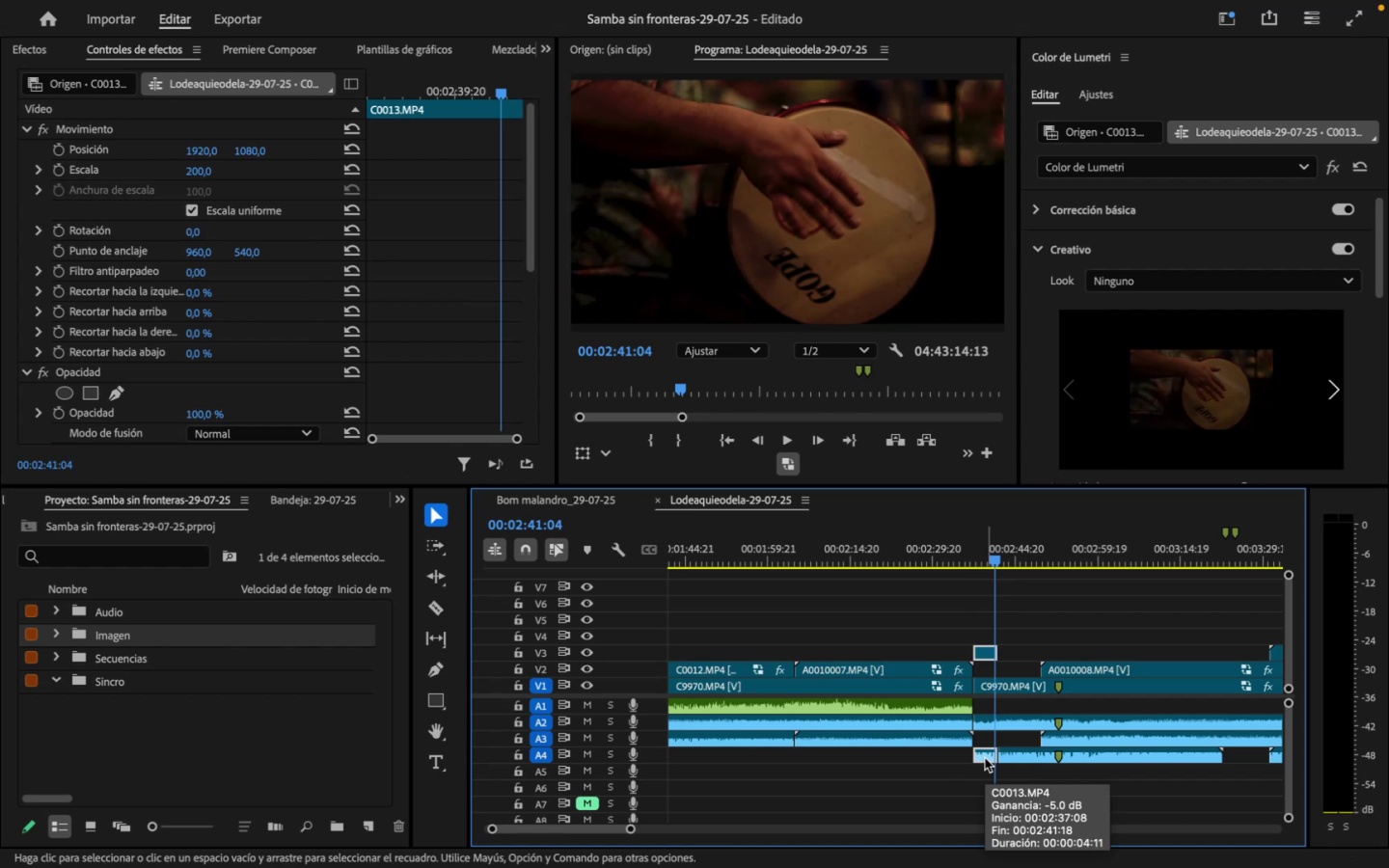 
key(Space)
 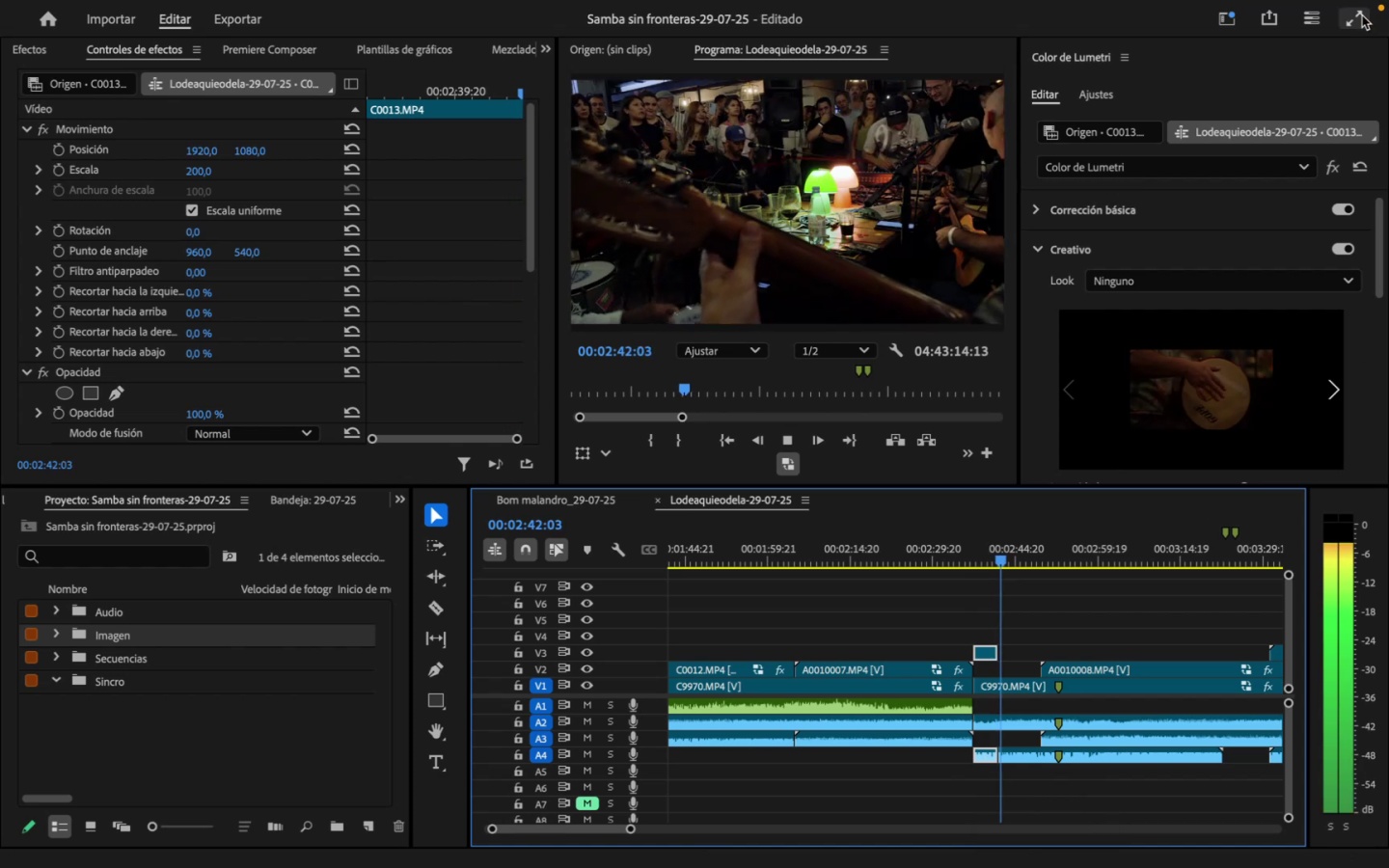 
left_click([1362, 15])
 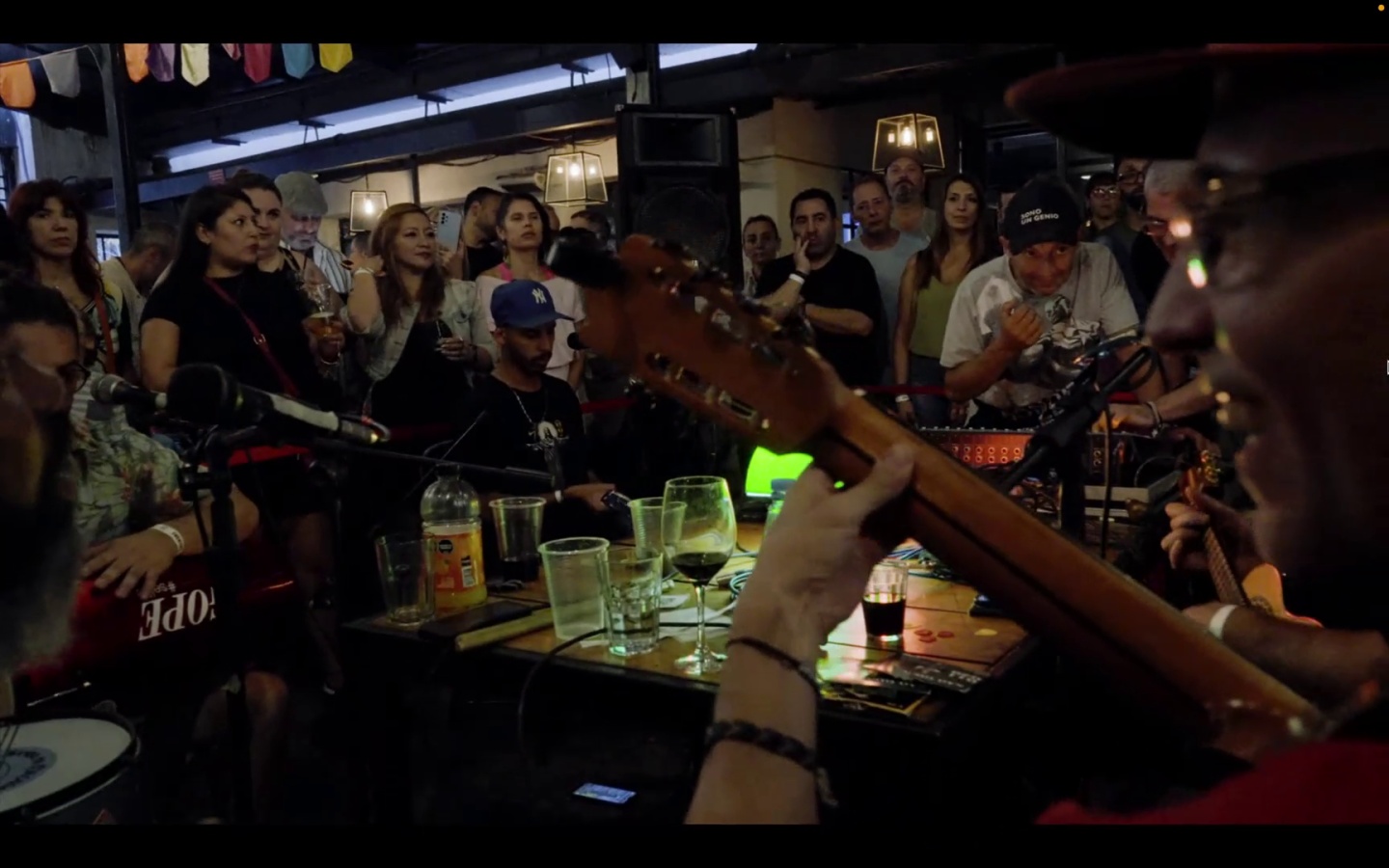 
wait(6.31)
 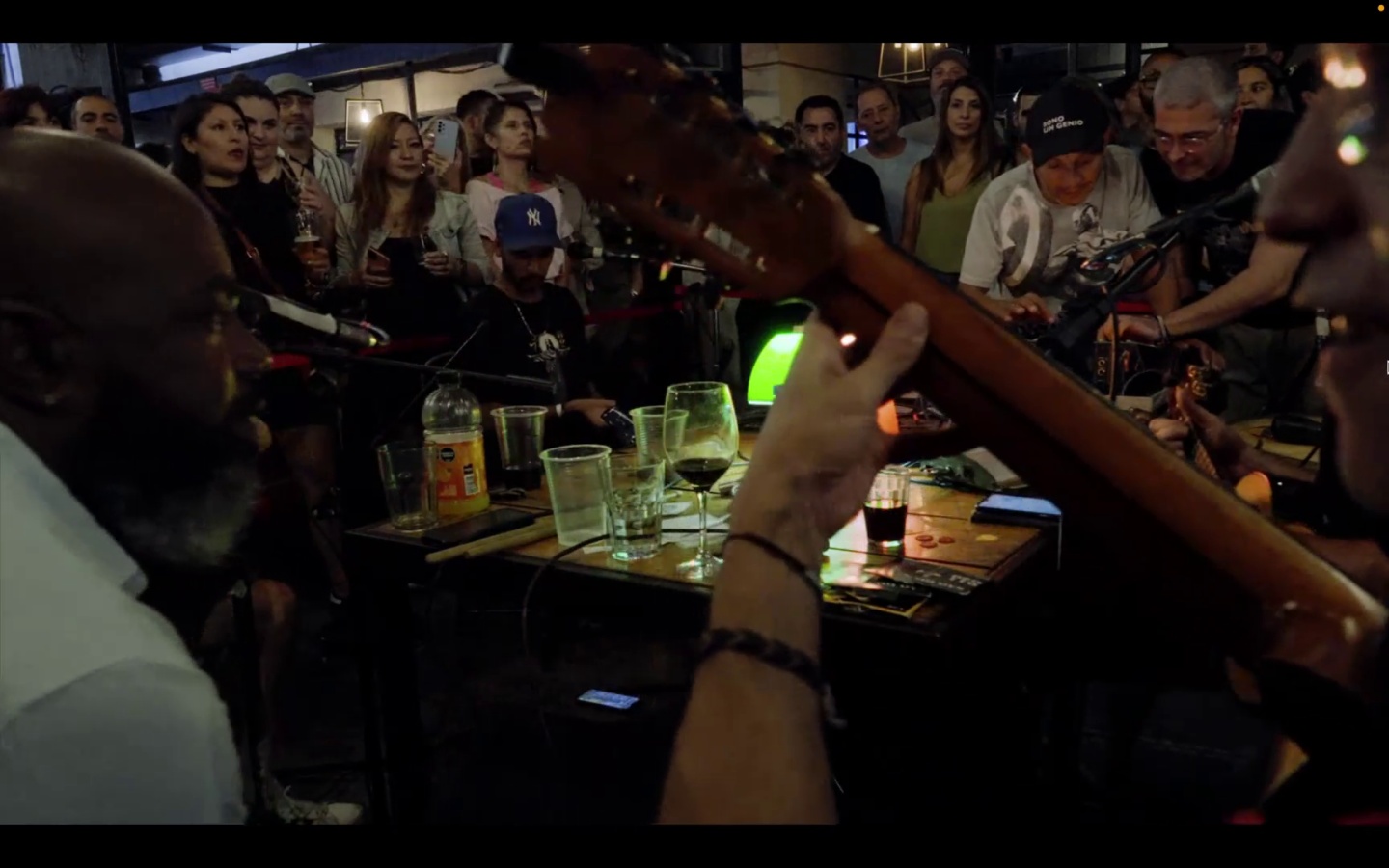 
key(Space)
 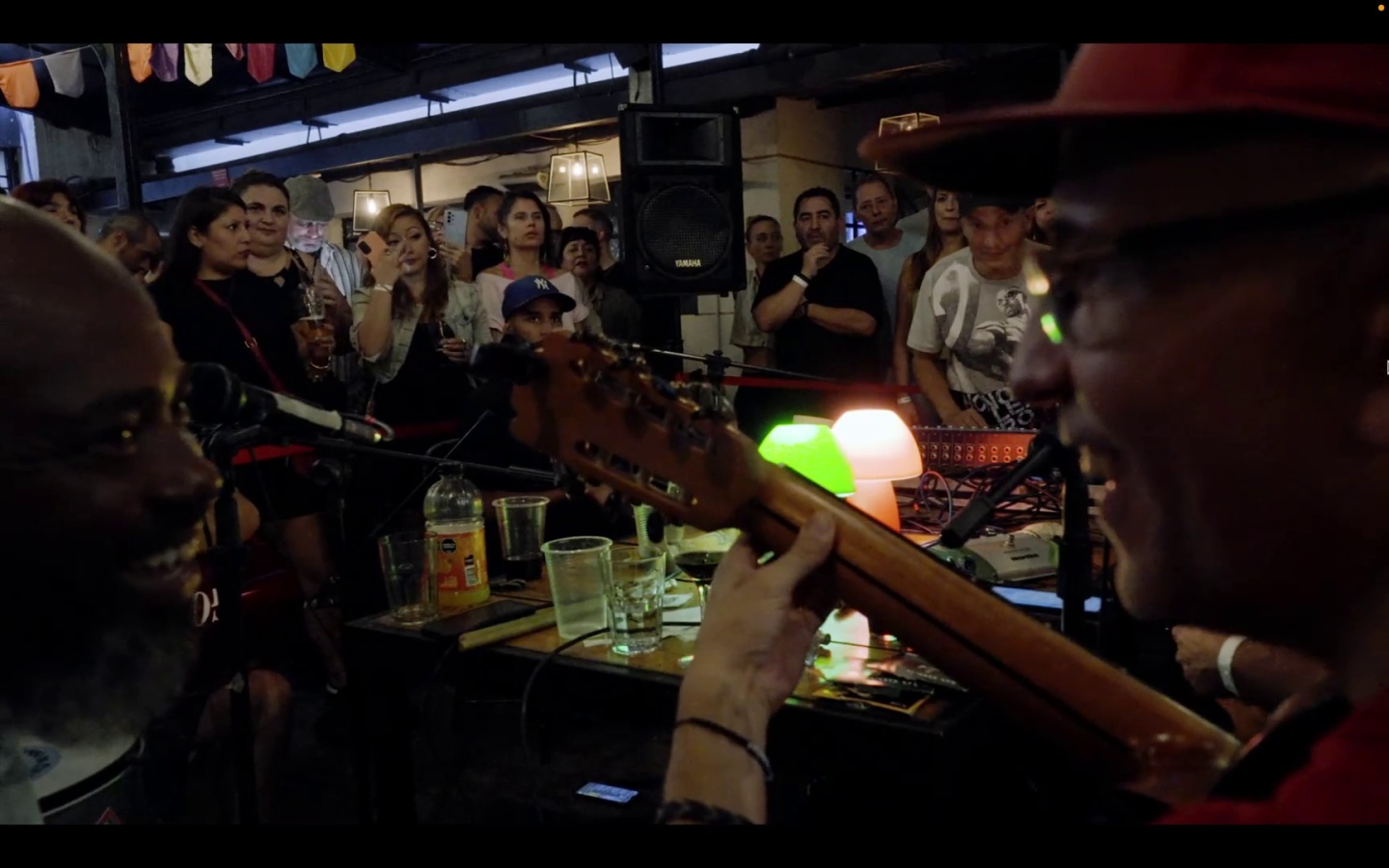 
key(Escape)
 